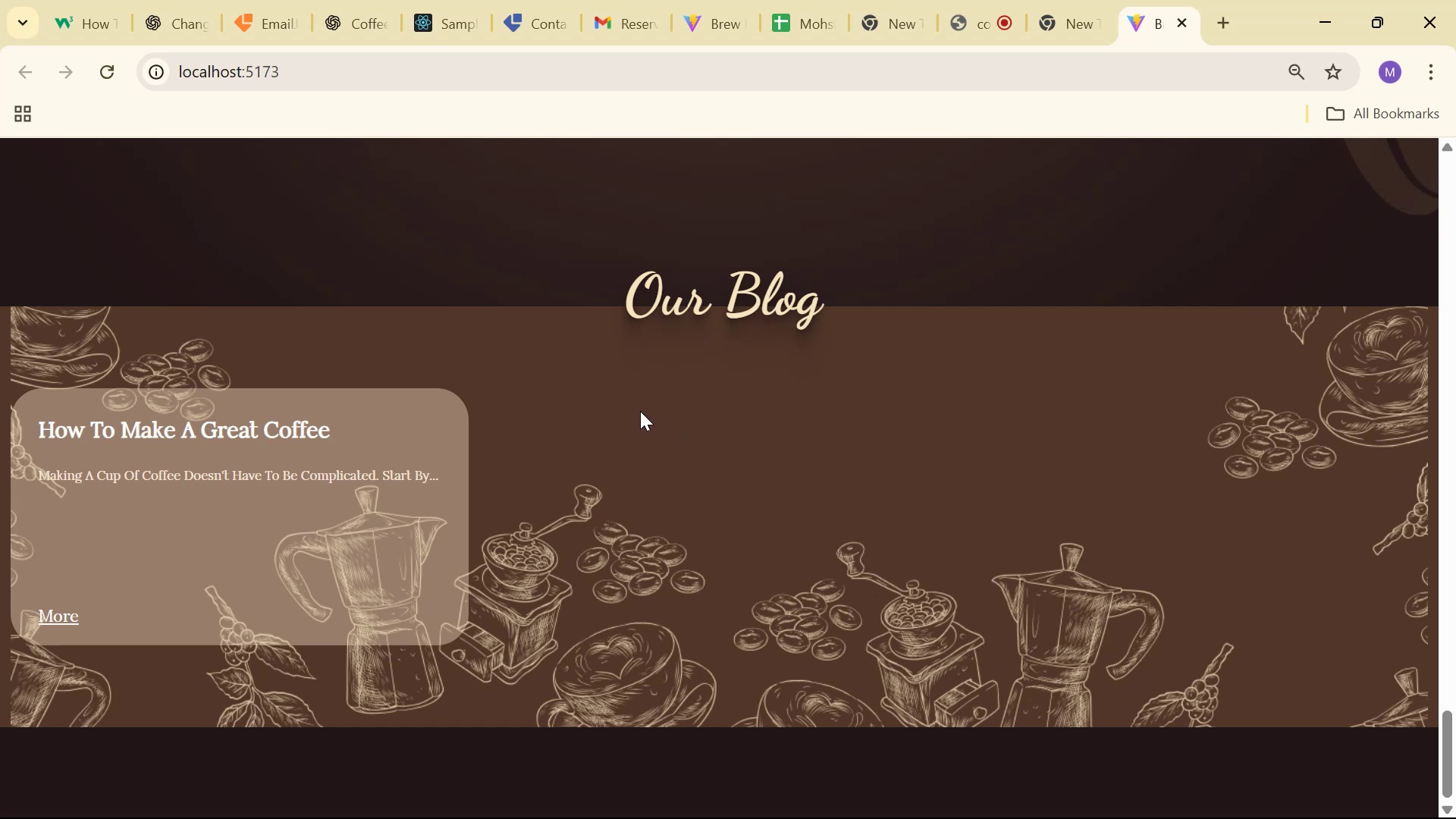 
key(Alt+Tab)
 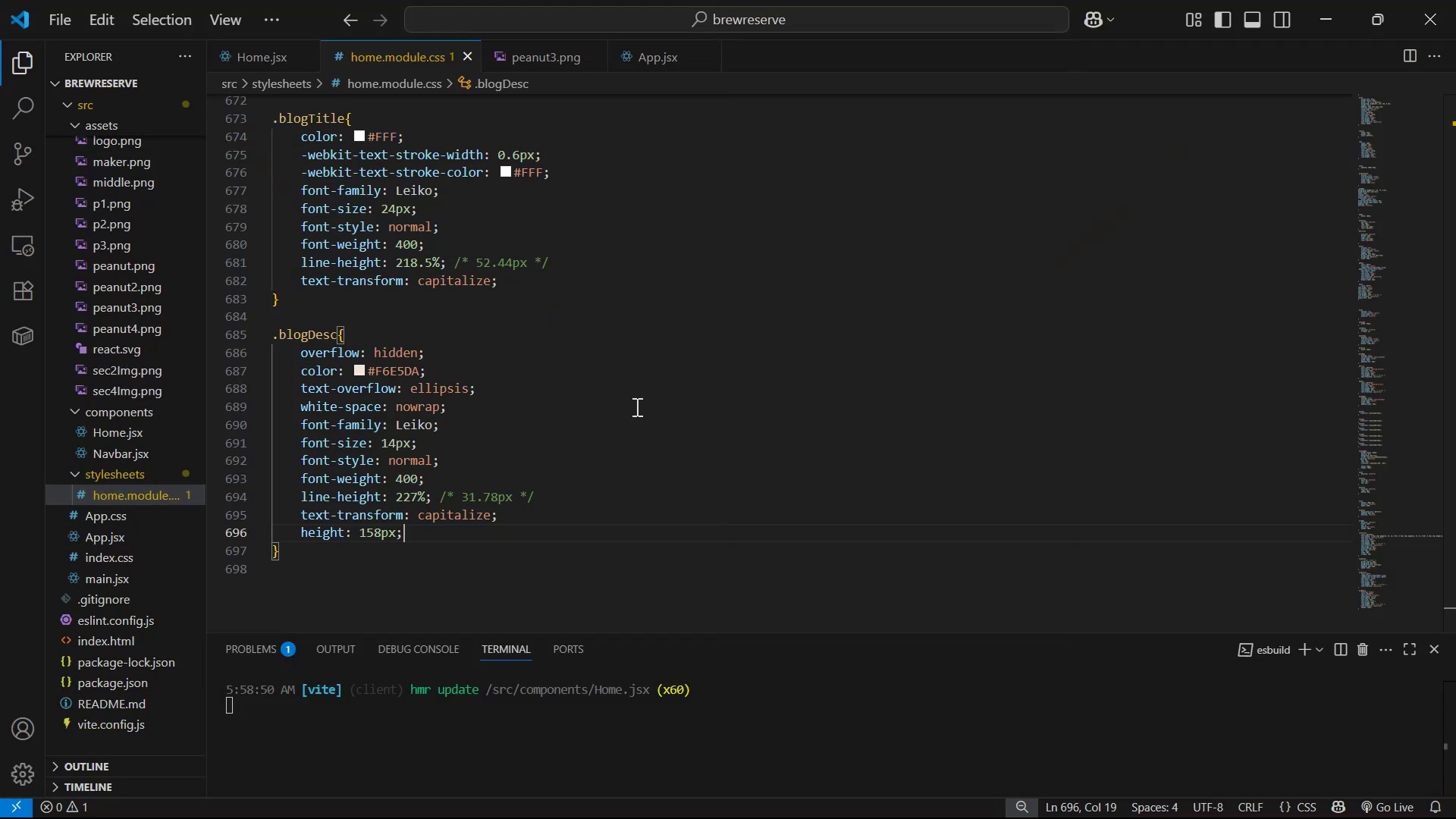 
hold_key(key=AltLeft, duration=0.78)
 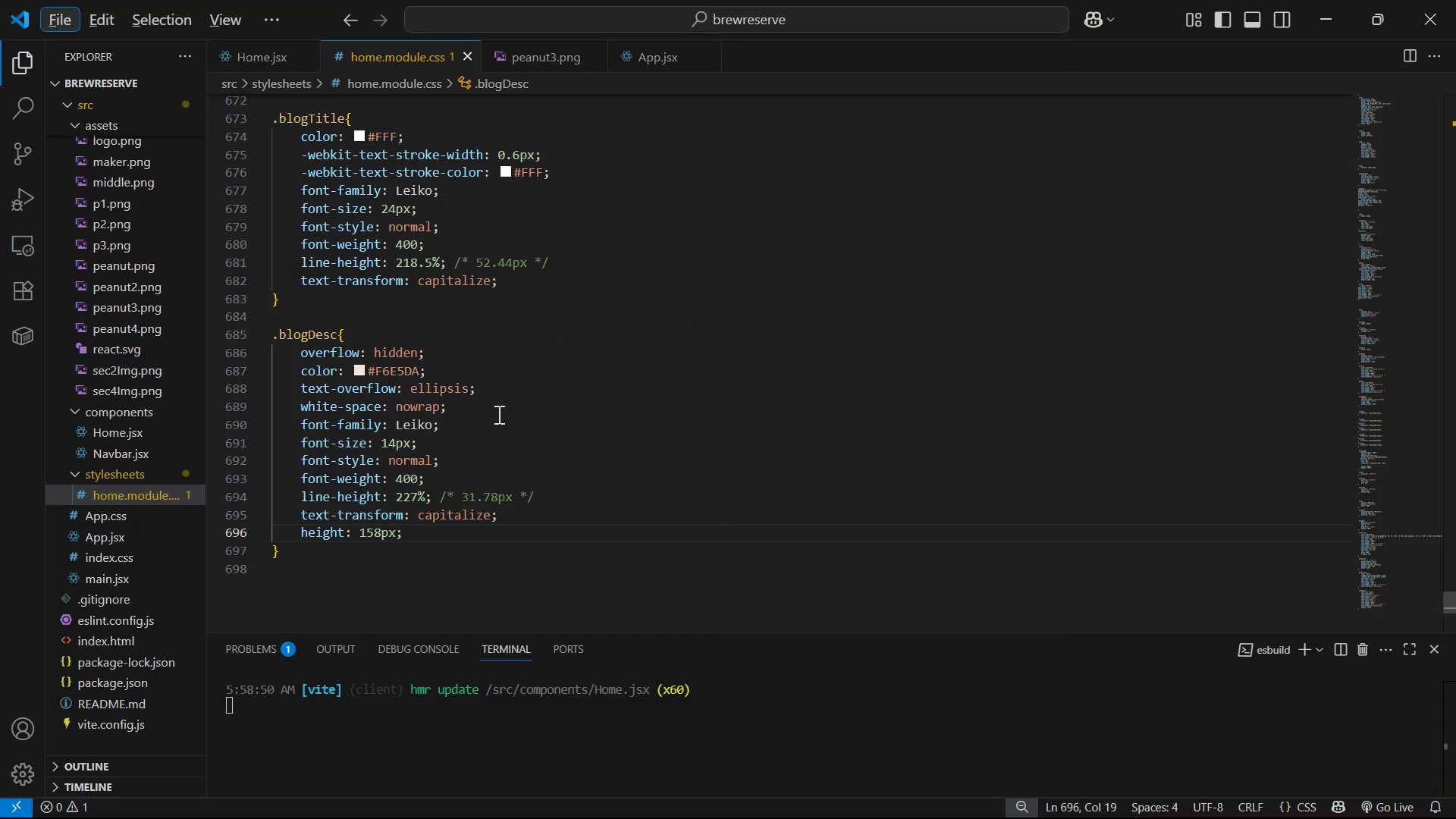 
key(Alt+Tab)
 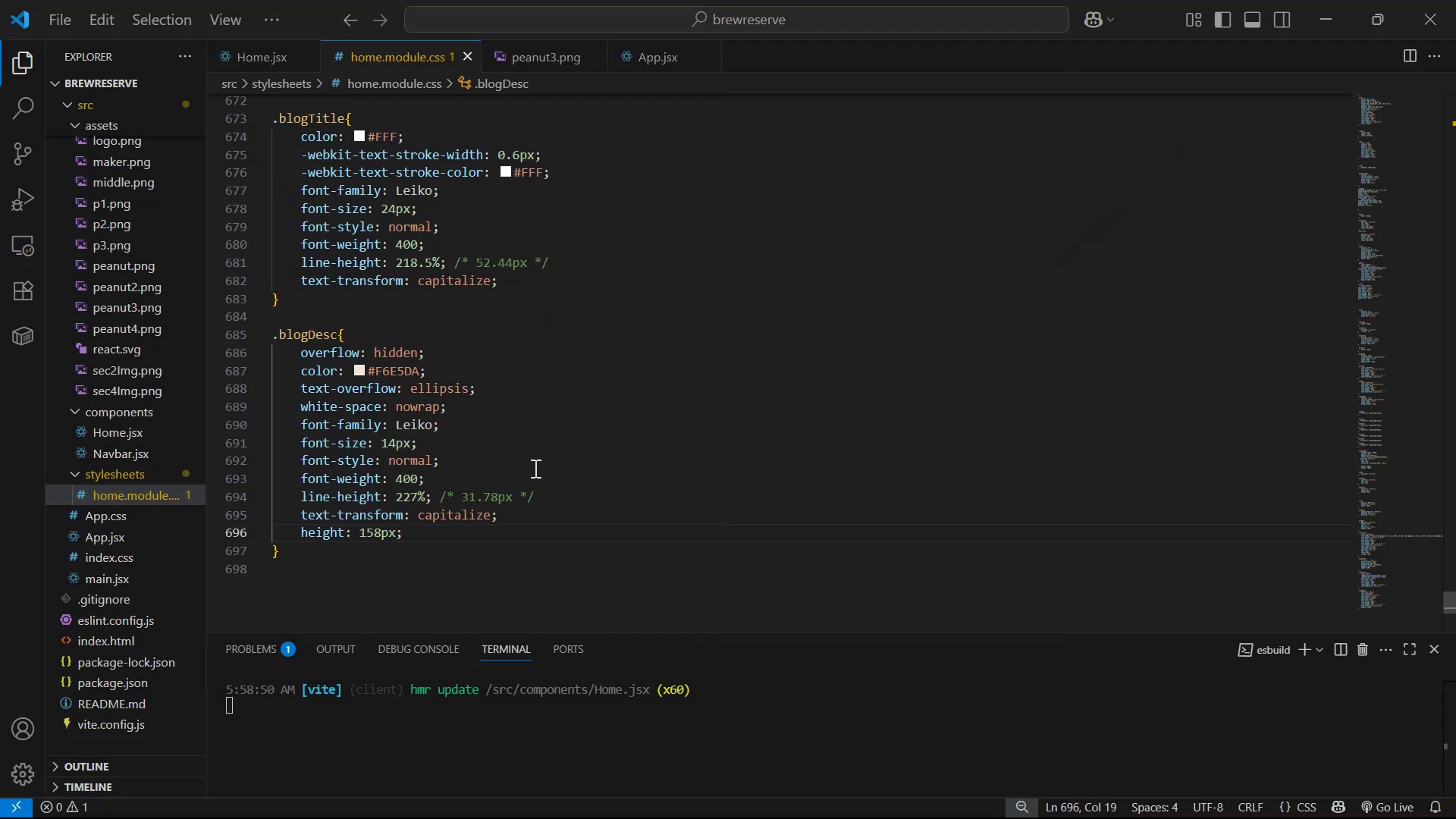 
key(Alt+Tab)
 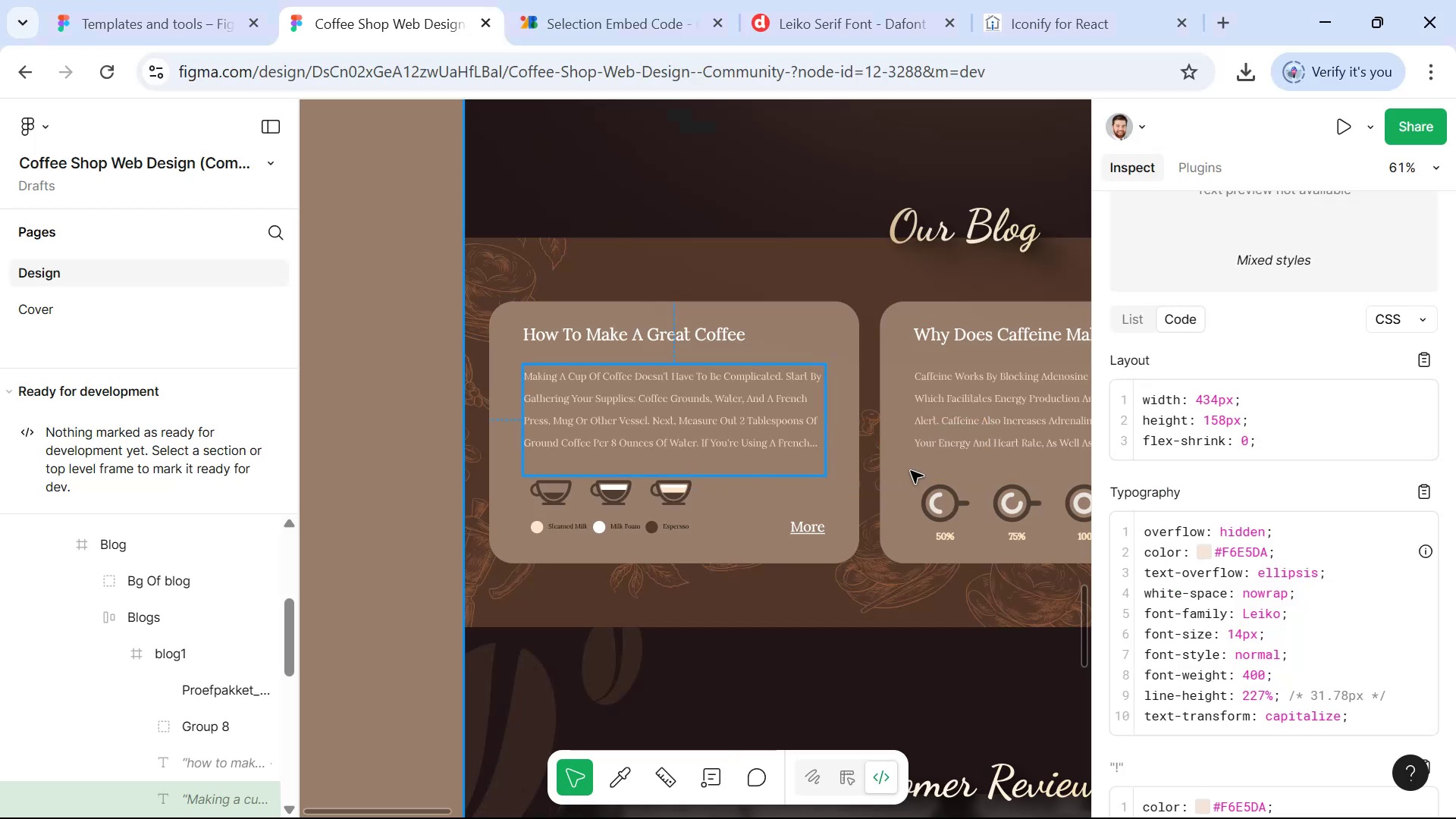 
scroll: coordinate [1132, 493], scroll_direction: down, amount: 2.0
 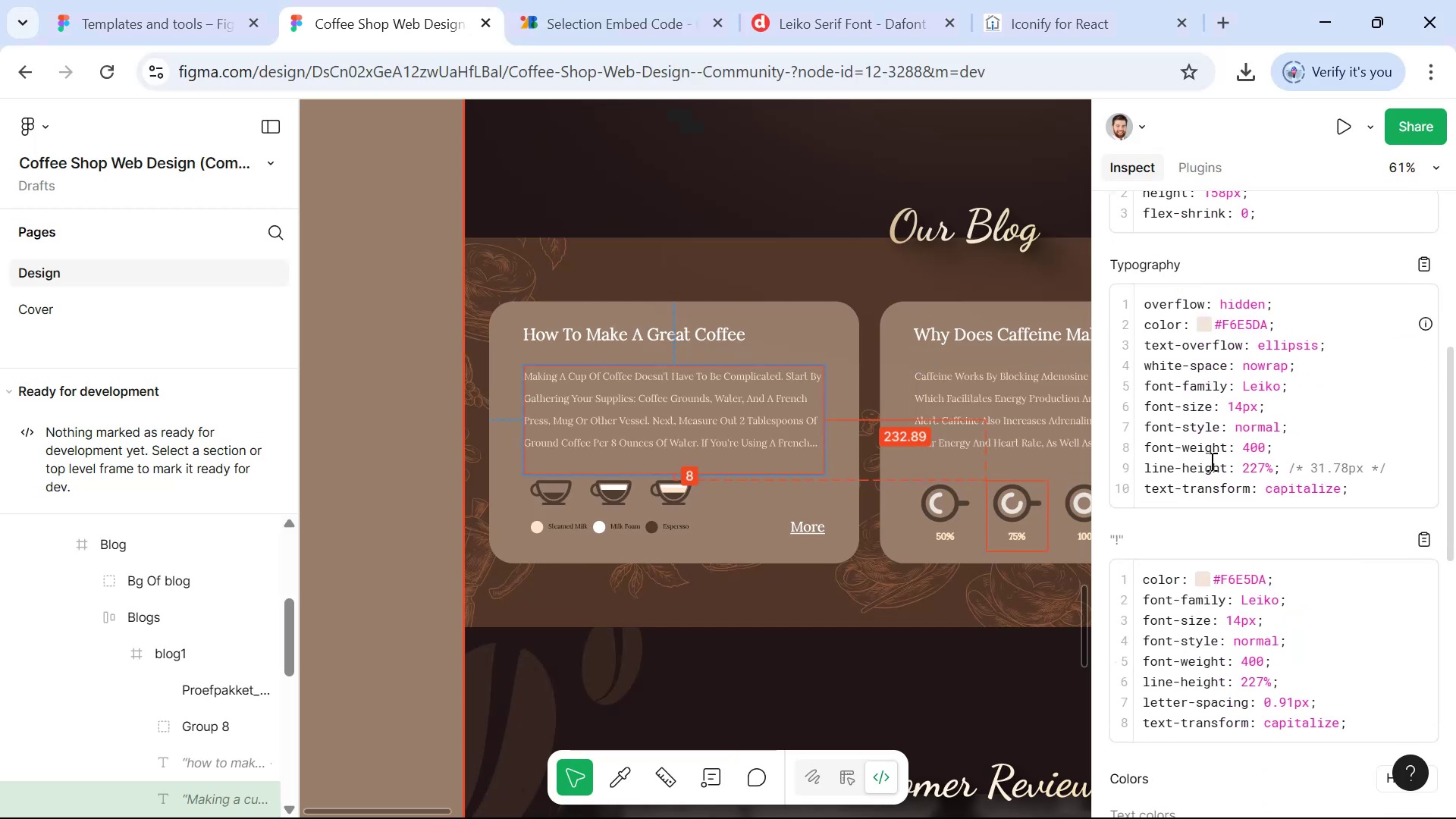 
scroll: coordinate [1274, 469], scroll_direction: up, amount: 2.0
 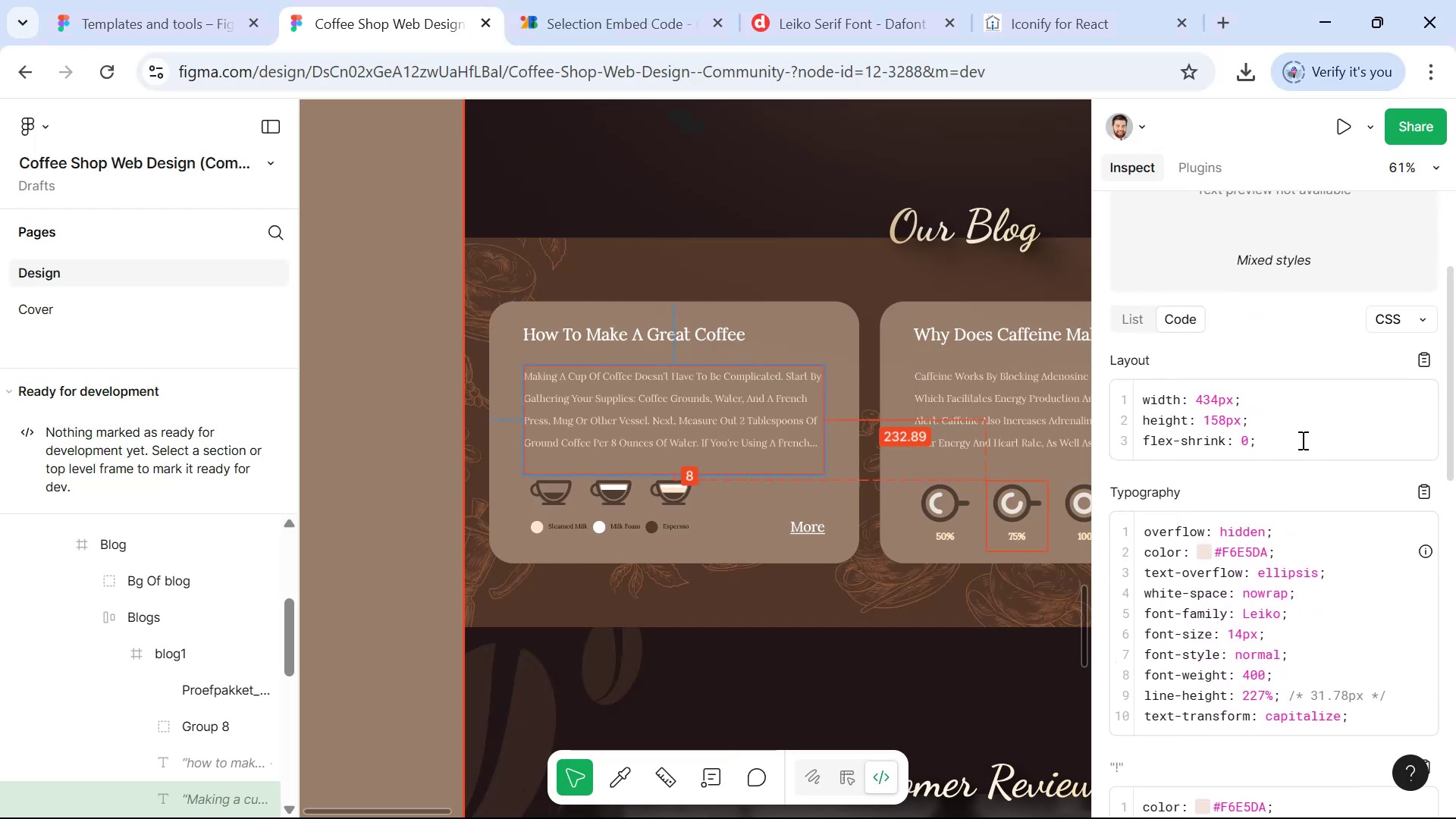 
left_click_drag(start_coordinate=[1258, 408], to_coordinate=[1131, 397])
 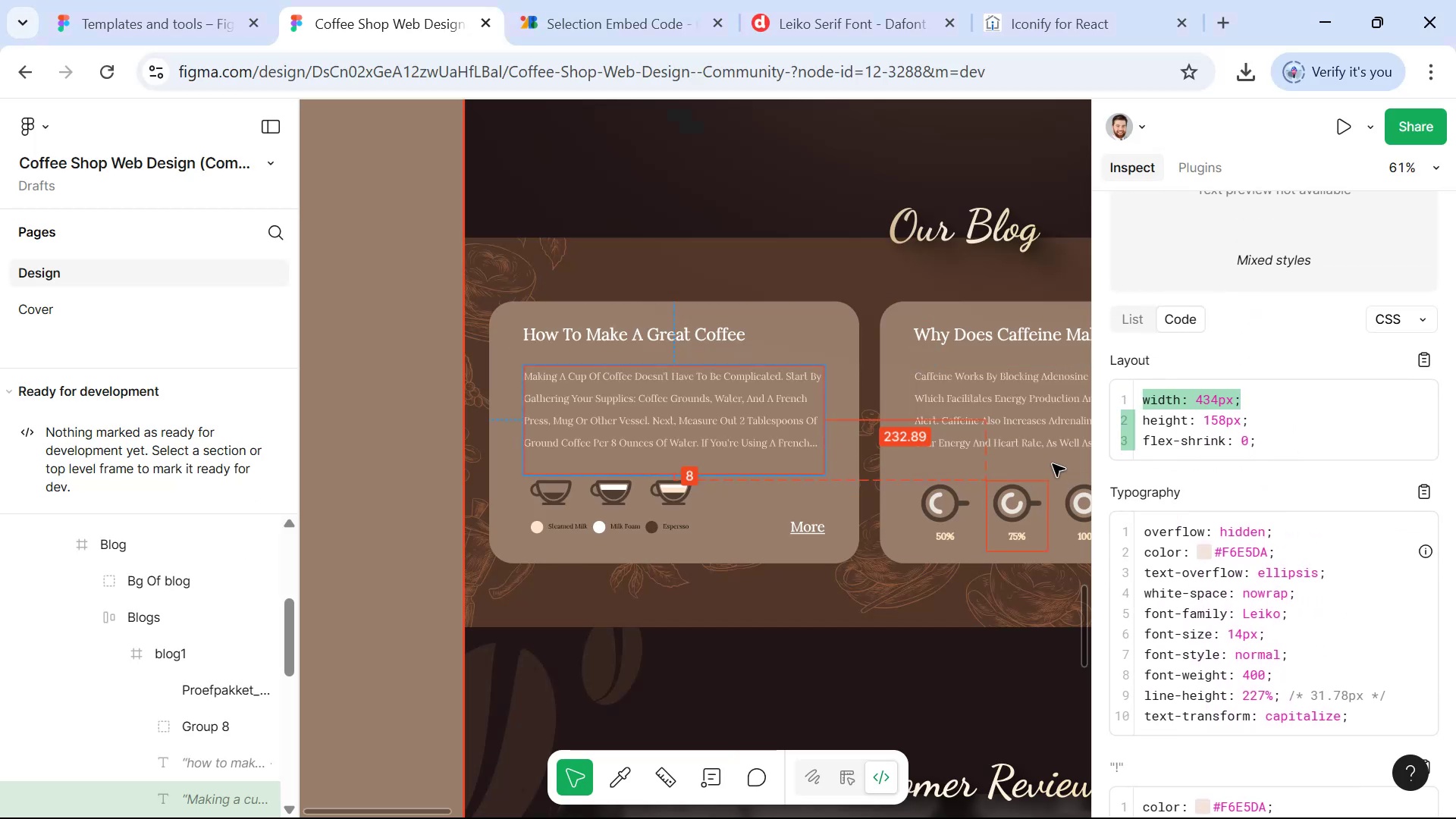 
key(Control+ControlLeft)
 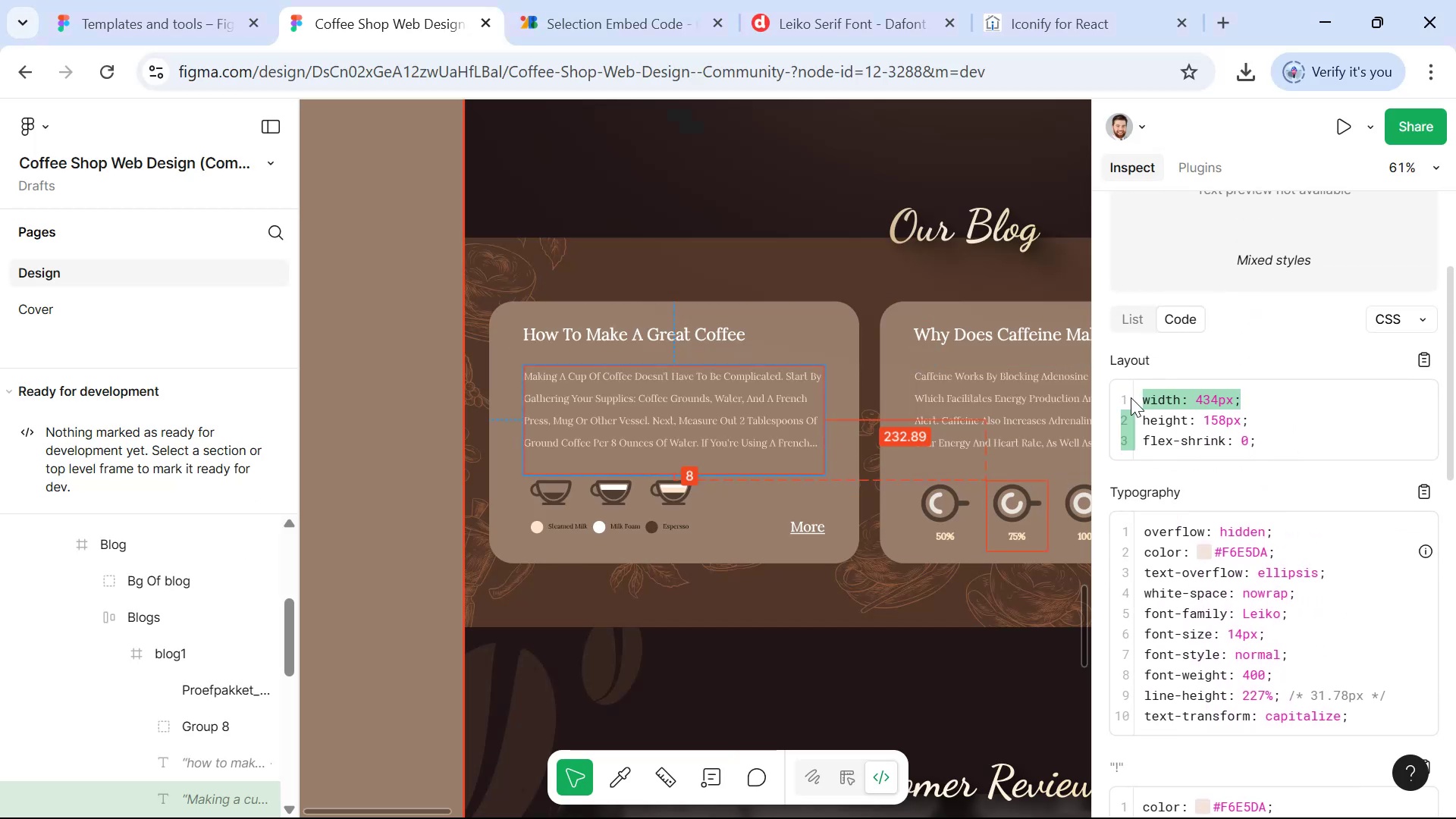 
key(Control+C)
 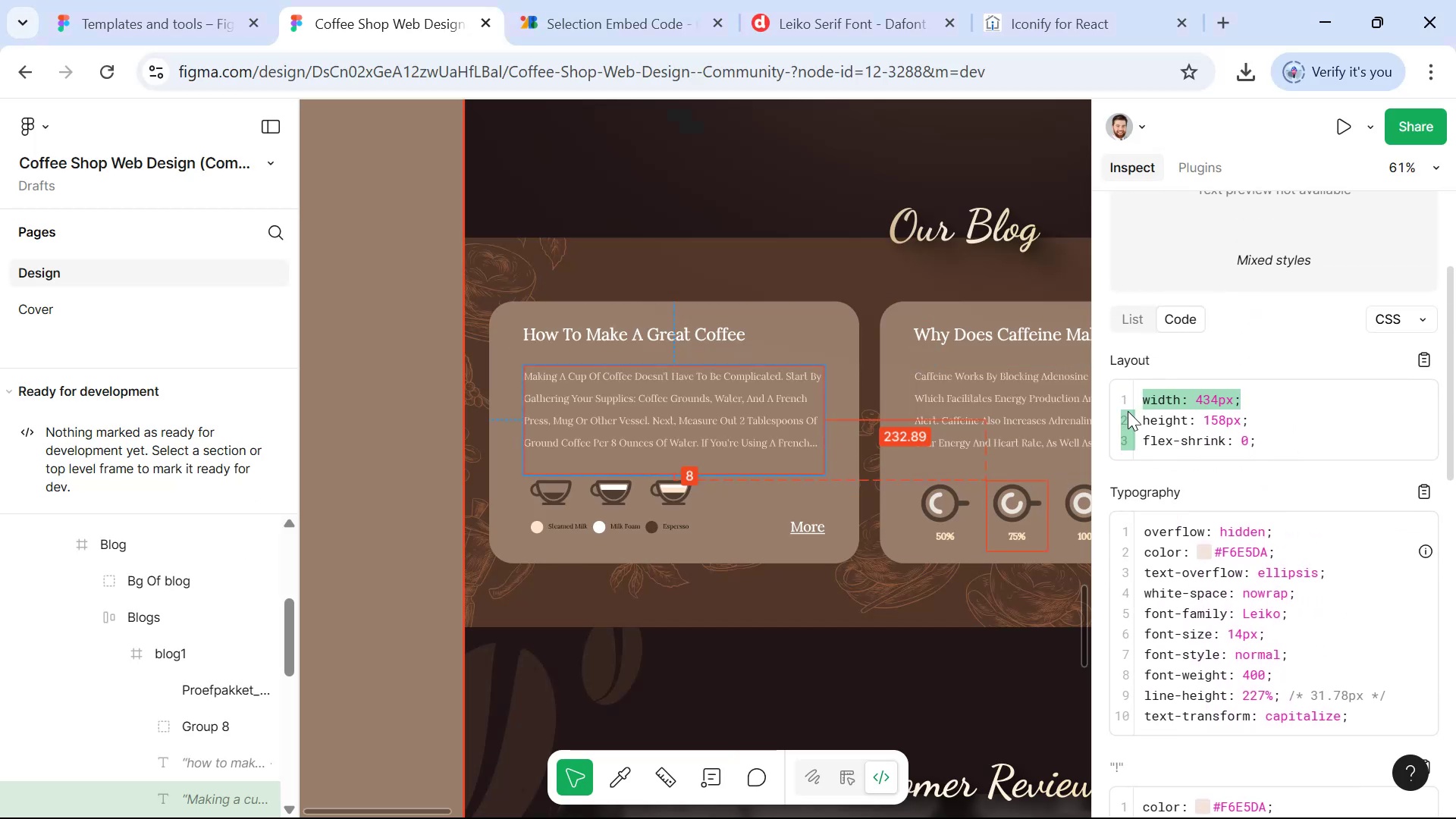 
key(Alt+AltLeft)
 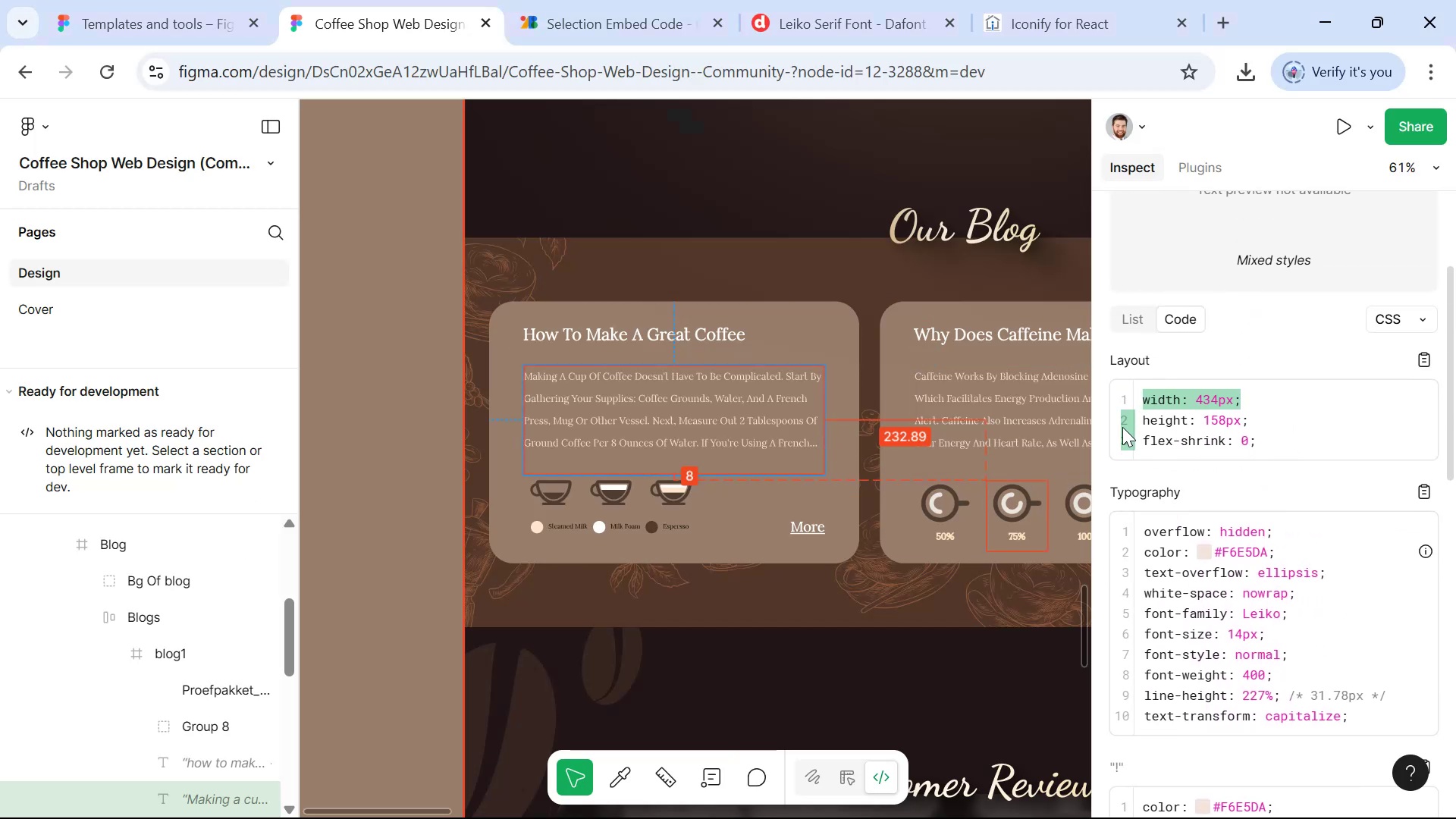 
key(Alt+Tab)
 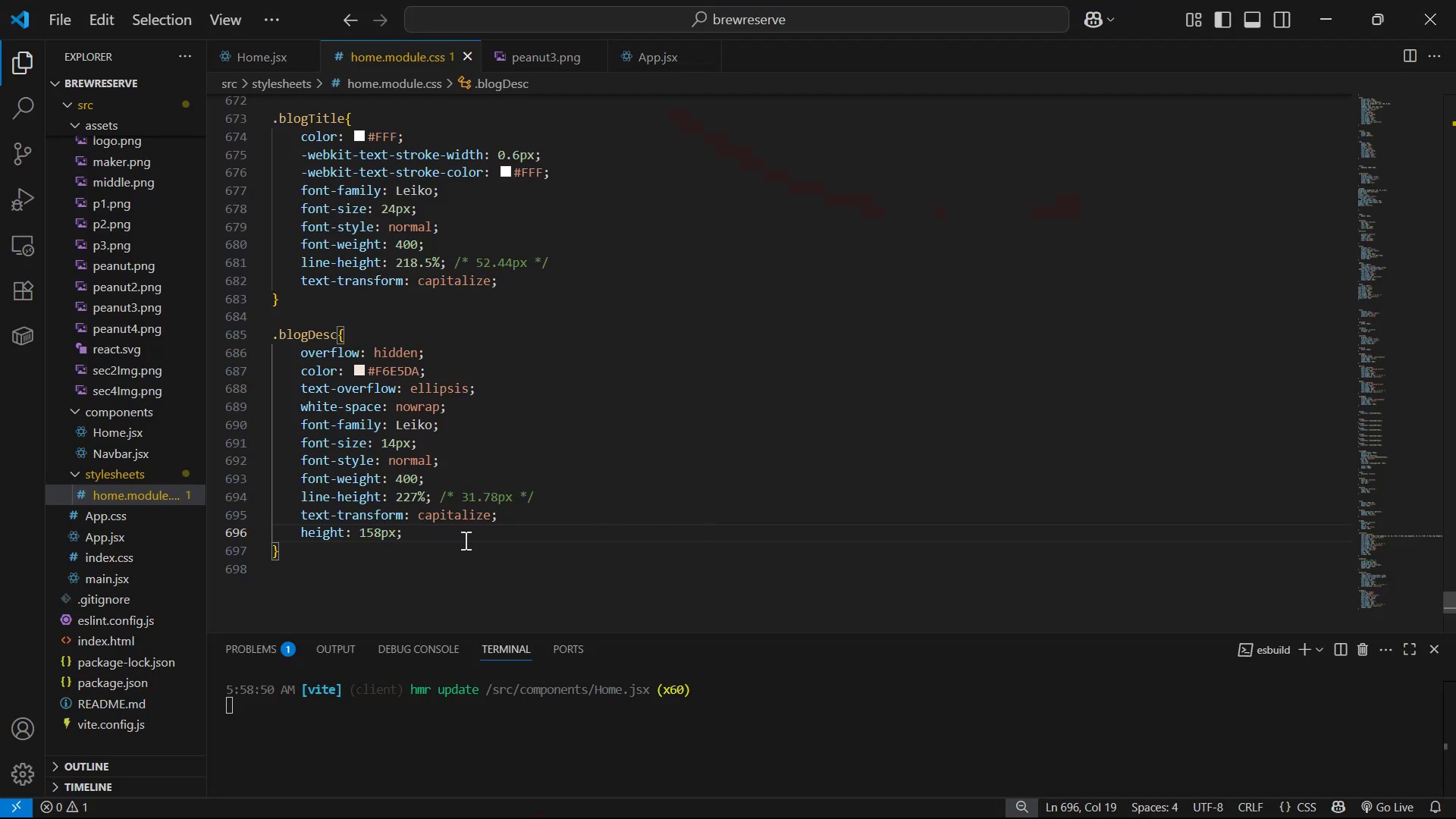 
key(Enter)
 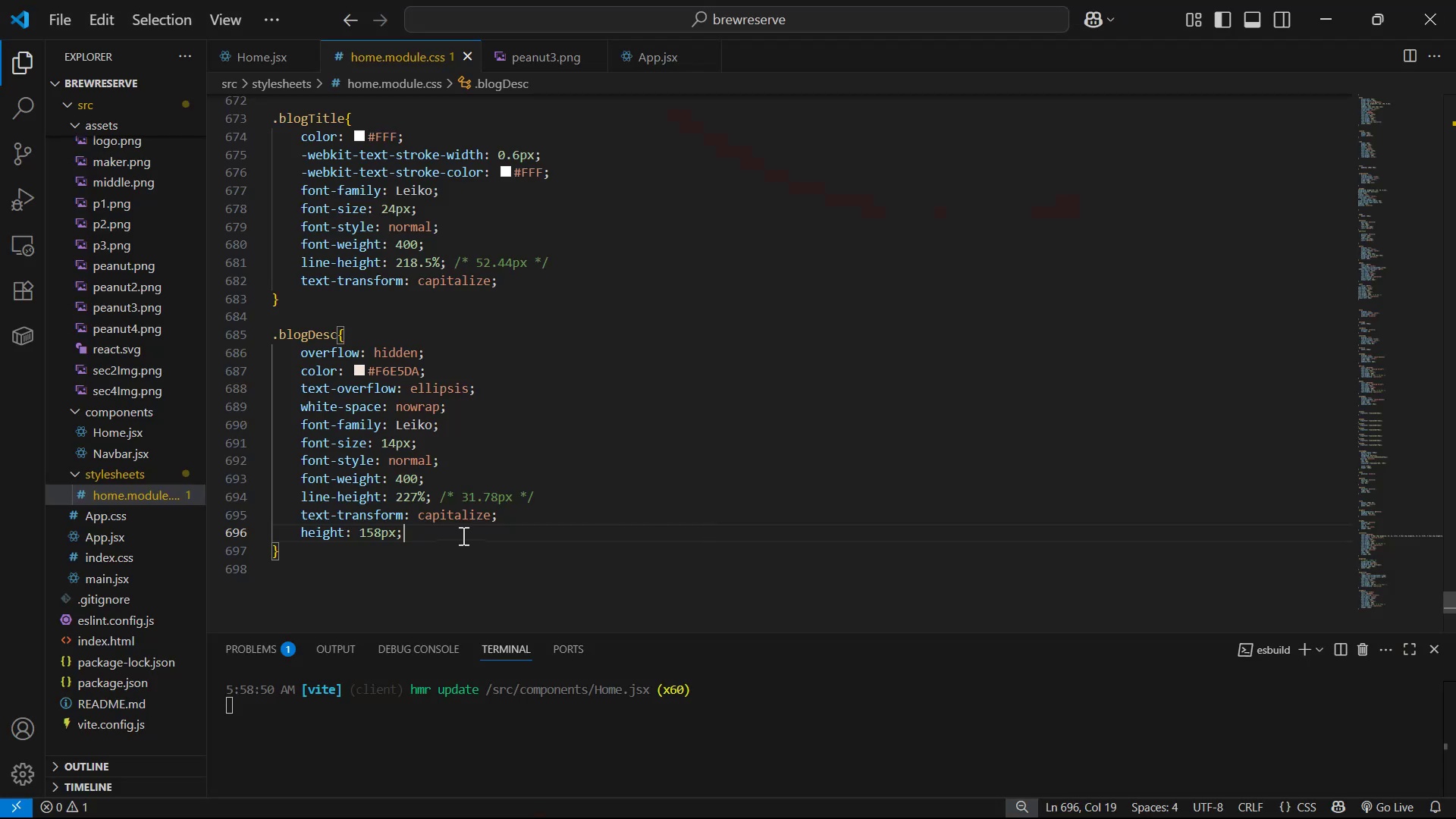 
key(Control+ControlLeft)
 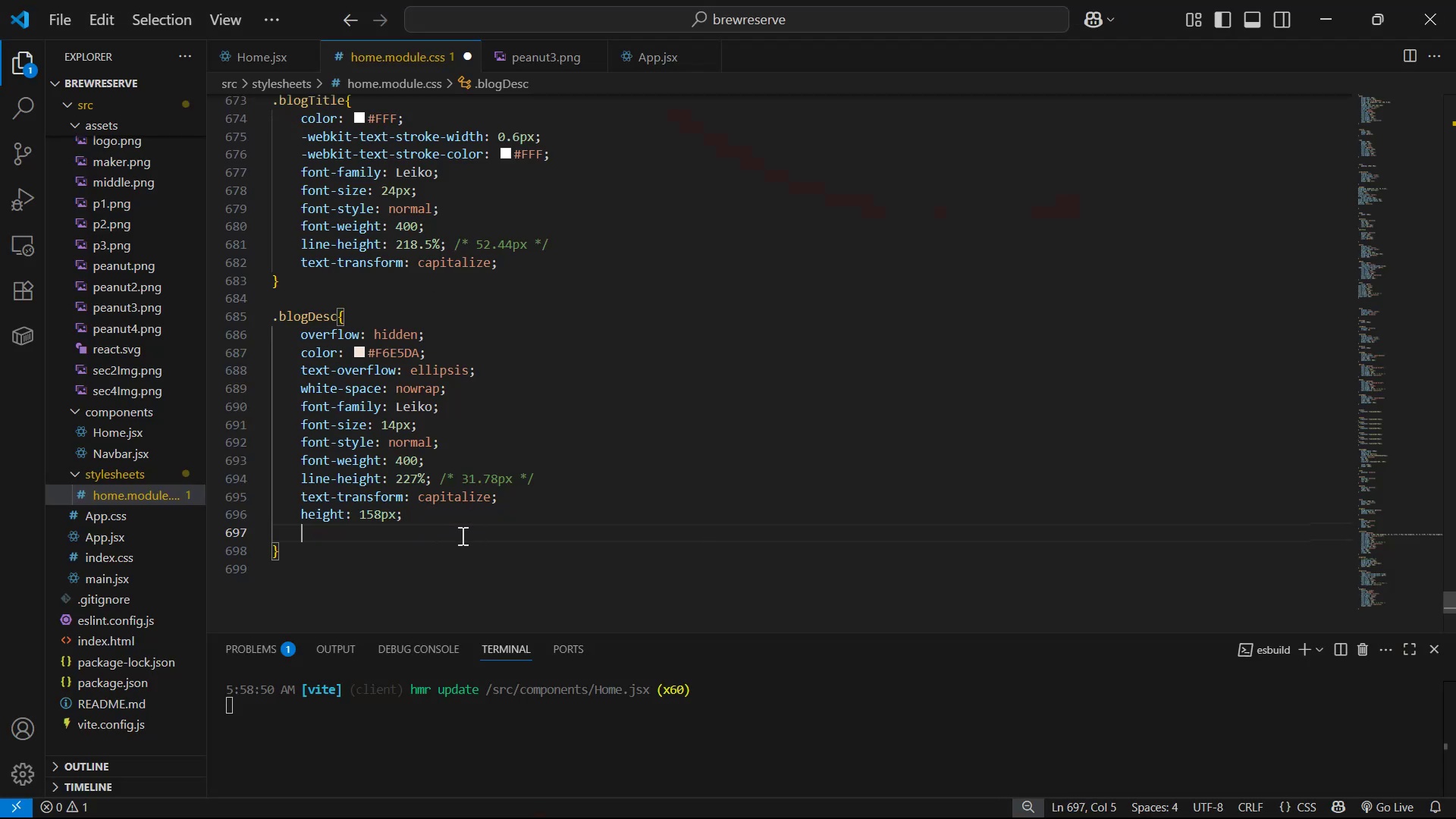 
key(Control+V)
 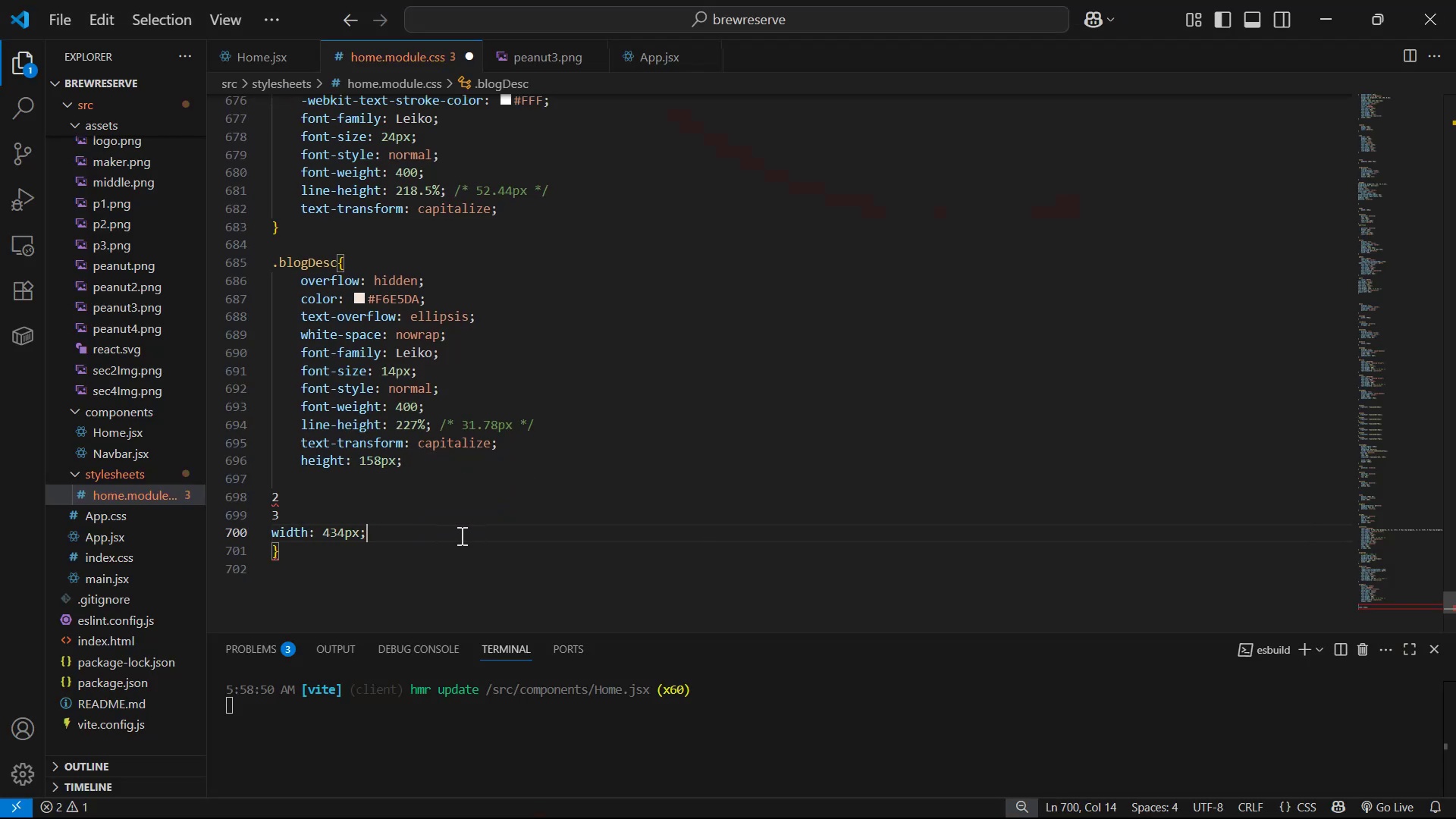 
key(Alt+AltLeft)
 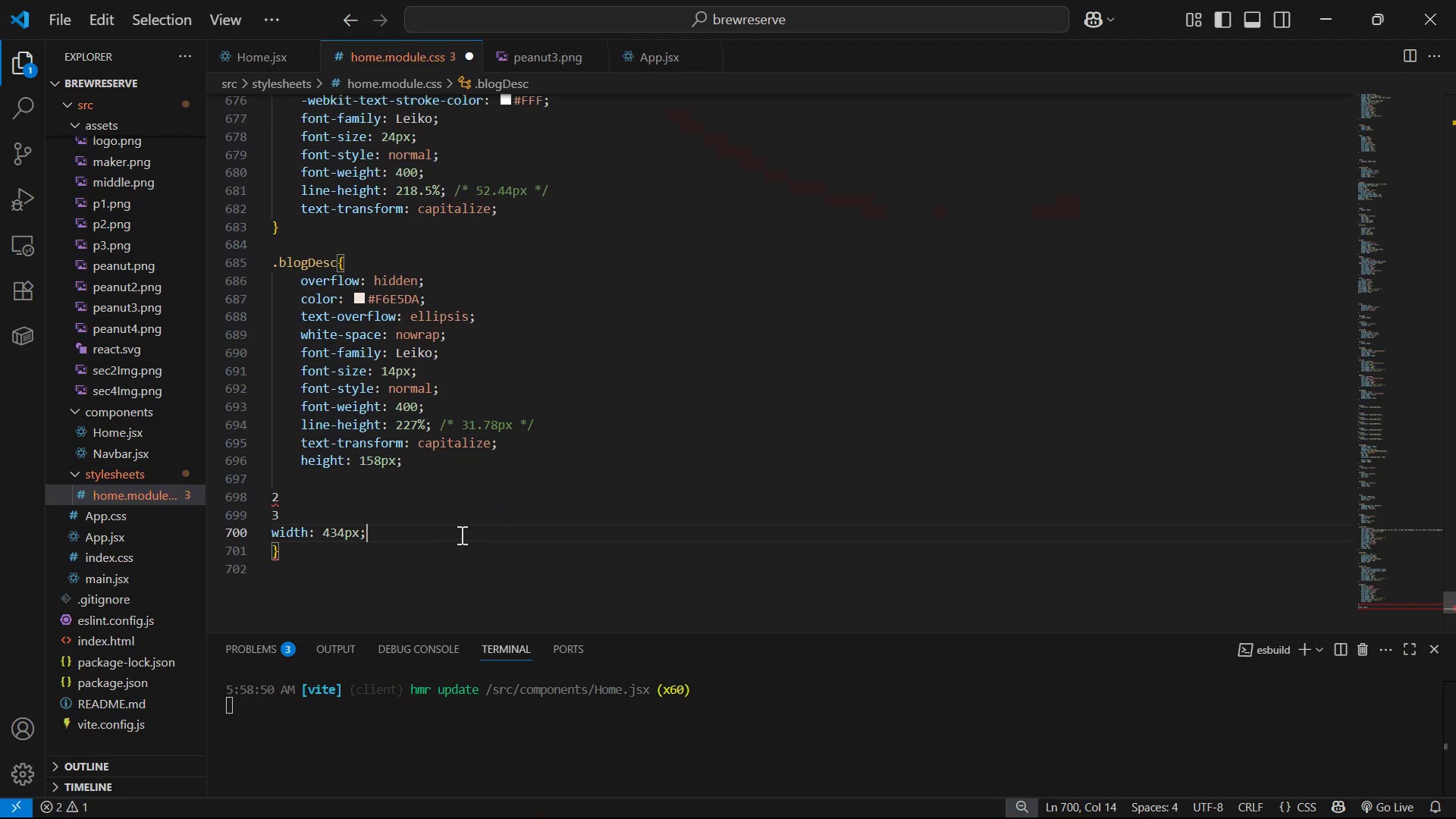 
key(Alt+Tab)
 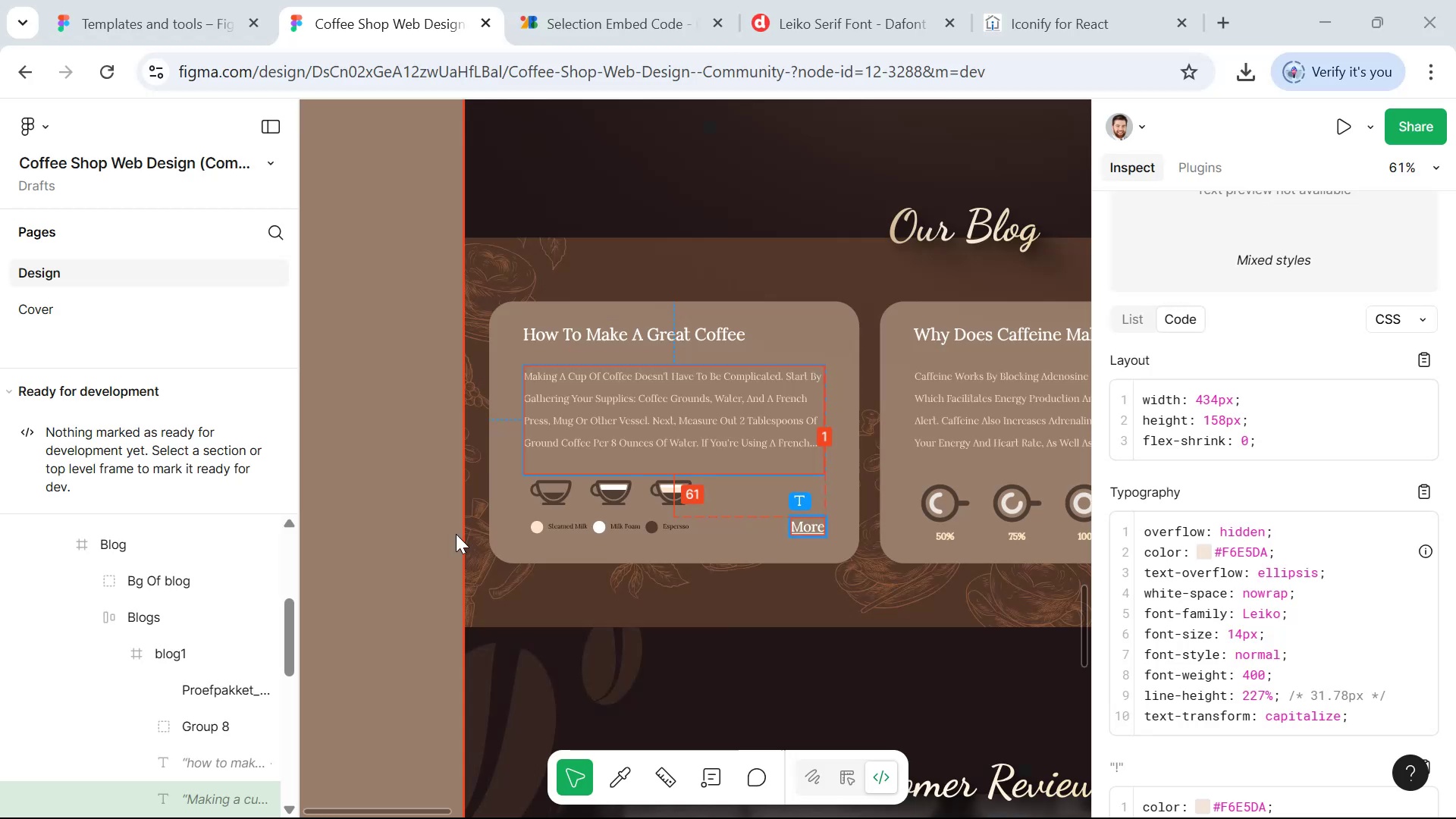 
key(Alt+AltLeft)
 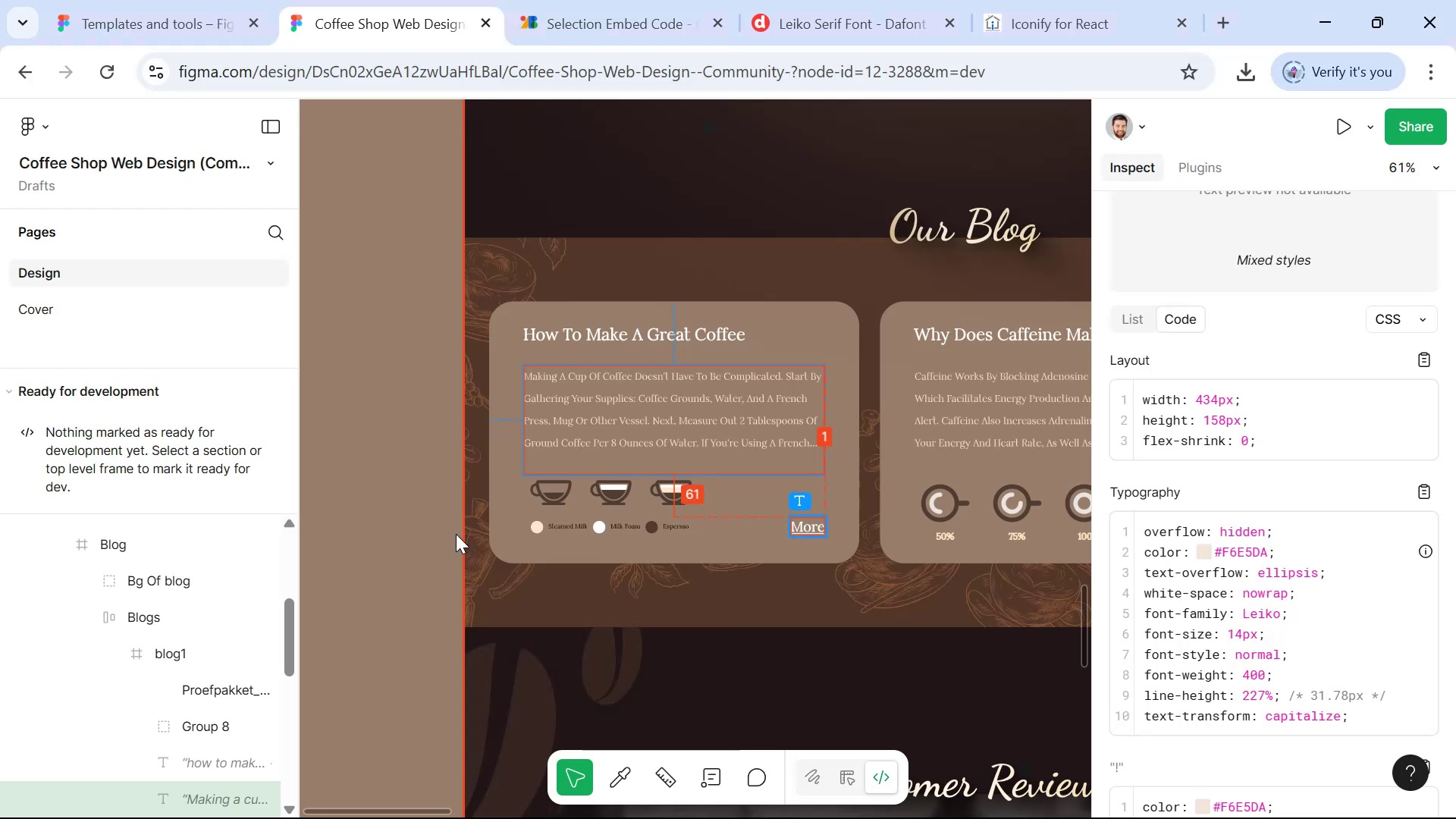 
key(Alt+Tab)
 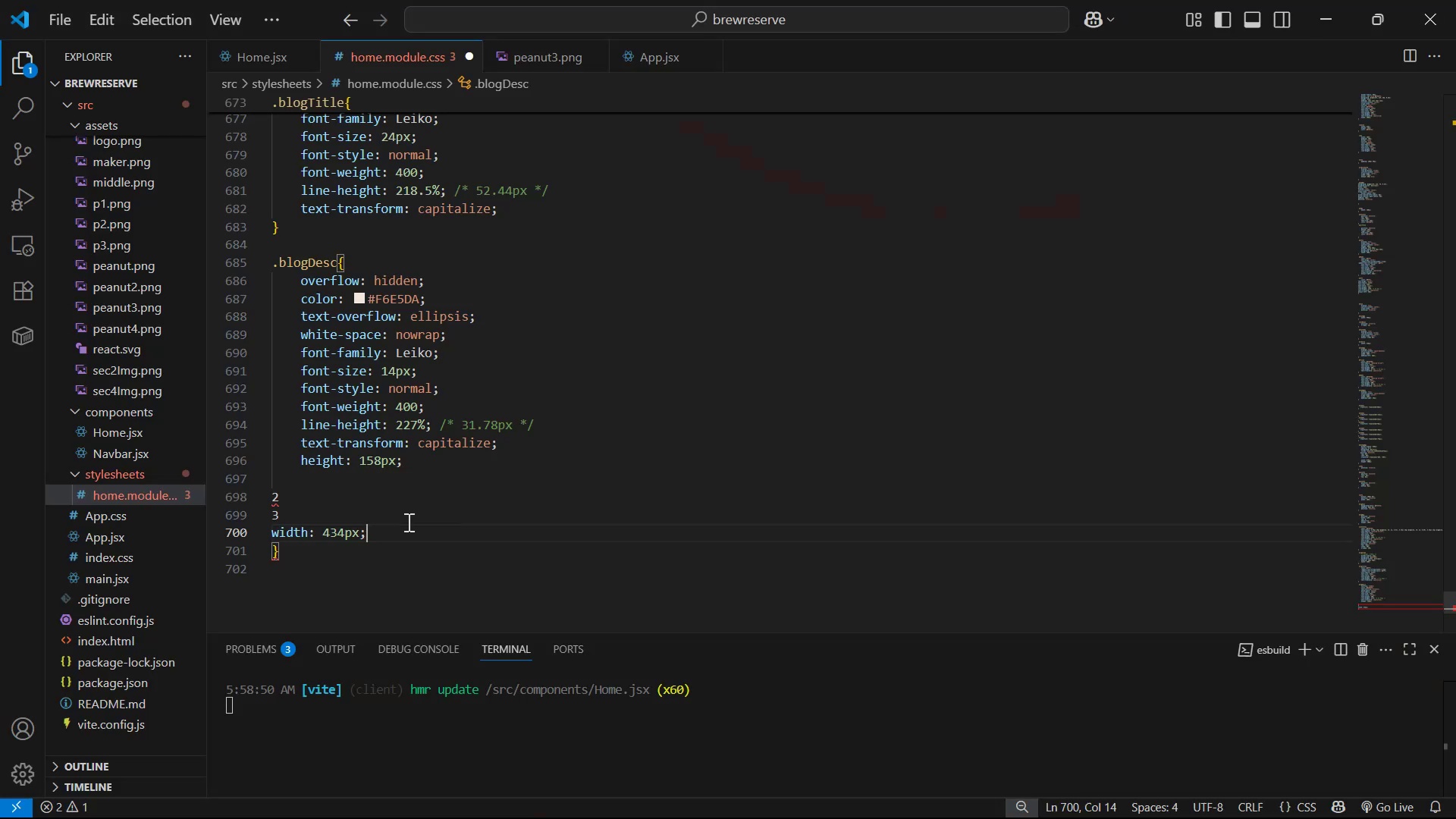 
left_click_drag(start_coordinate=[379, 519], to_coordinate=[278, 494])
 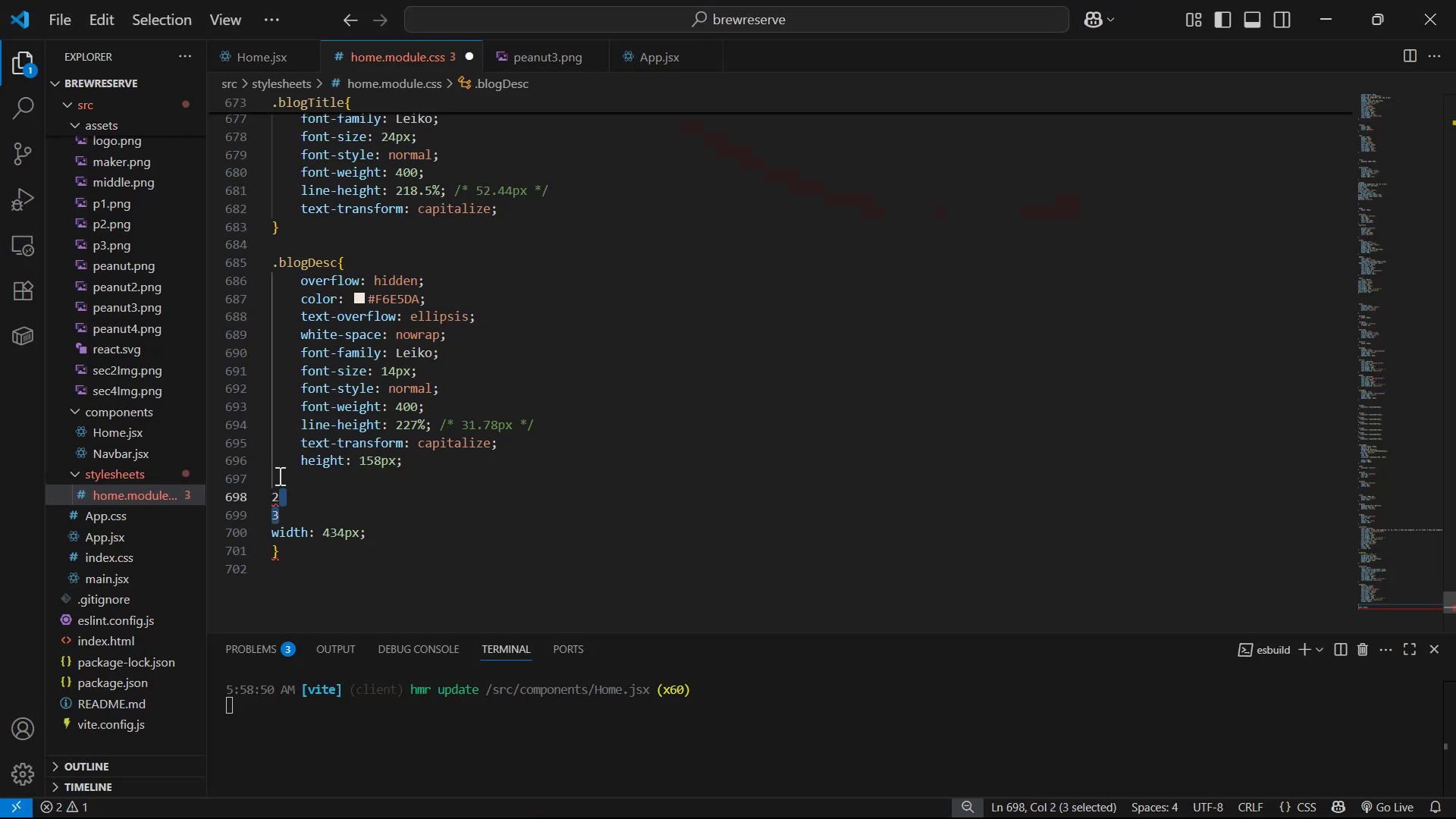 
key(Backspace)
 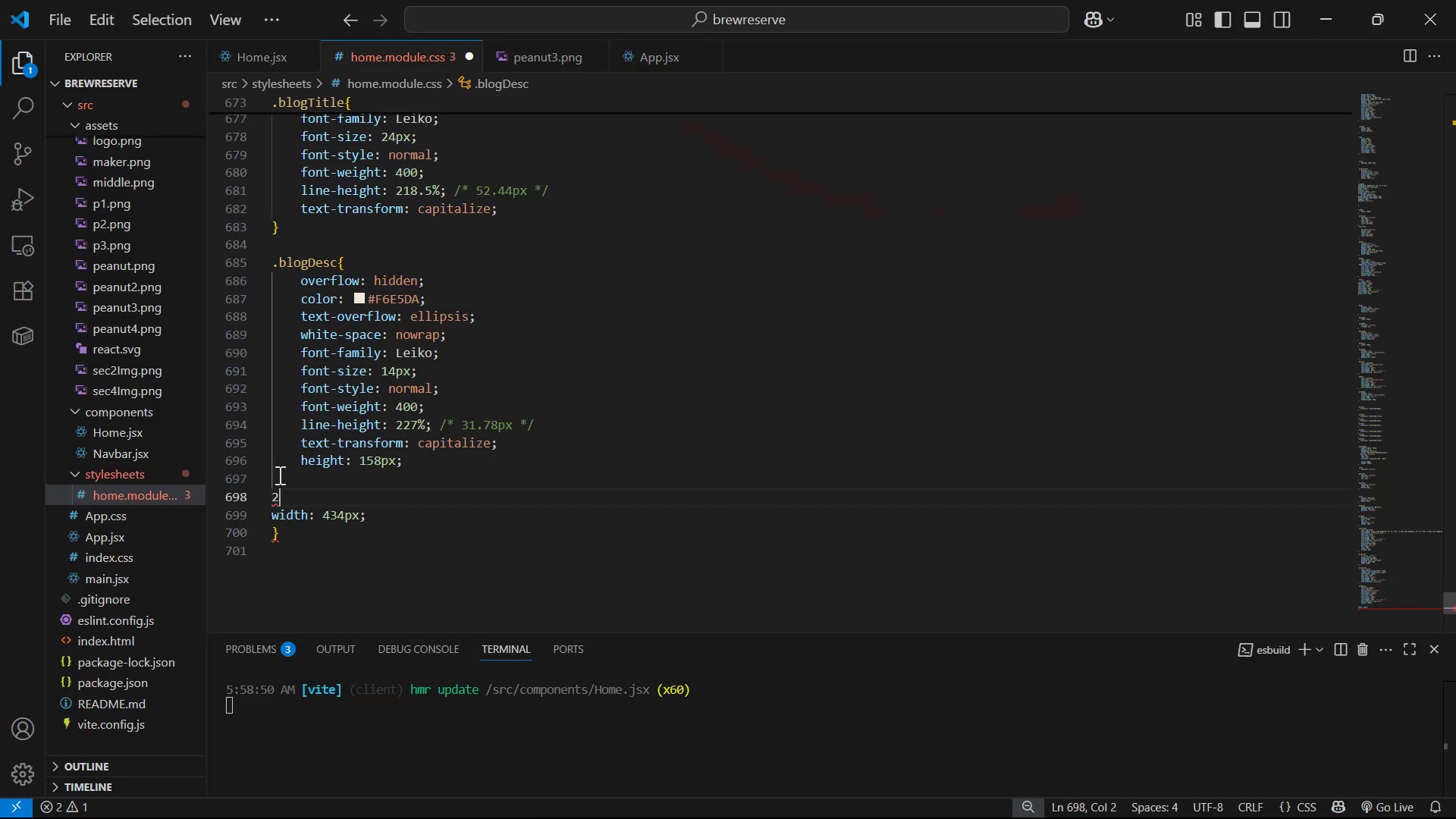 
key(Backspace)
 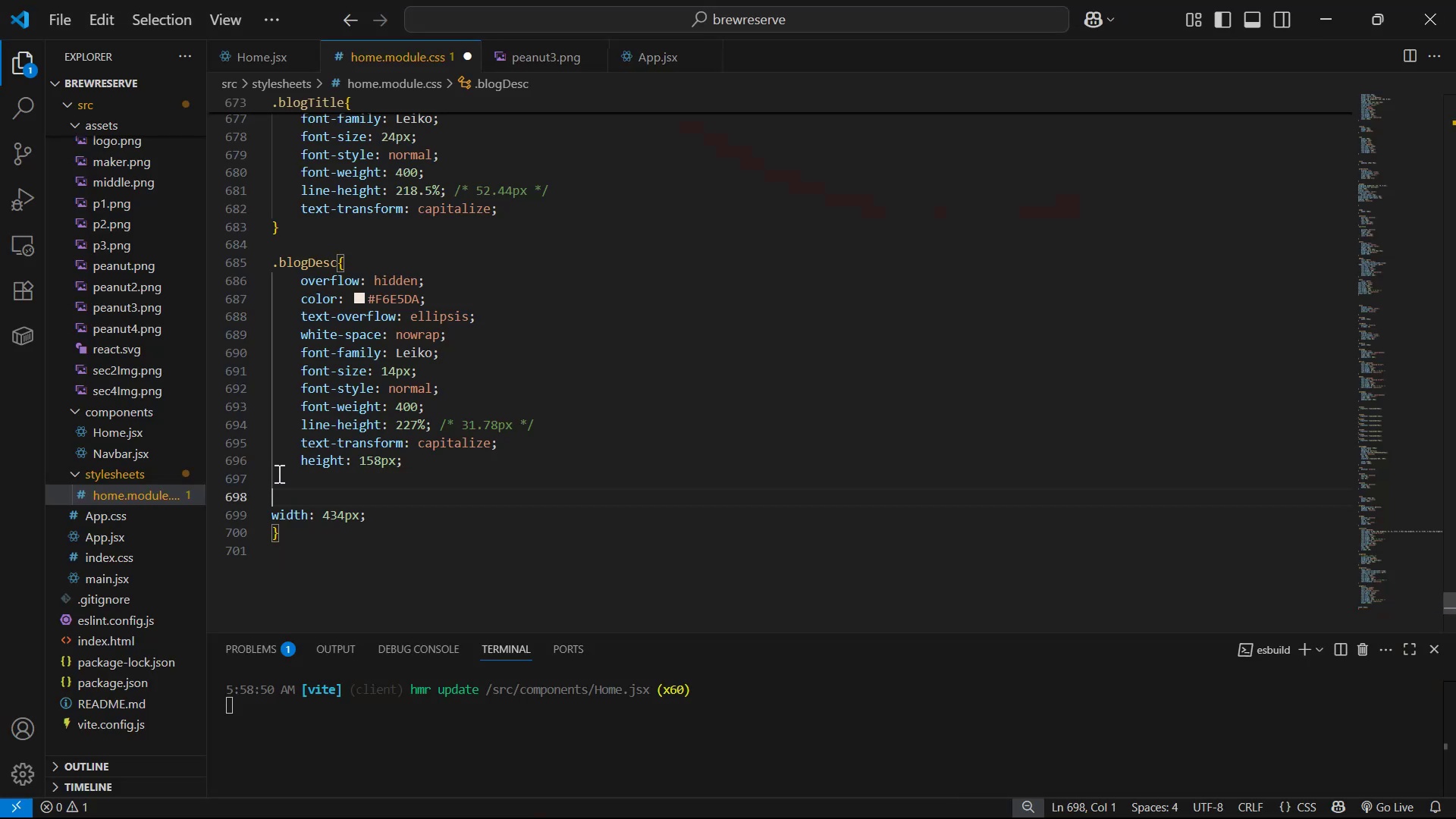 
key(Backspace)
 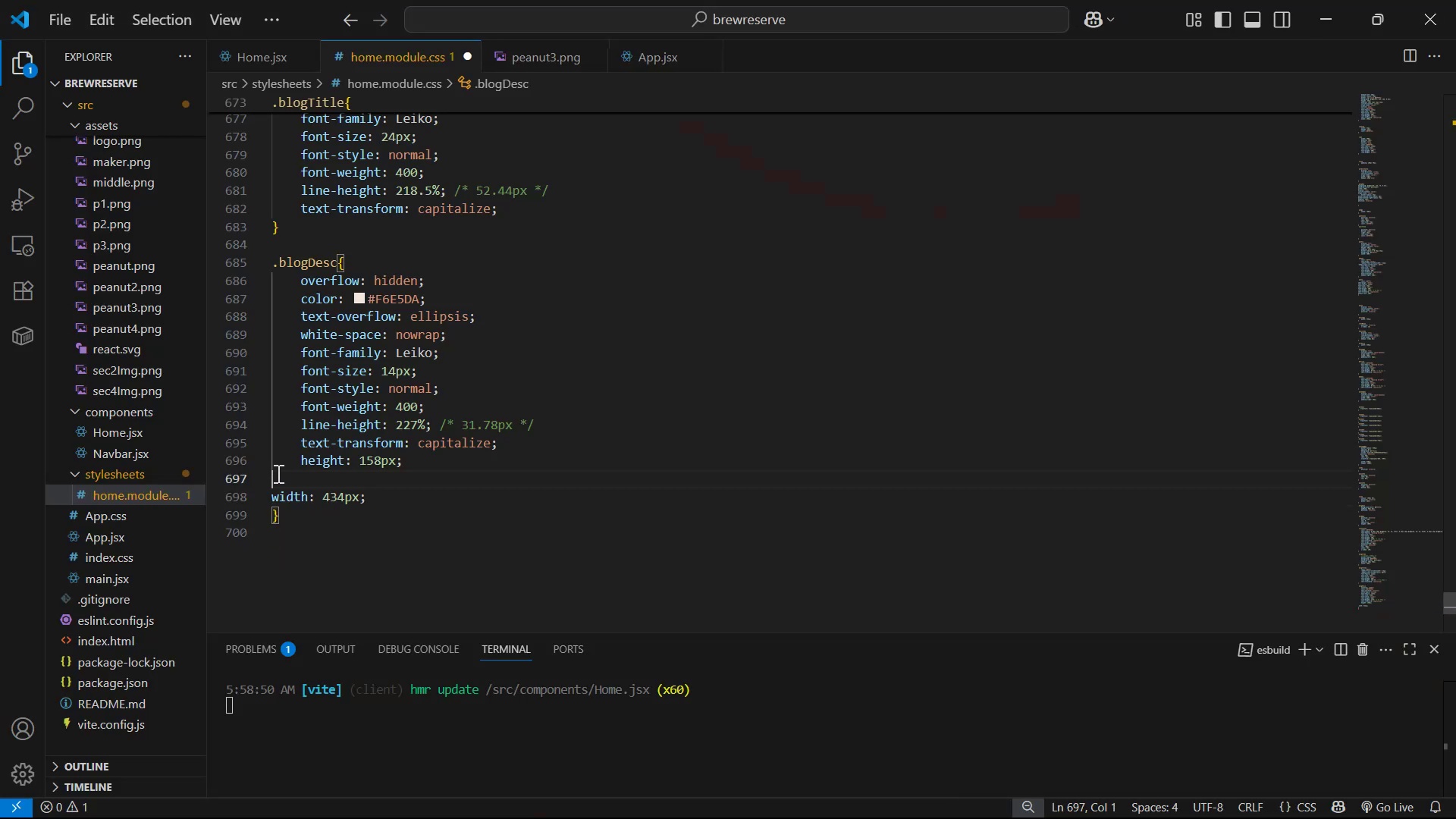 
key(Control+S)
 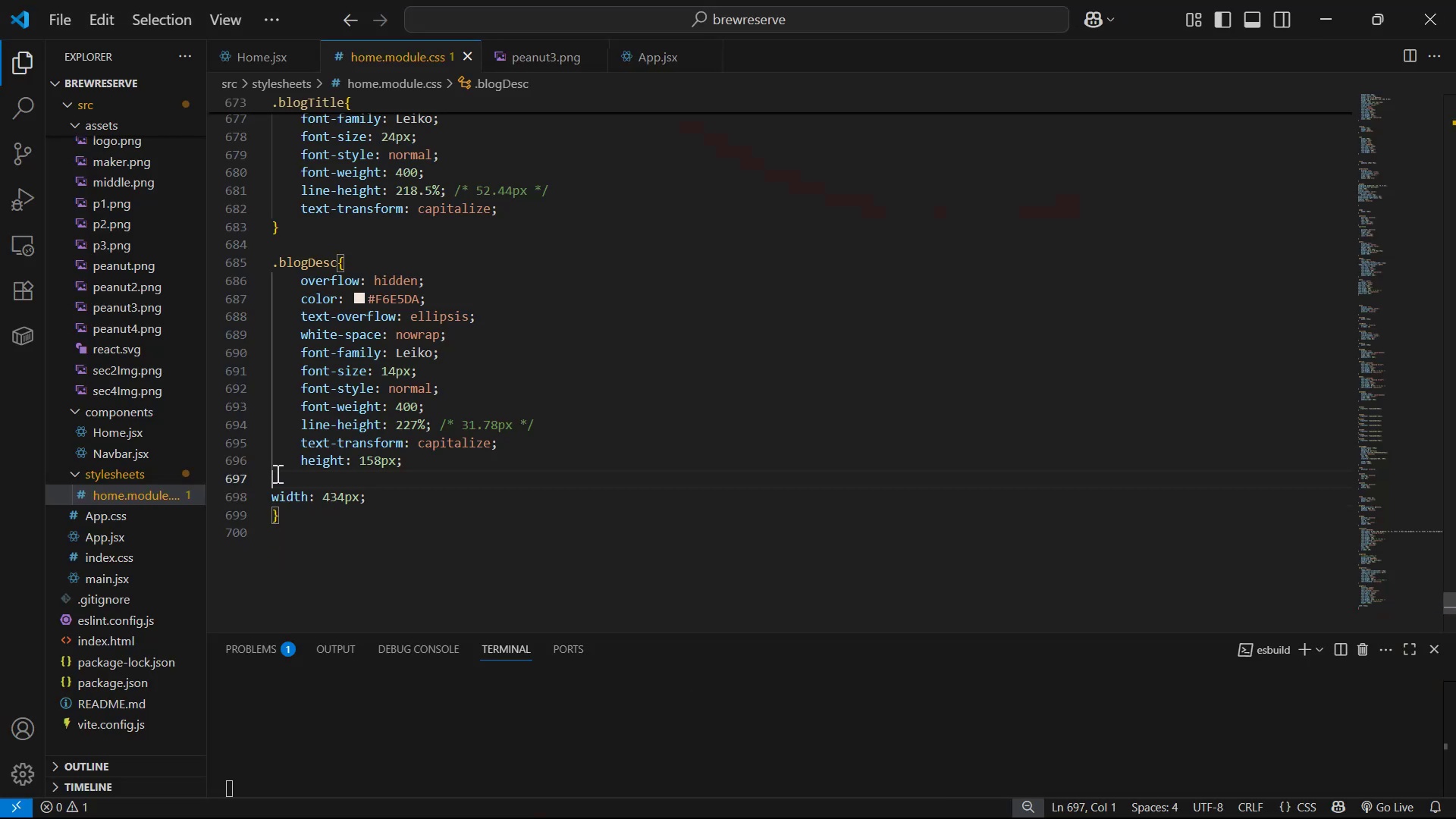 
key(Alt+Tab)
 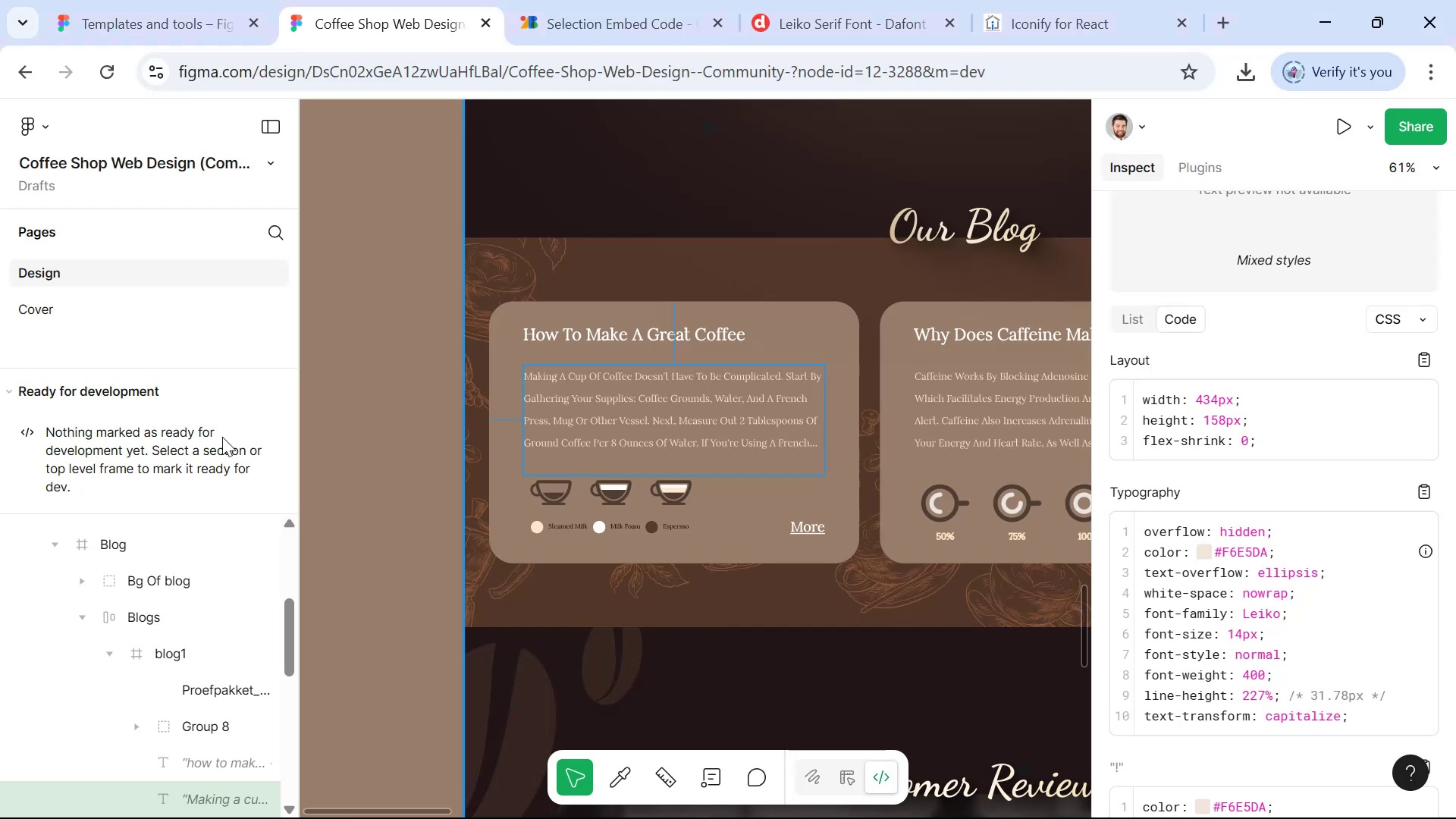 
key(Alt+Tab)
 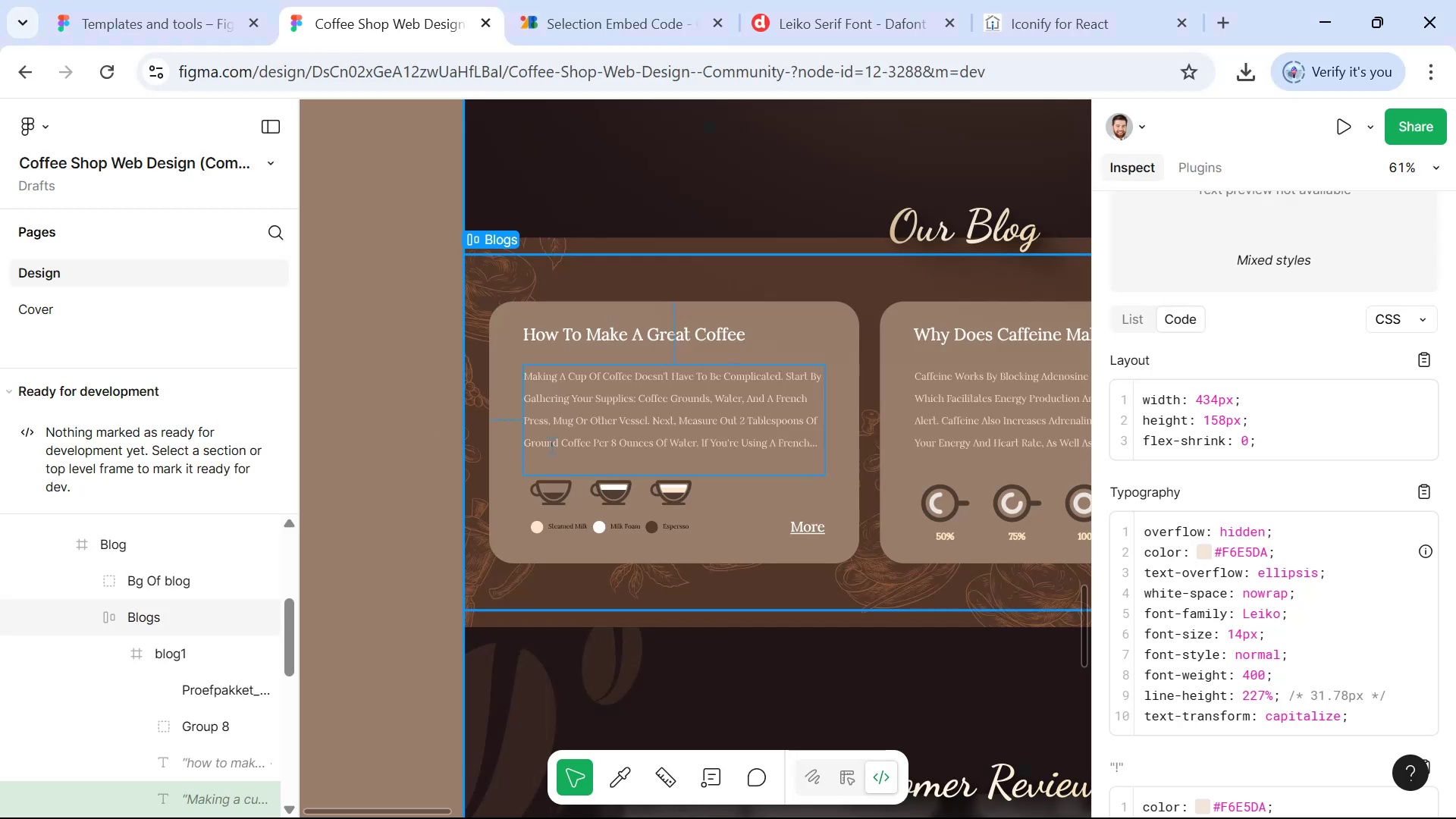 
key(Alt+Tab)
 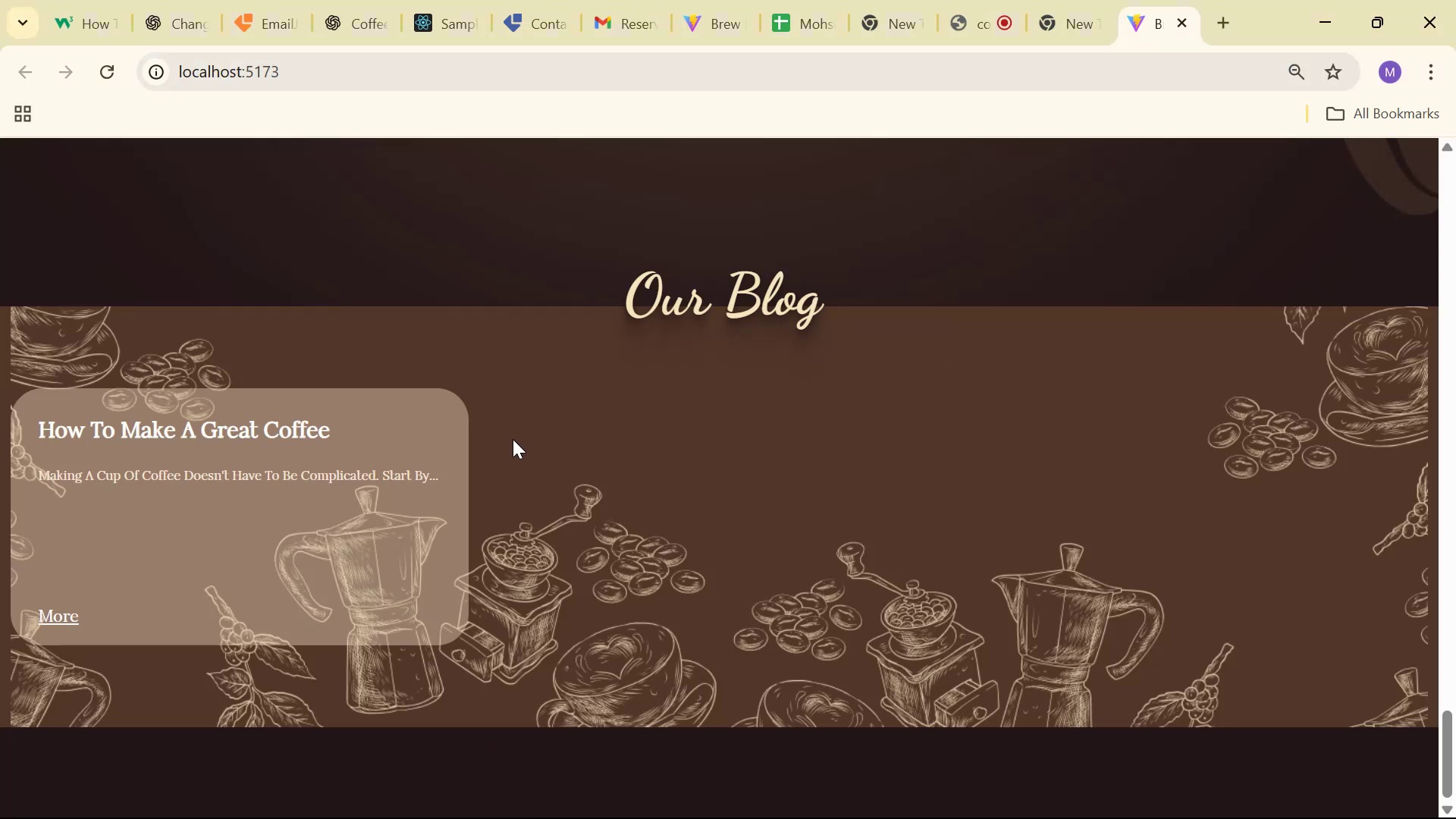 
key(Alt+Tab)
 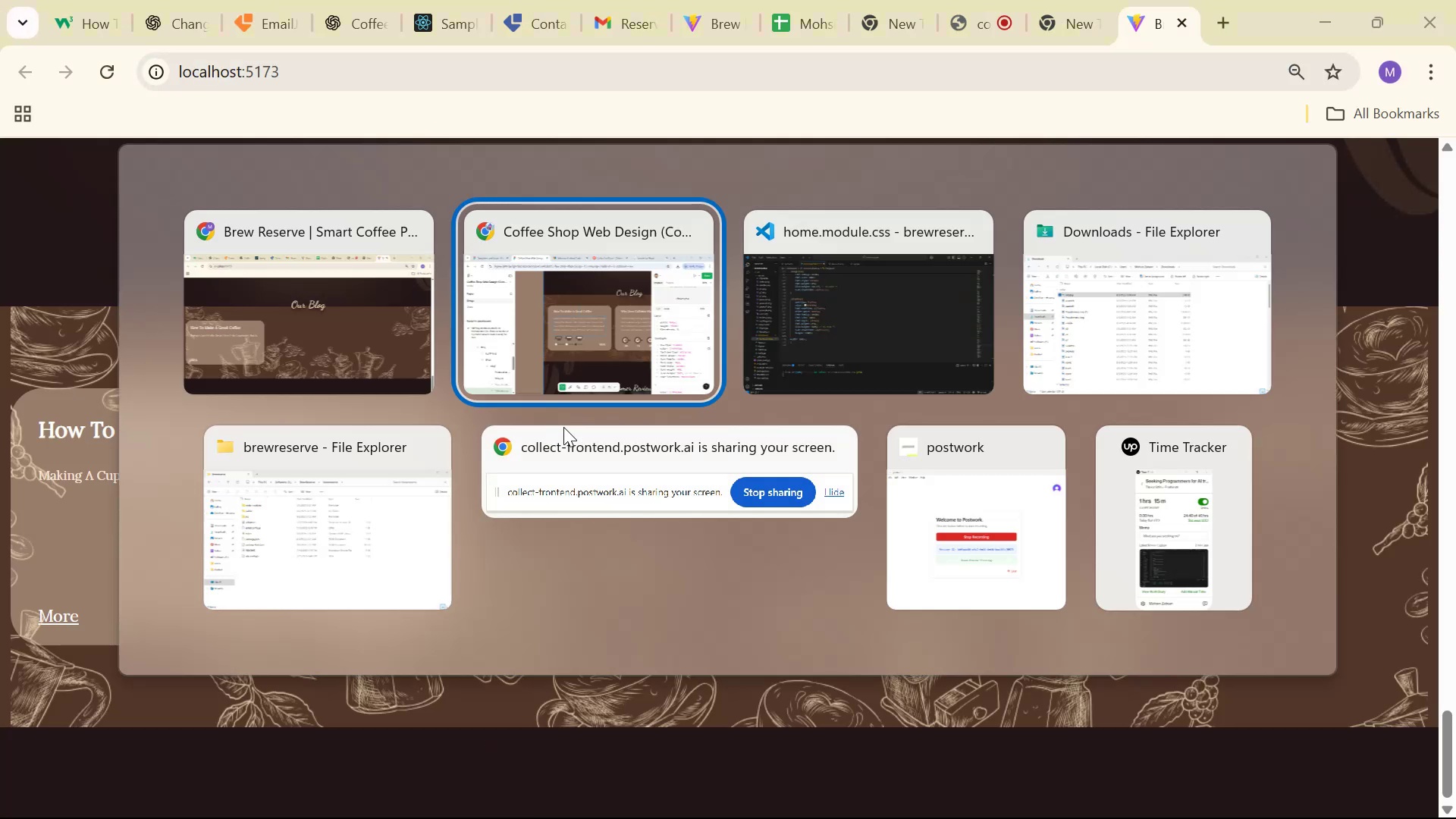 
key(Alt+Tab)
 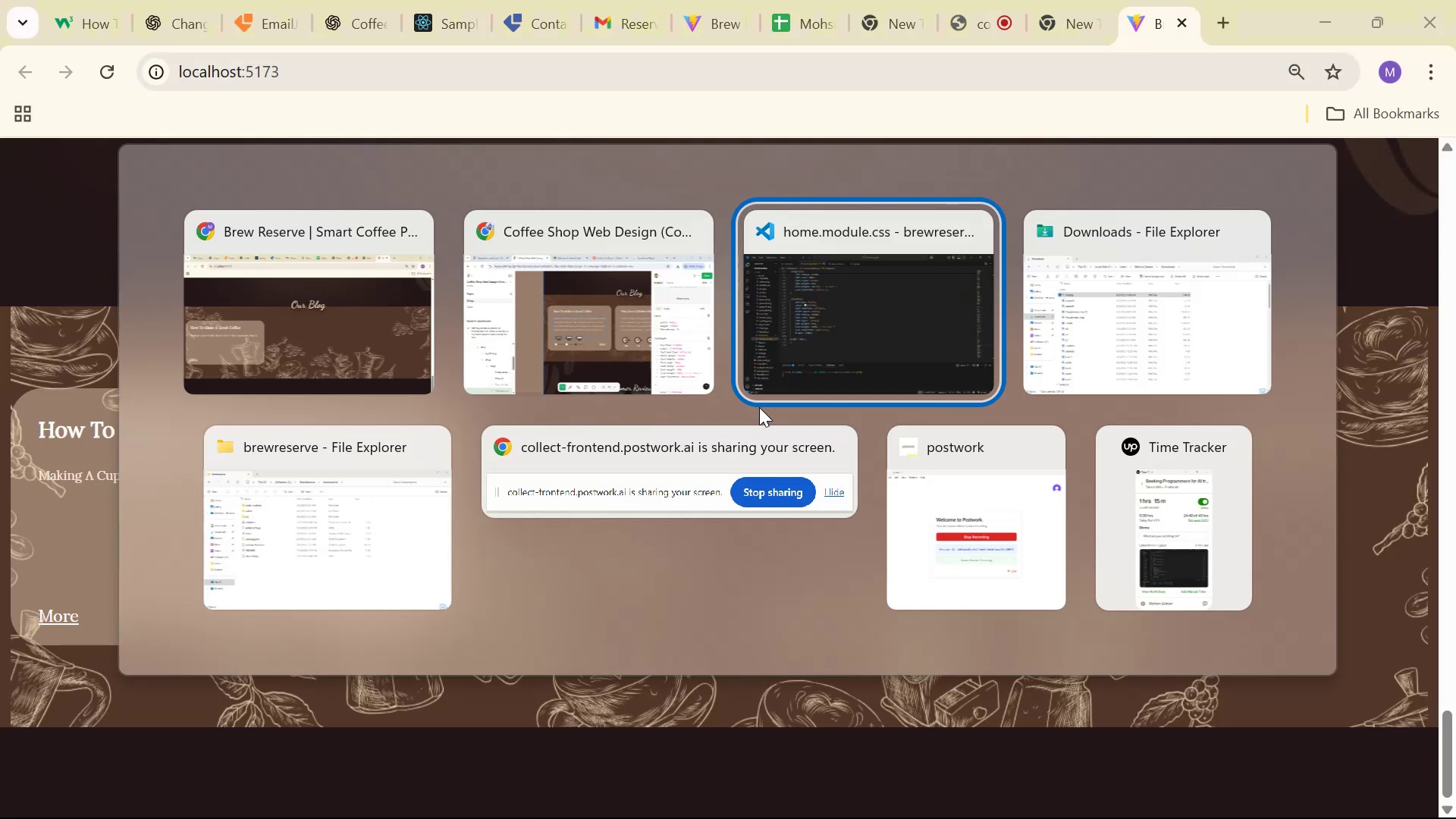 
key(Alt+Tab)
 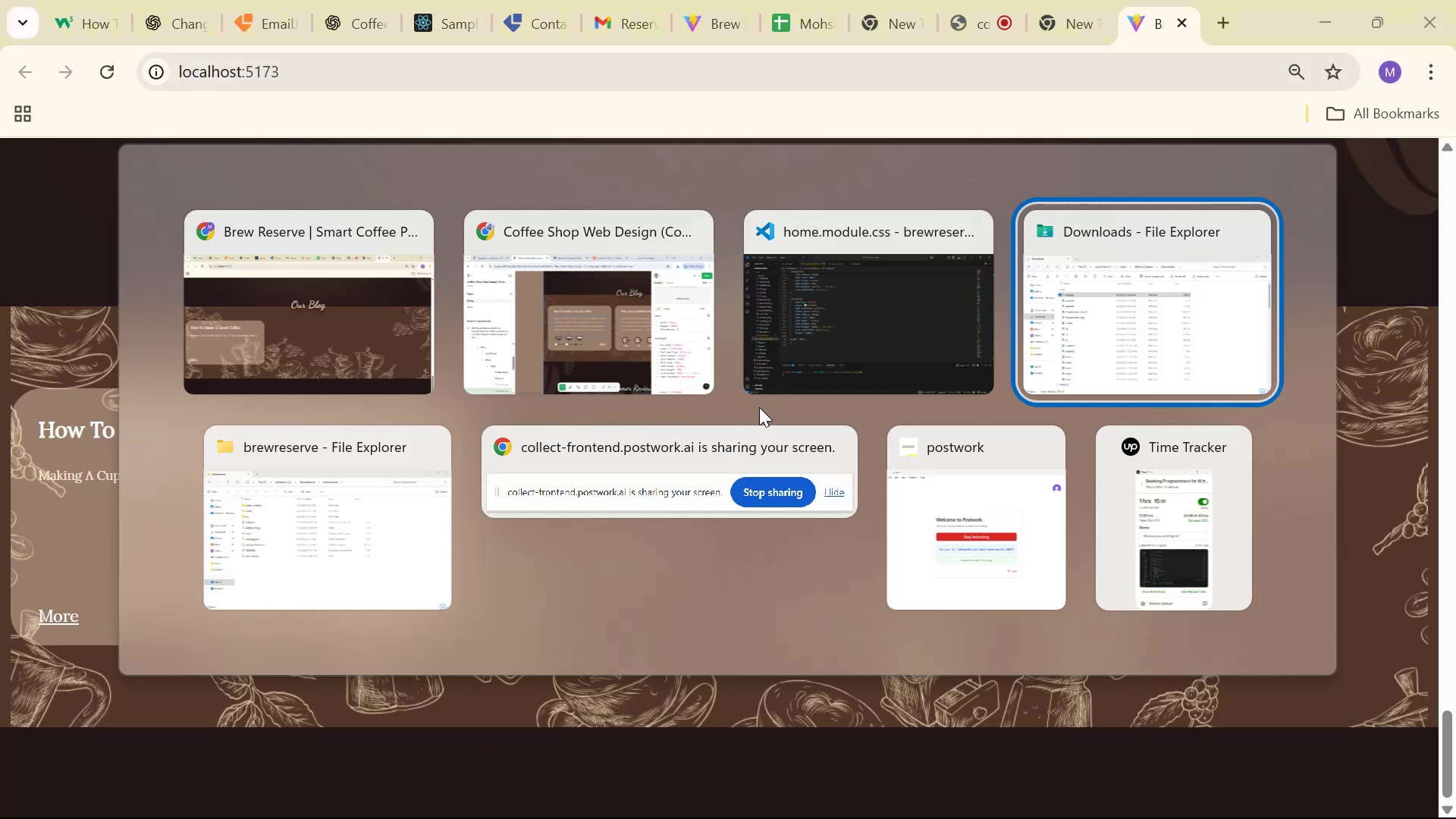 
key(Alt+Tab)
 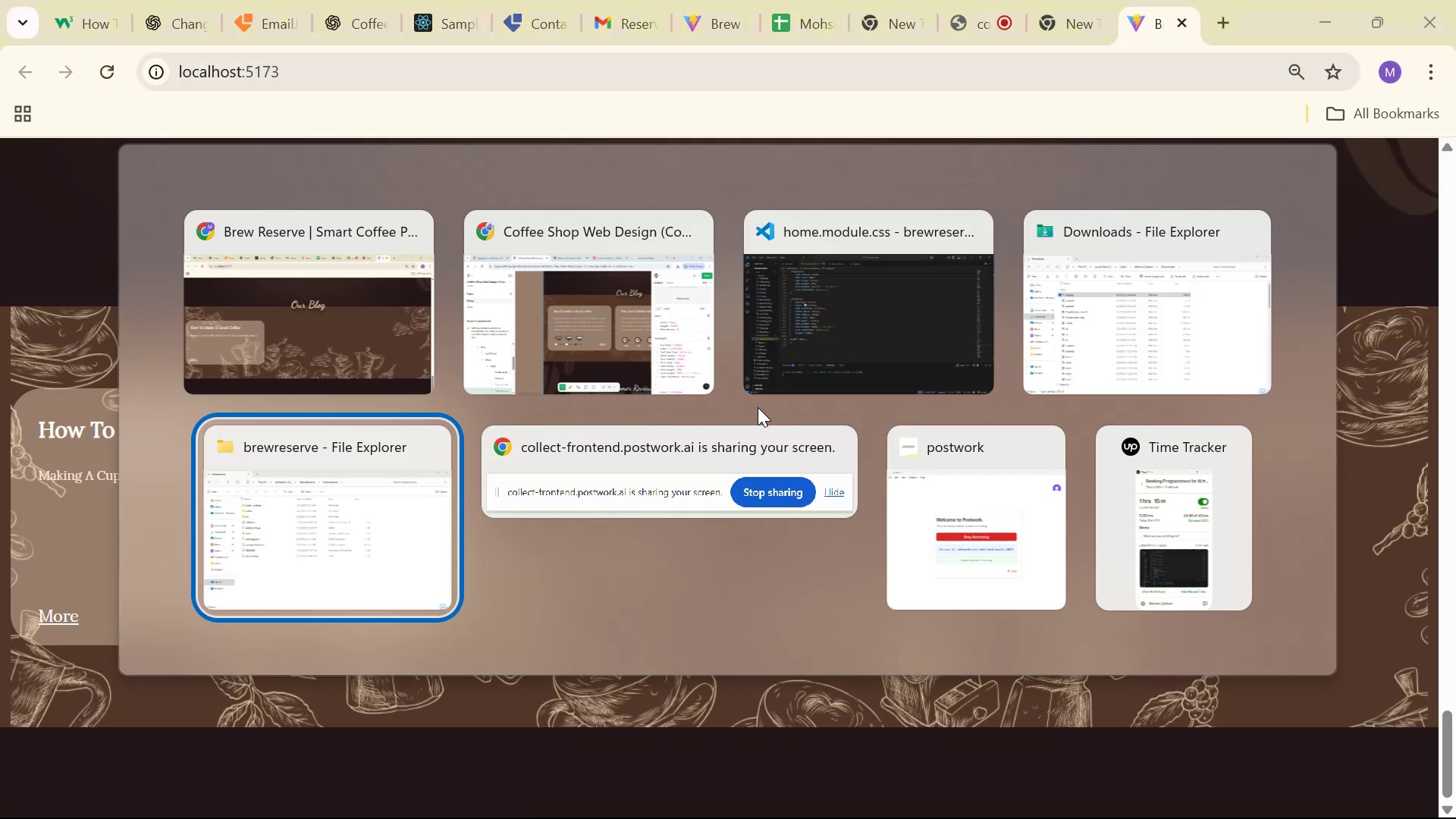 
key(Alt+Tab)
 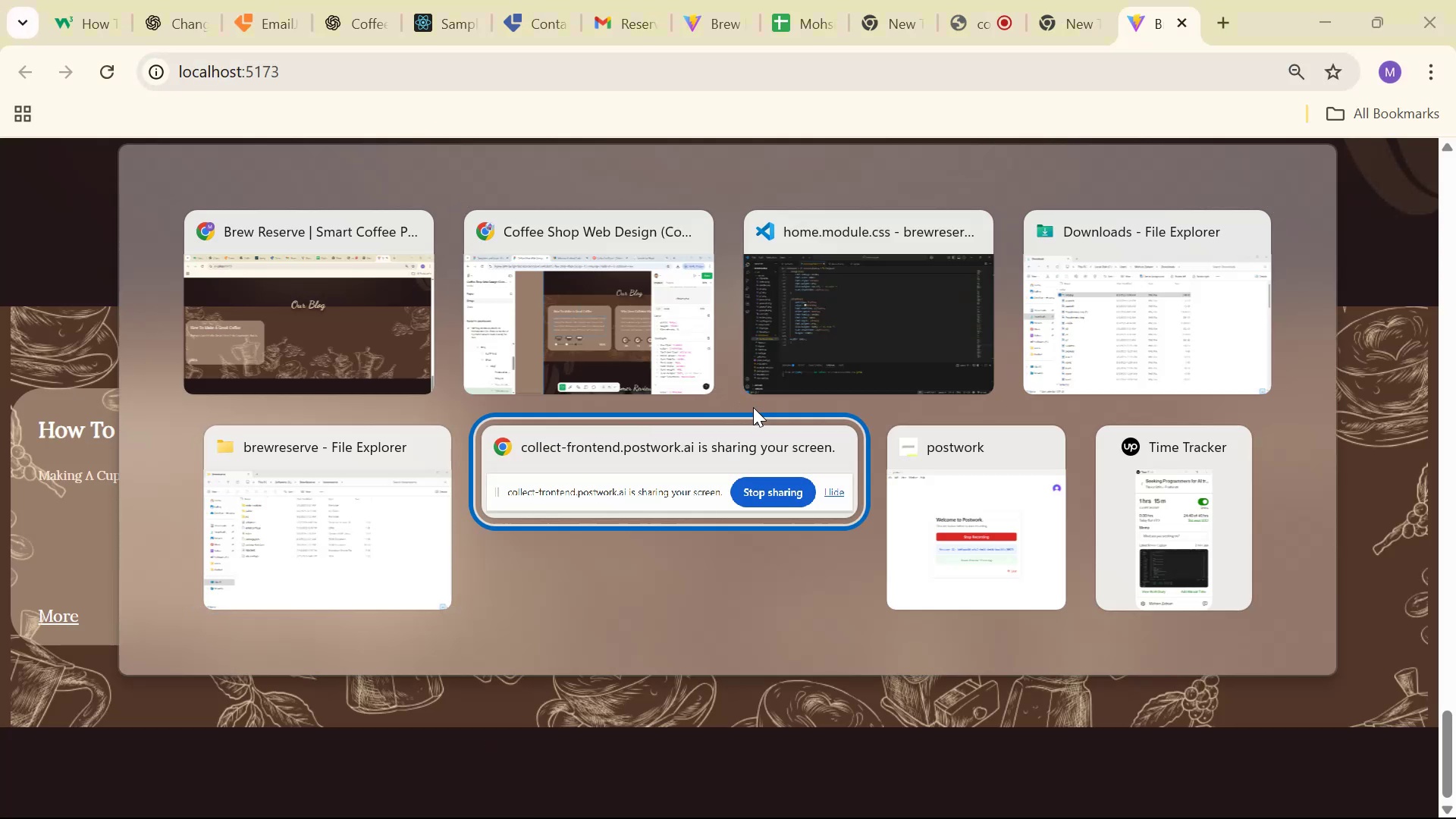 
key(Alt+Tab)
 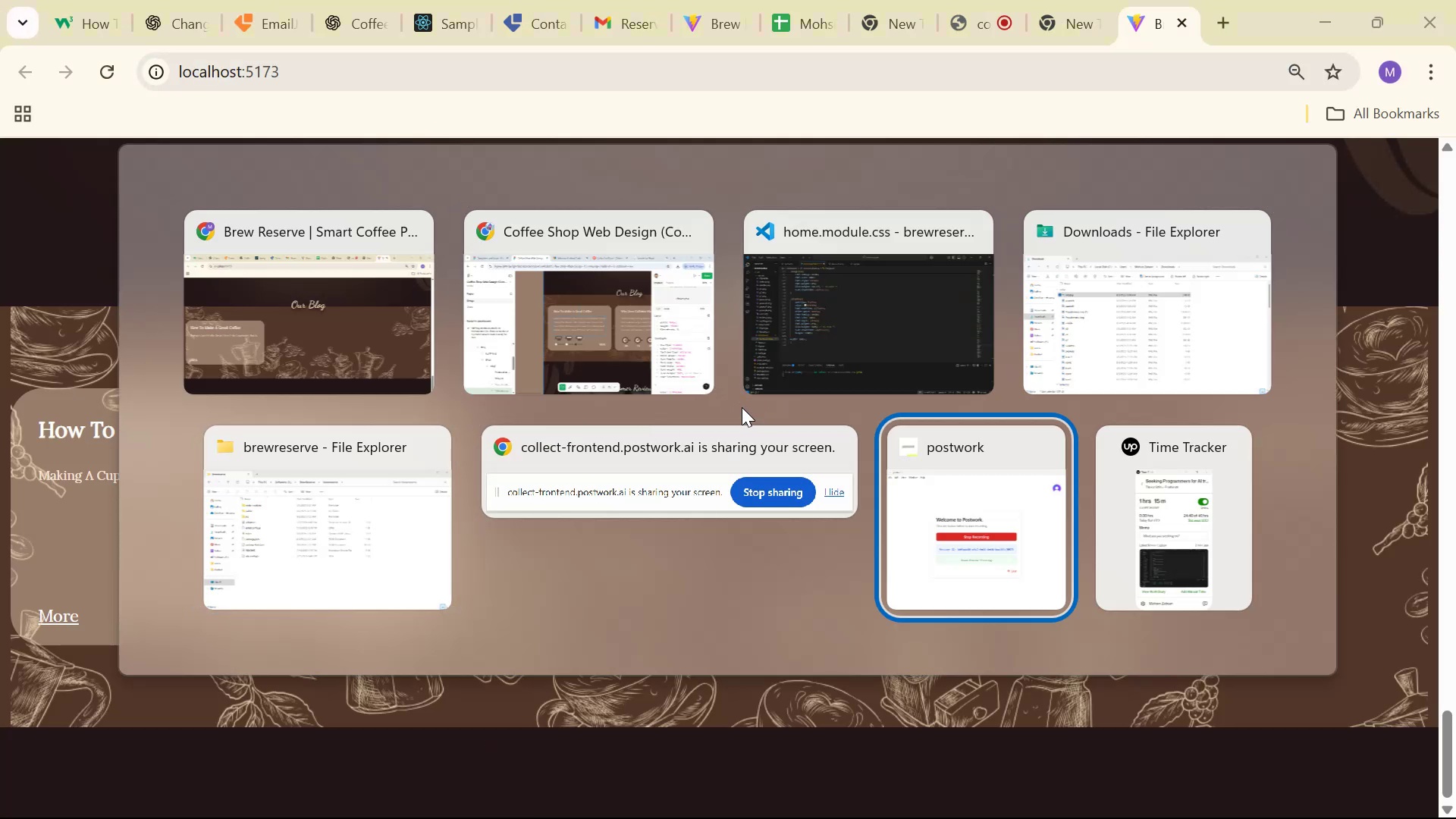 
key(Alt+Tab)
 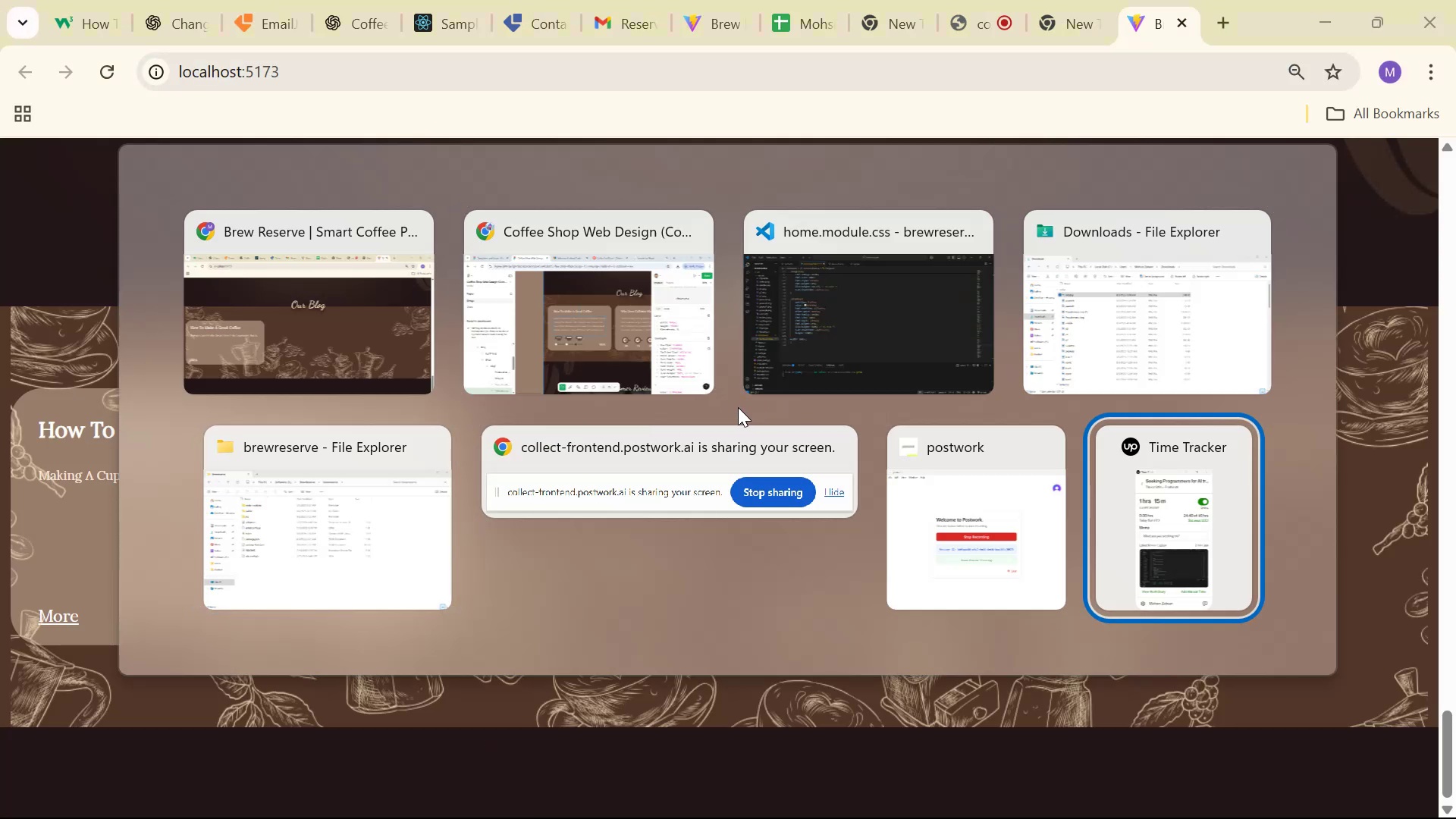 
key(Alt+Tab)
 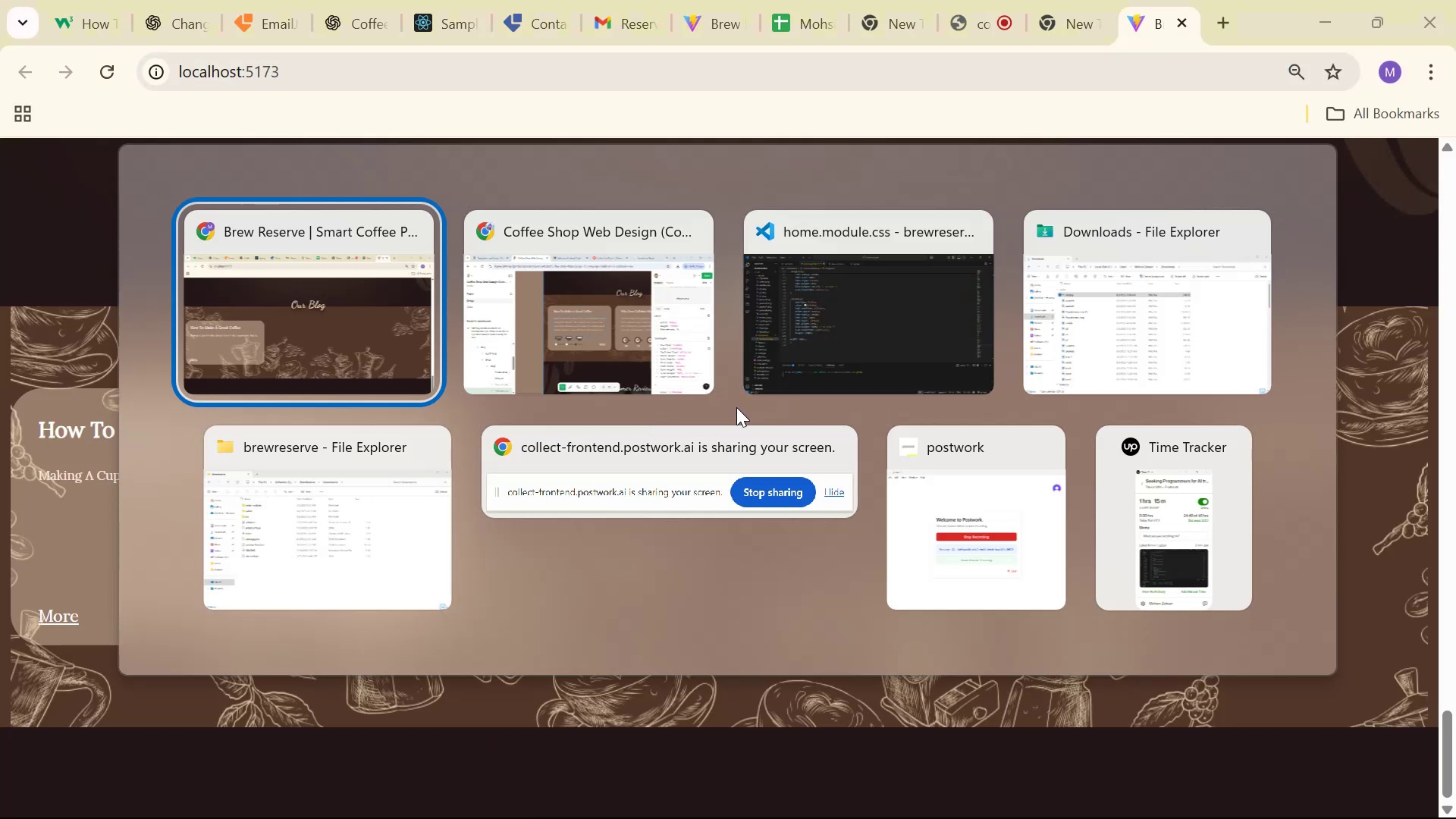 
key(Alt+Tab)
 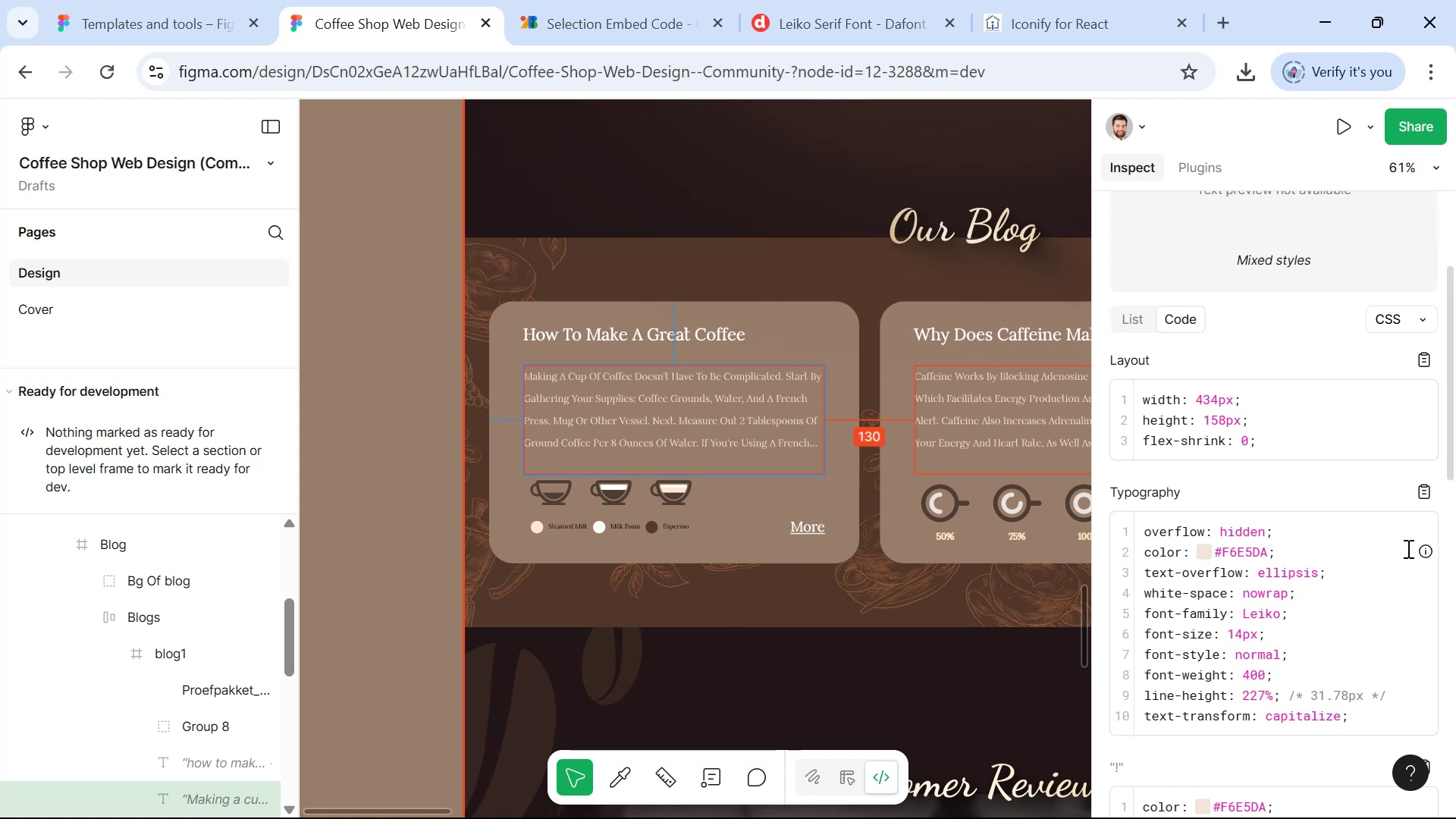 
scroll: coordinate [1395, 567], scroll_direction: down, amount: 4.0
 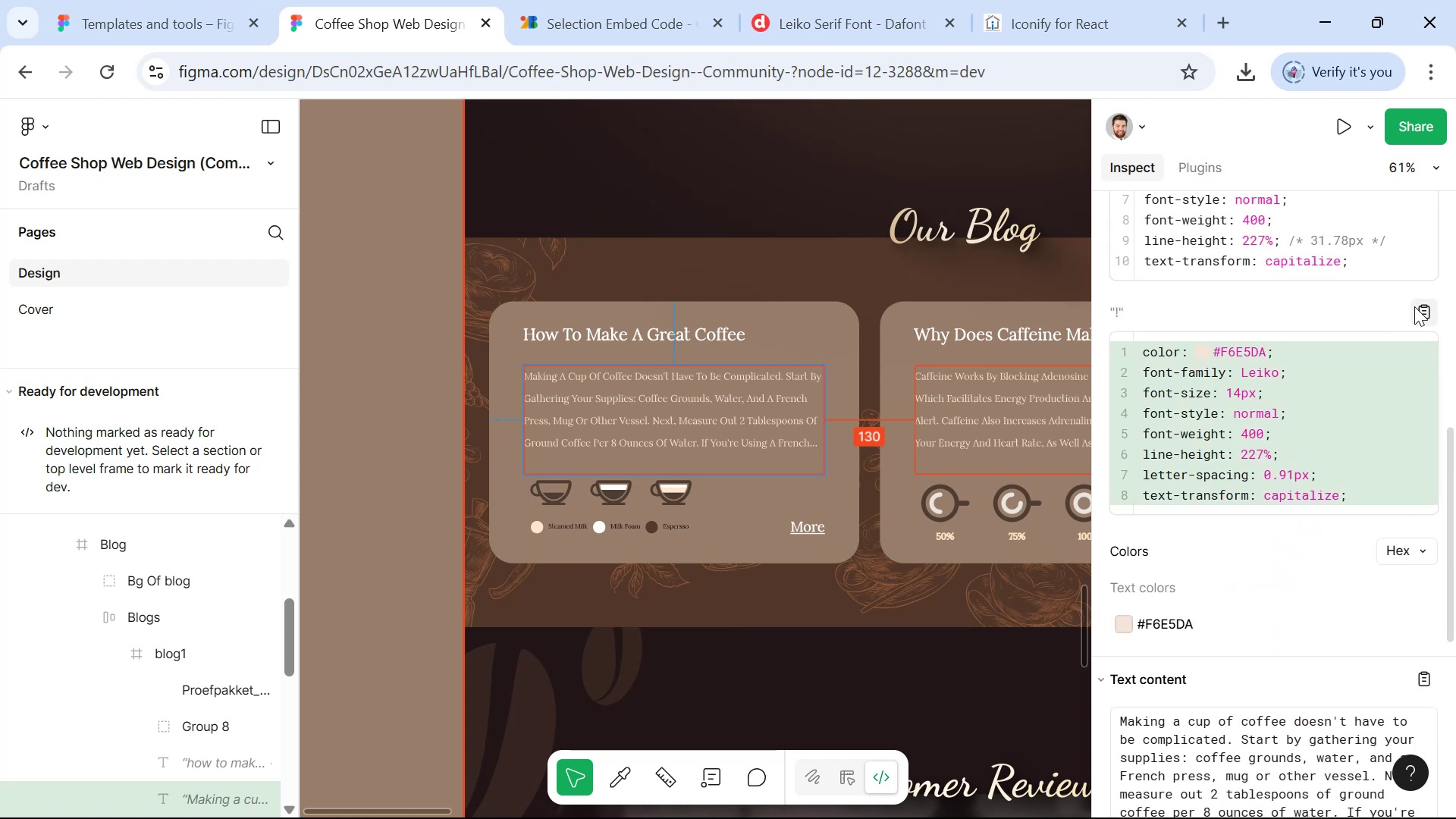 
scroll: coordinate [1411, 314], scroll_direction: up, amount: 1.0
 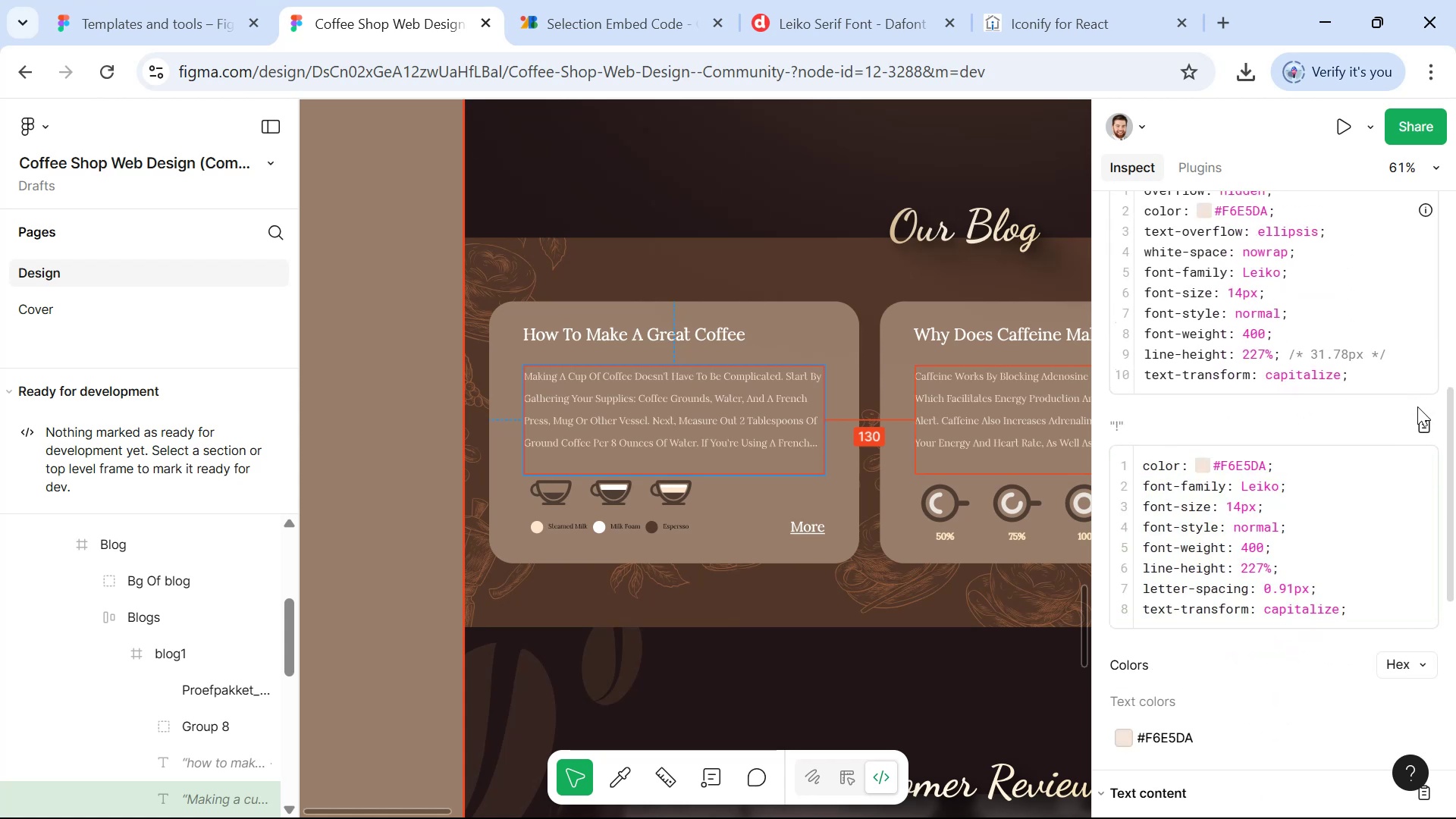 
left_click([1419, 424])
 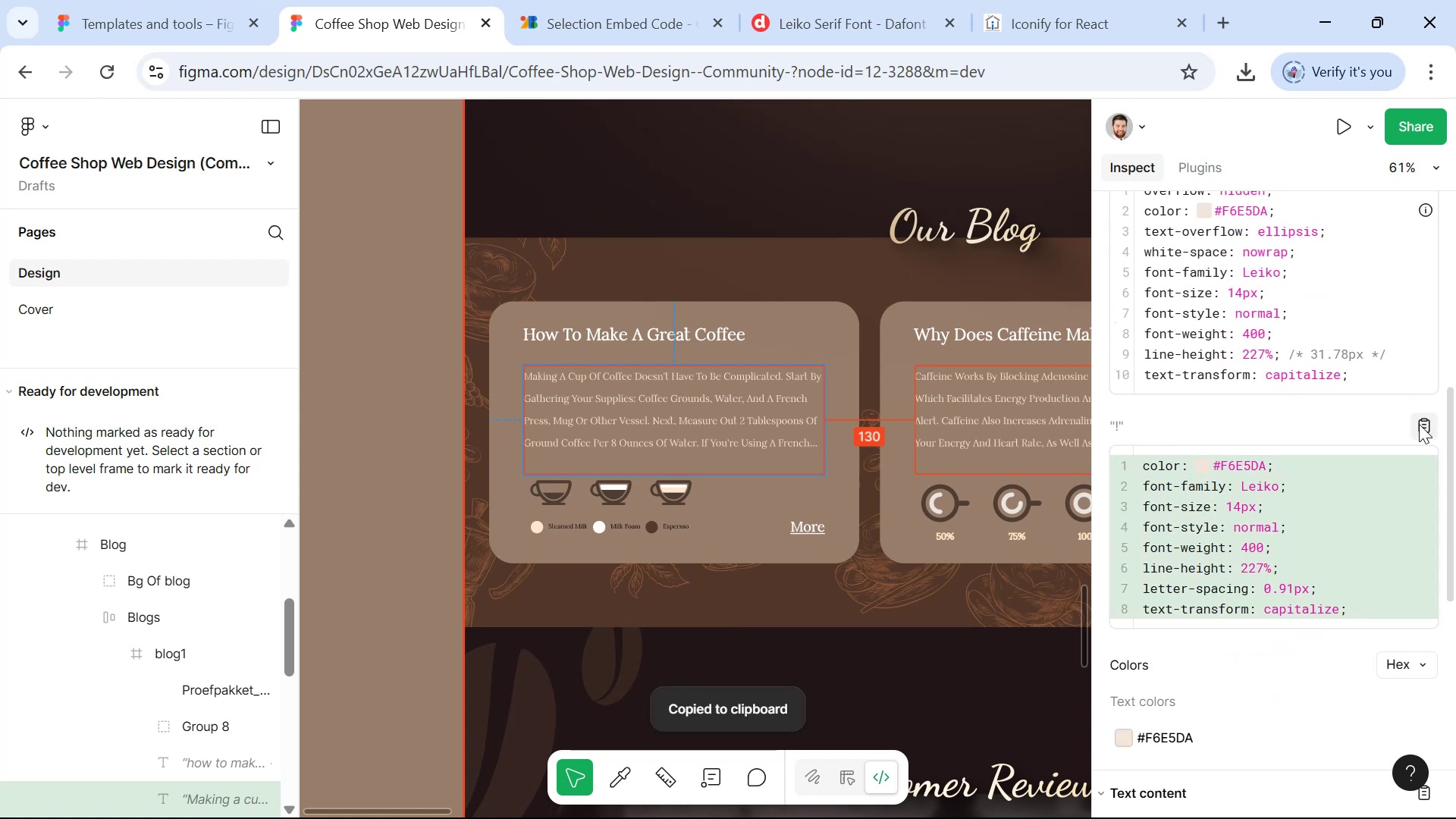 
key(Alt+AltLeft)
 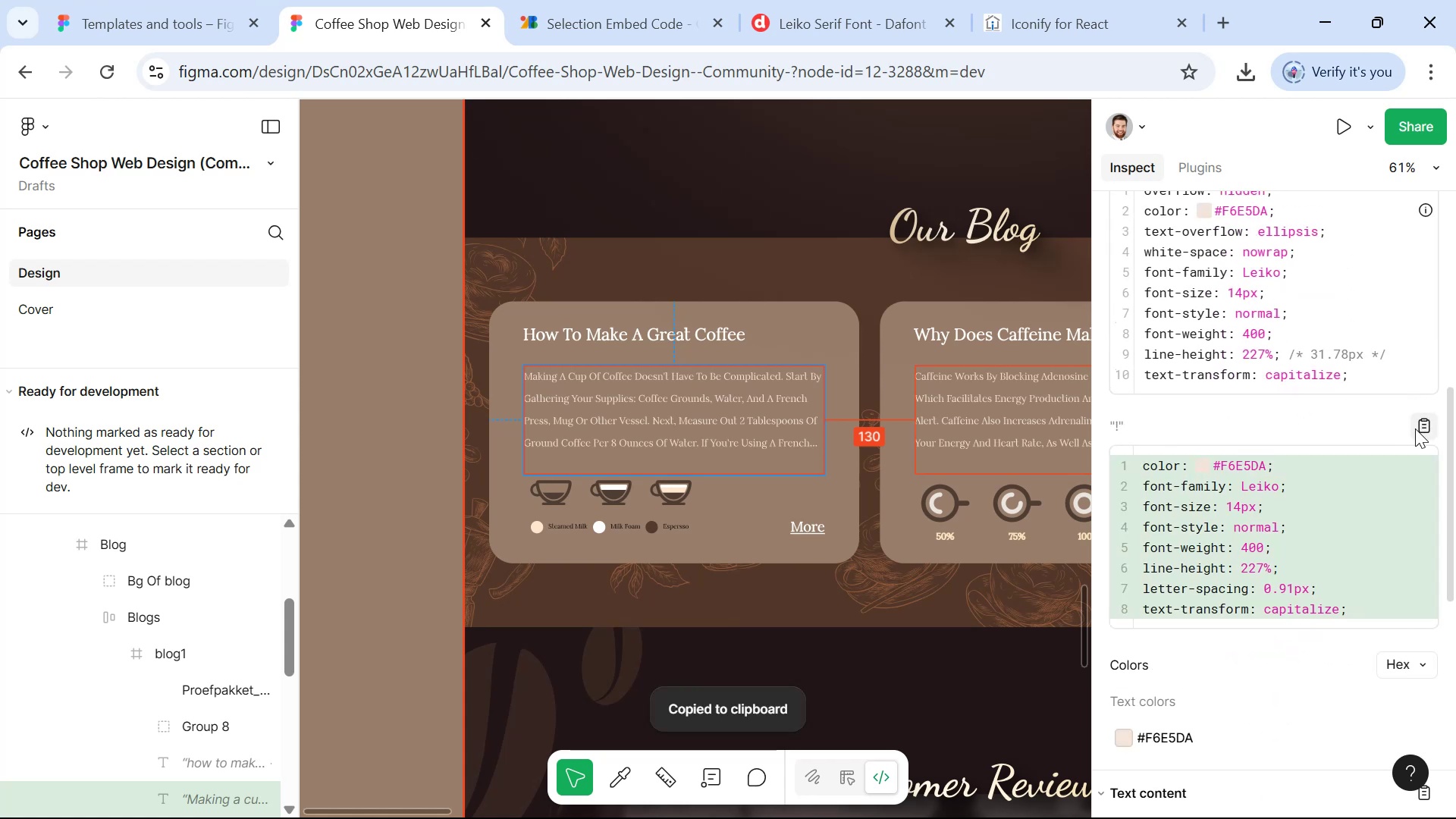 
key(Alt+Tab)
 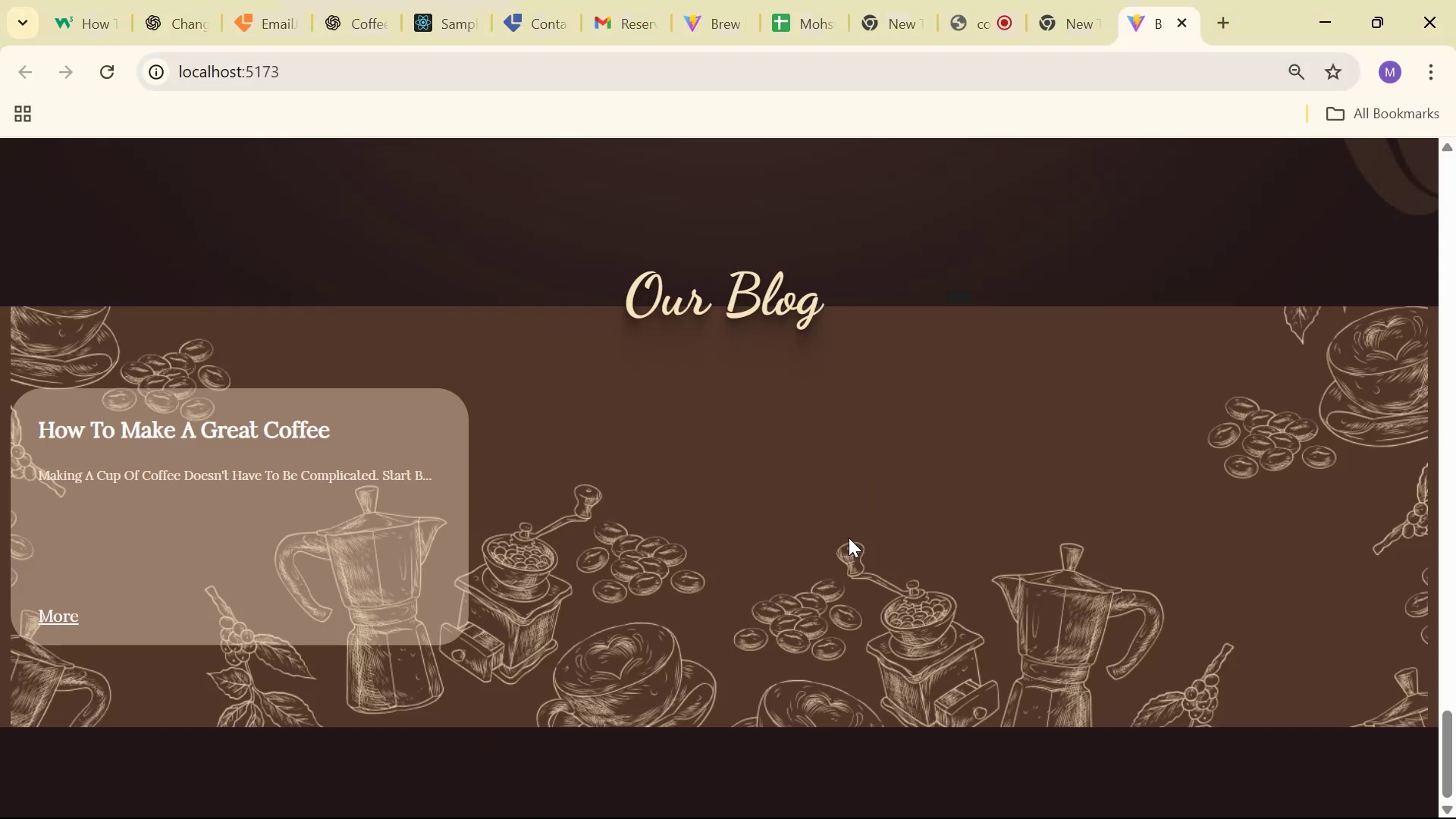 
key(Alt+Tab)
 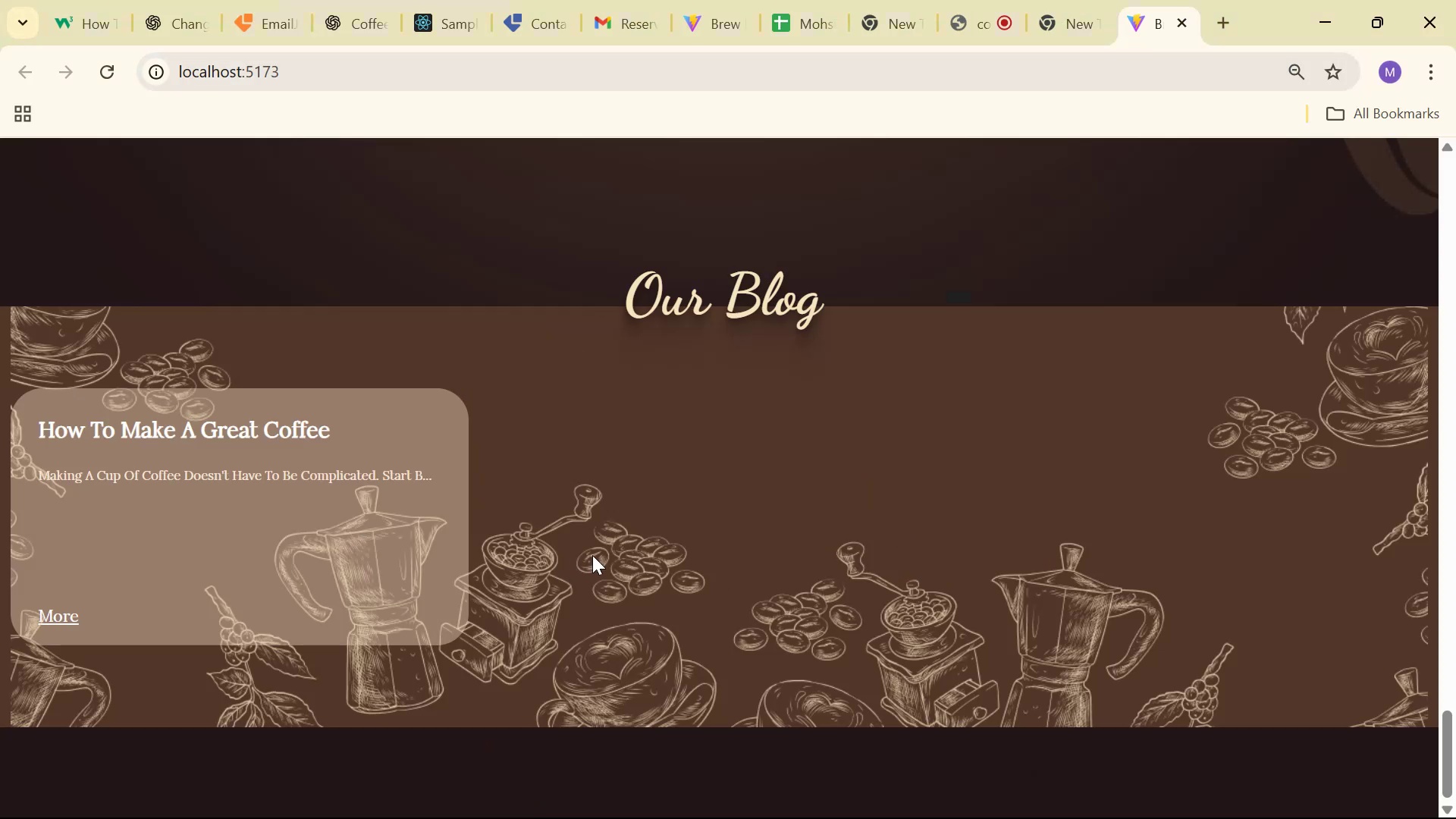 
key(Alt+Tab)
 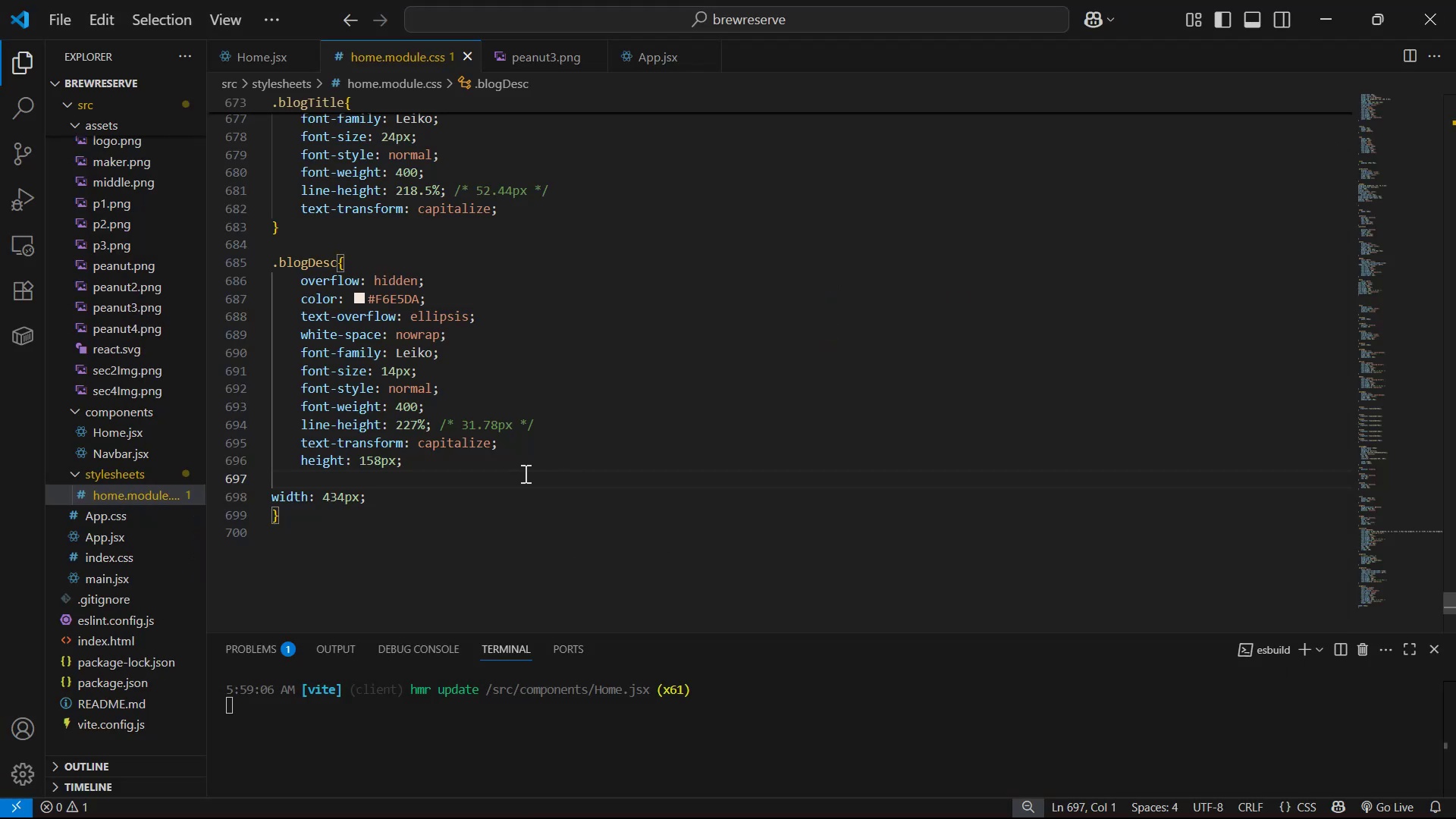 
double_click([529, 453])
 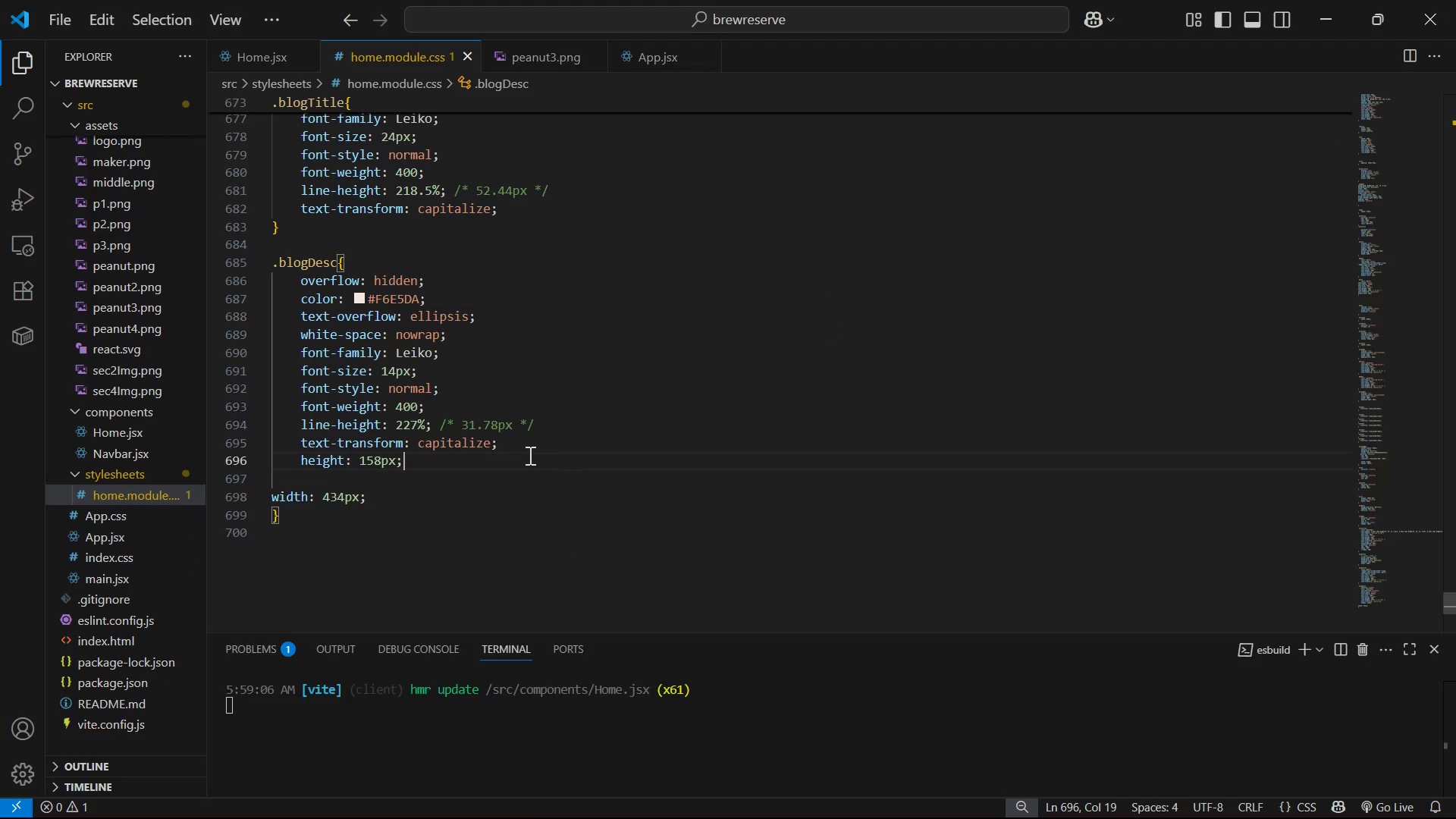 
key(Enter)
 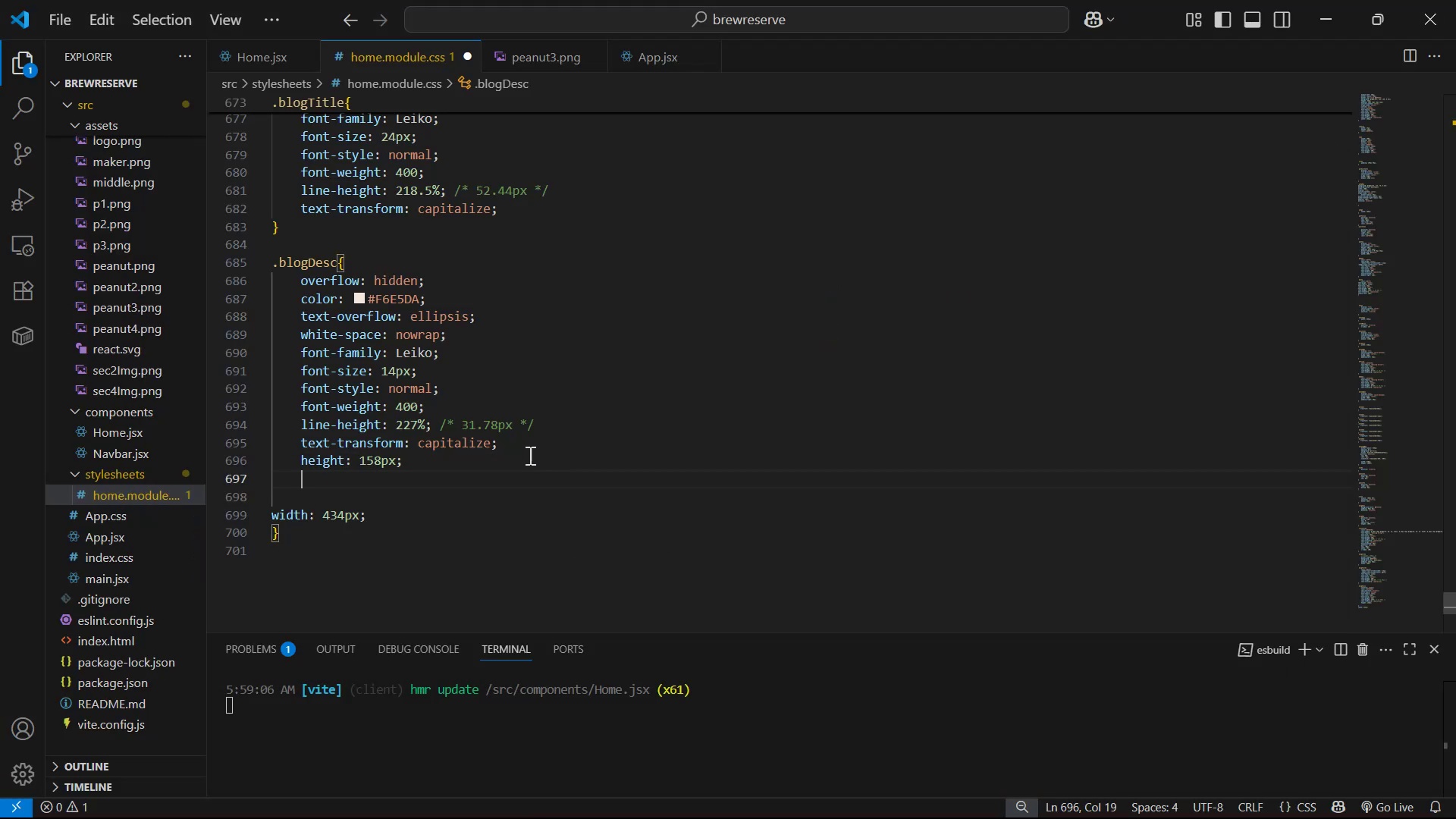 
key(Control+V)
 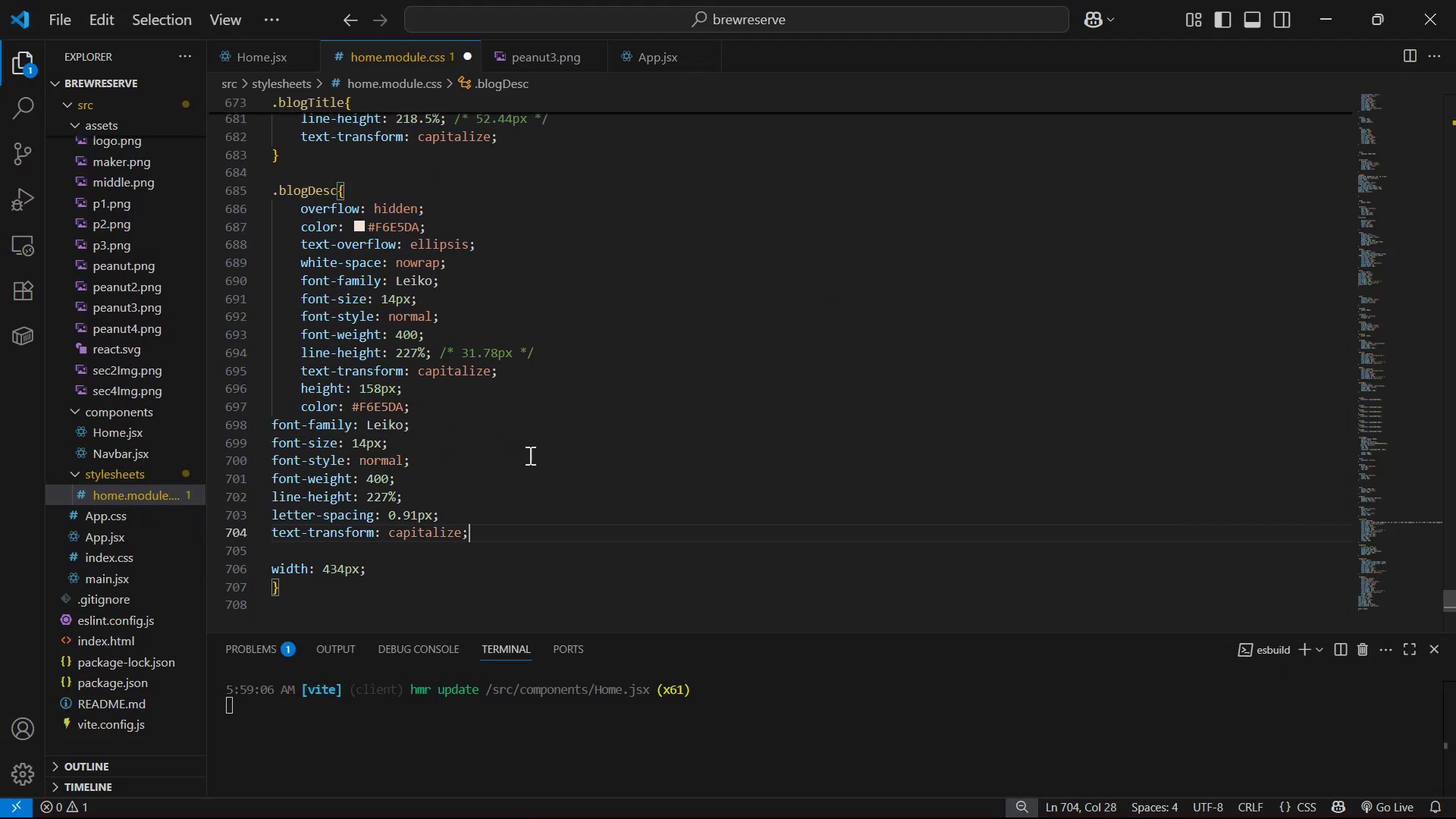 
key(Control+S)
 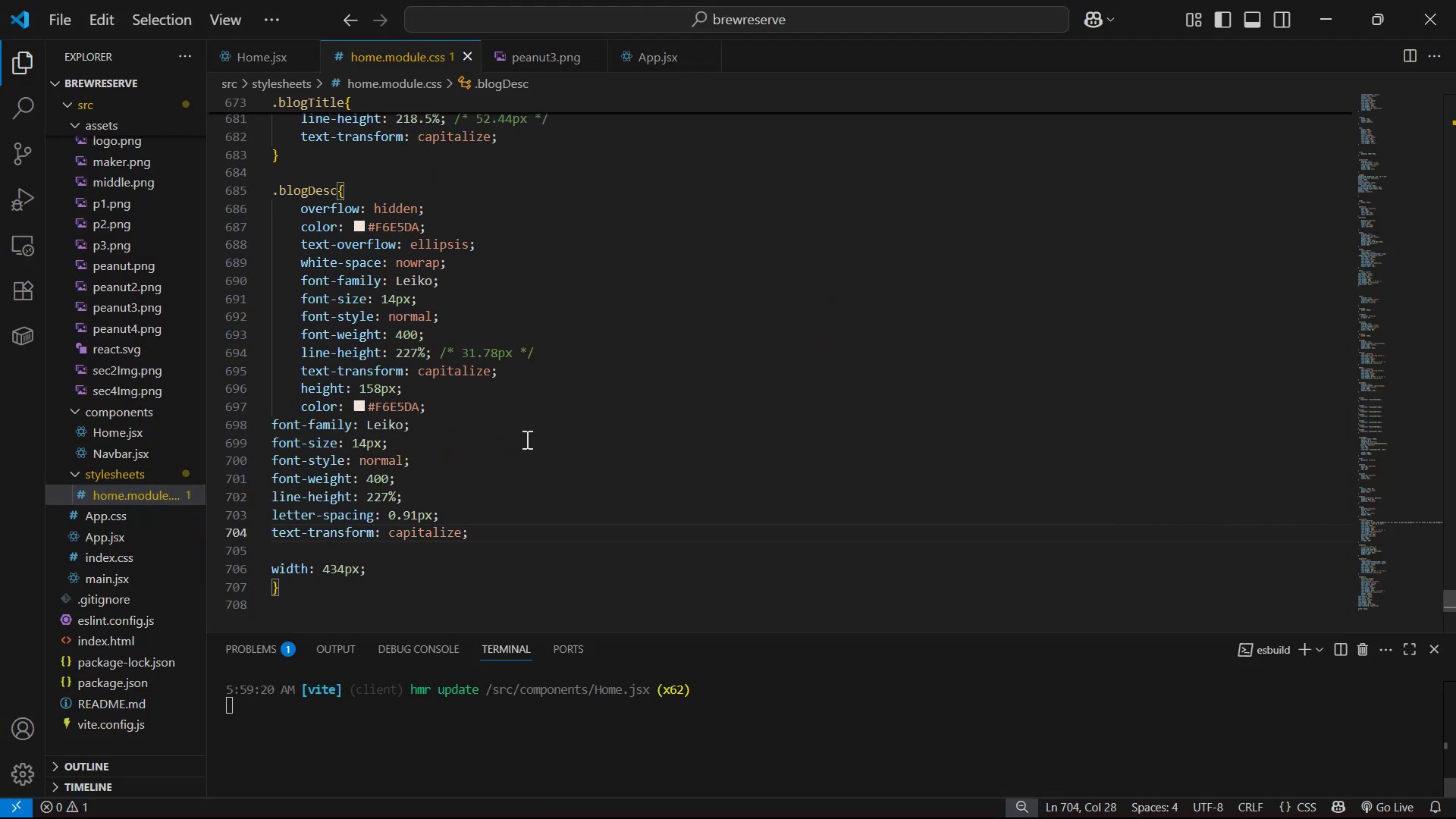 
key(Alt+Tab)
 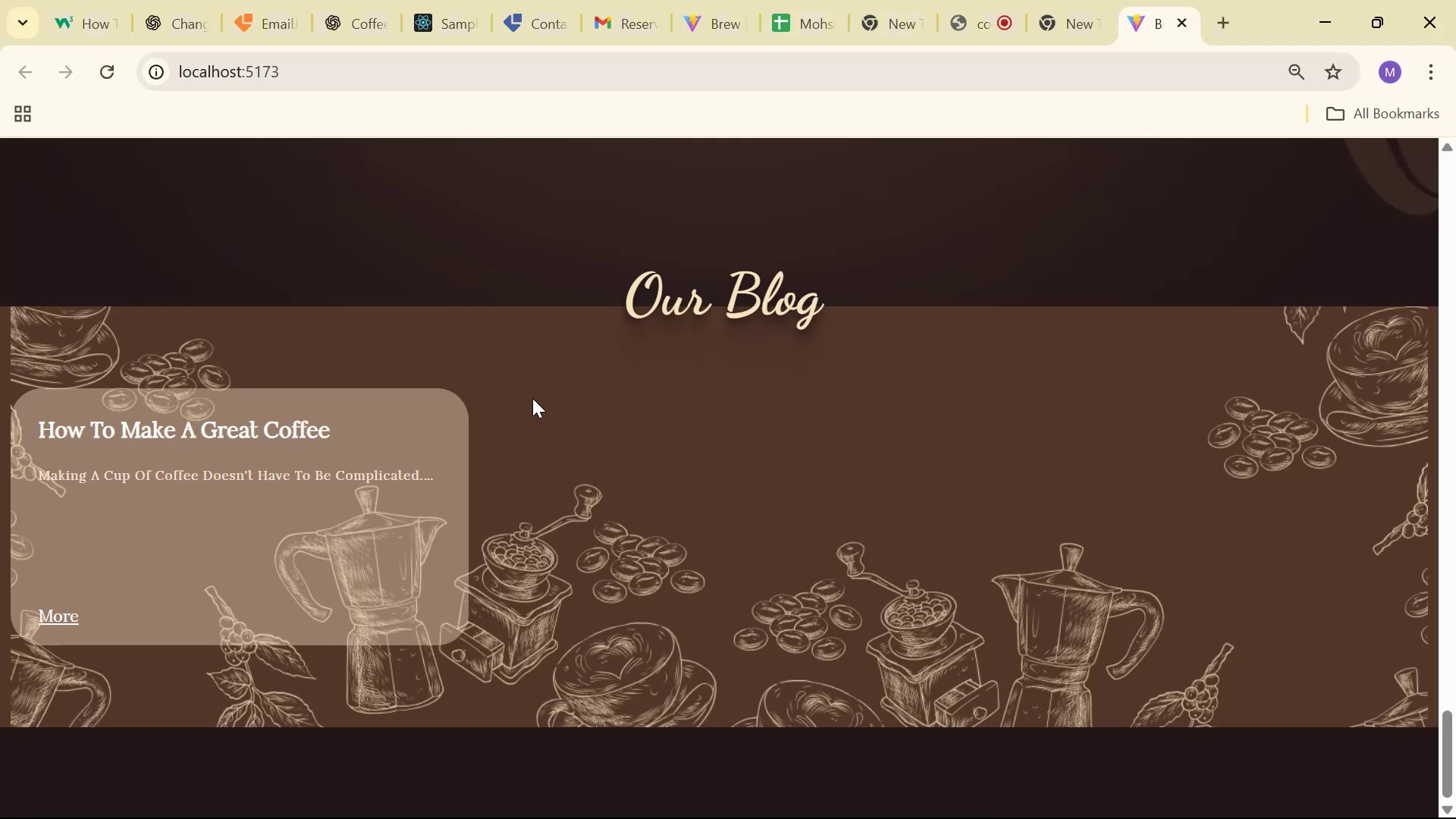 
key(Alt+AltLeft)
 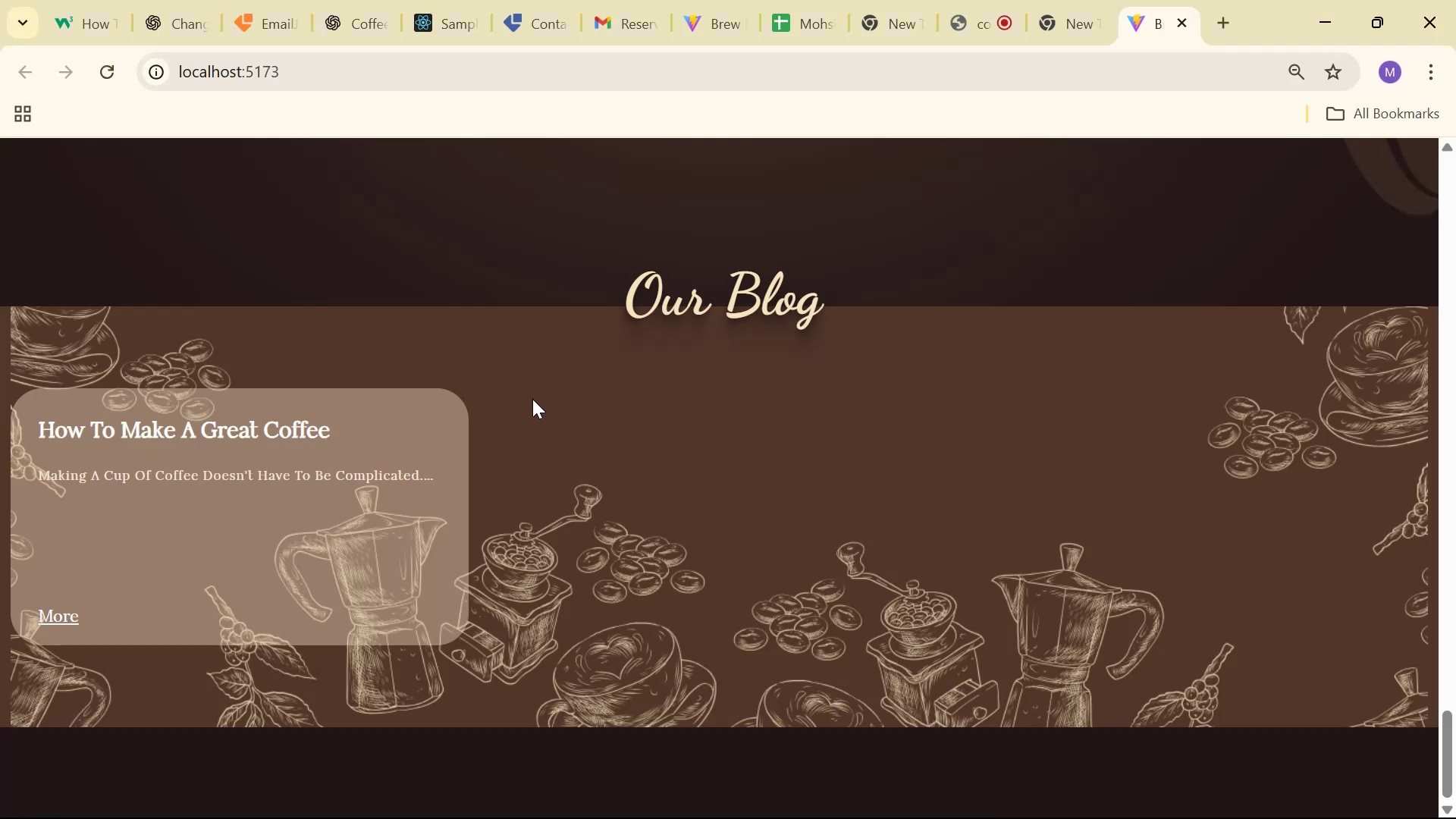 
key(Alt+Tab)
 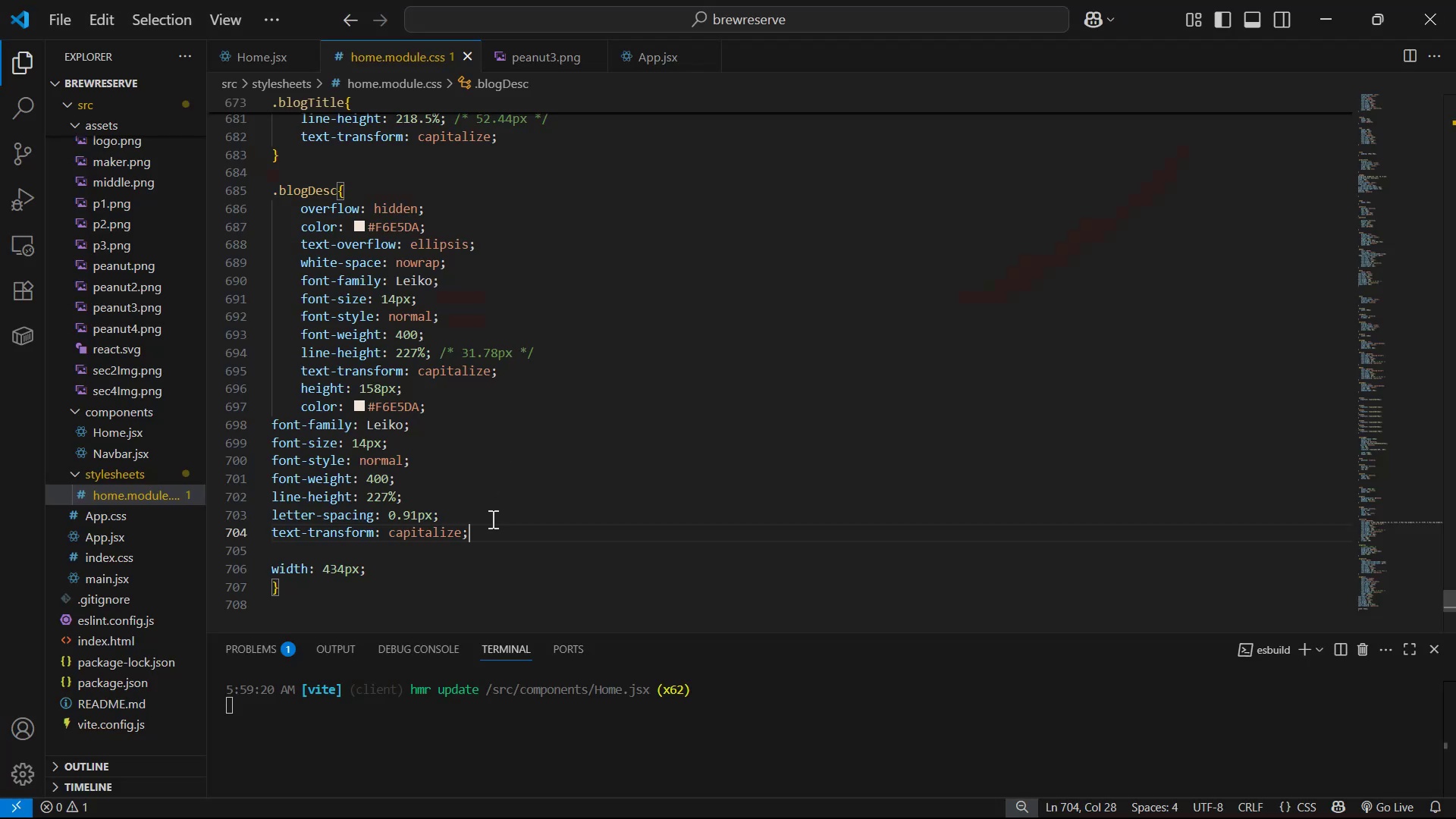 
left_click_drag(start_coordinate=[508, 548], to_coordinate=[177, 408])
 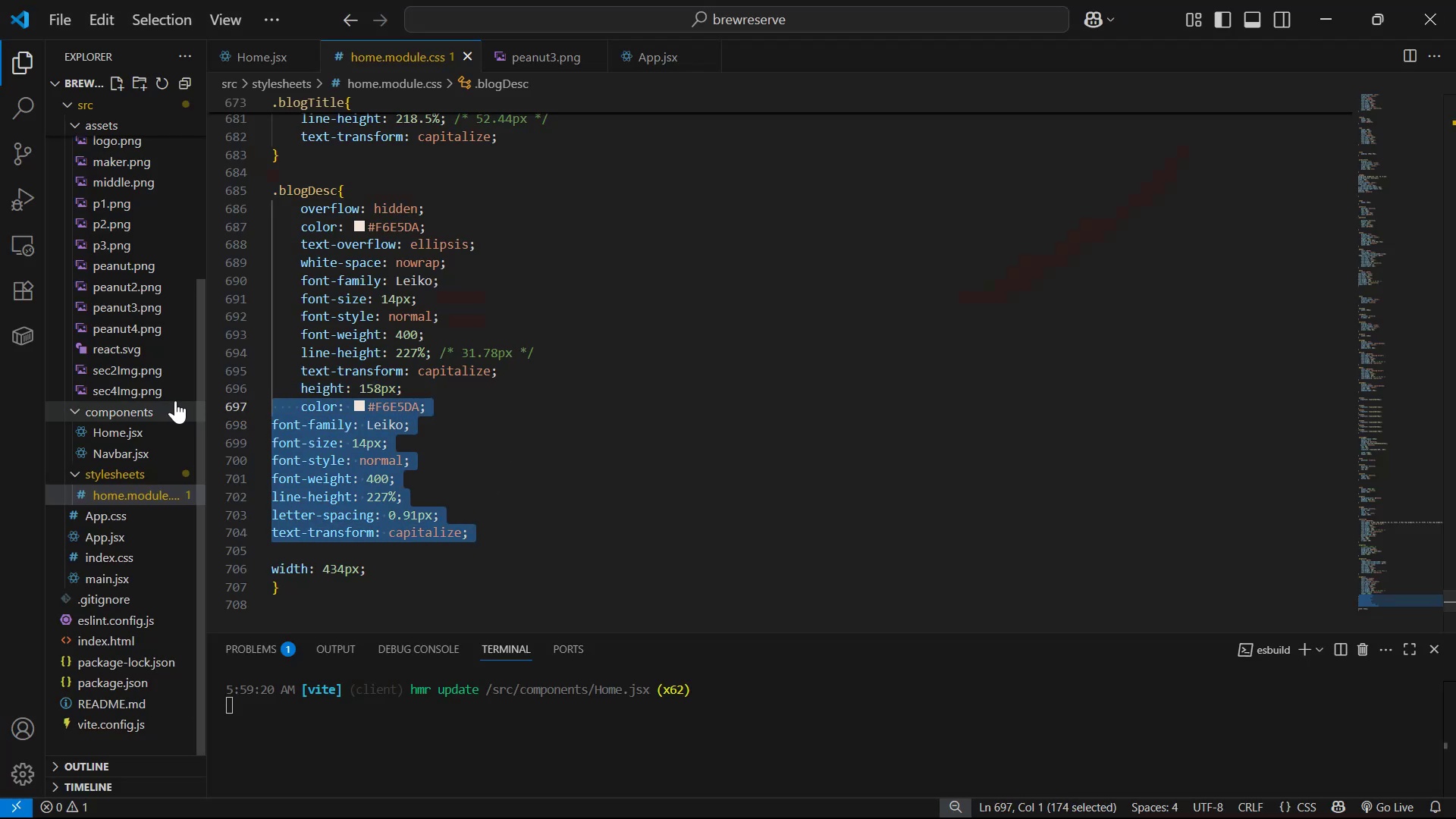 
key(Backspace)
 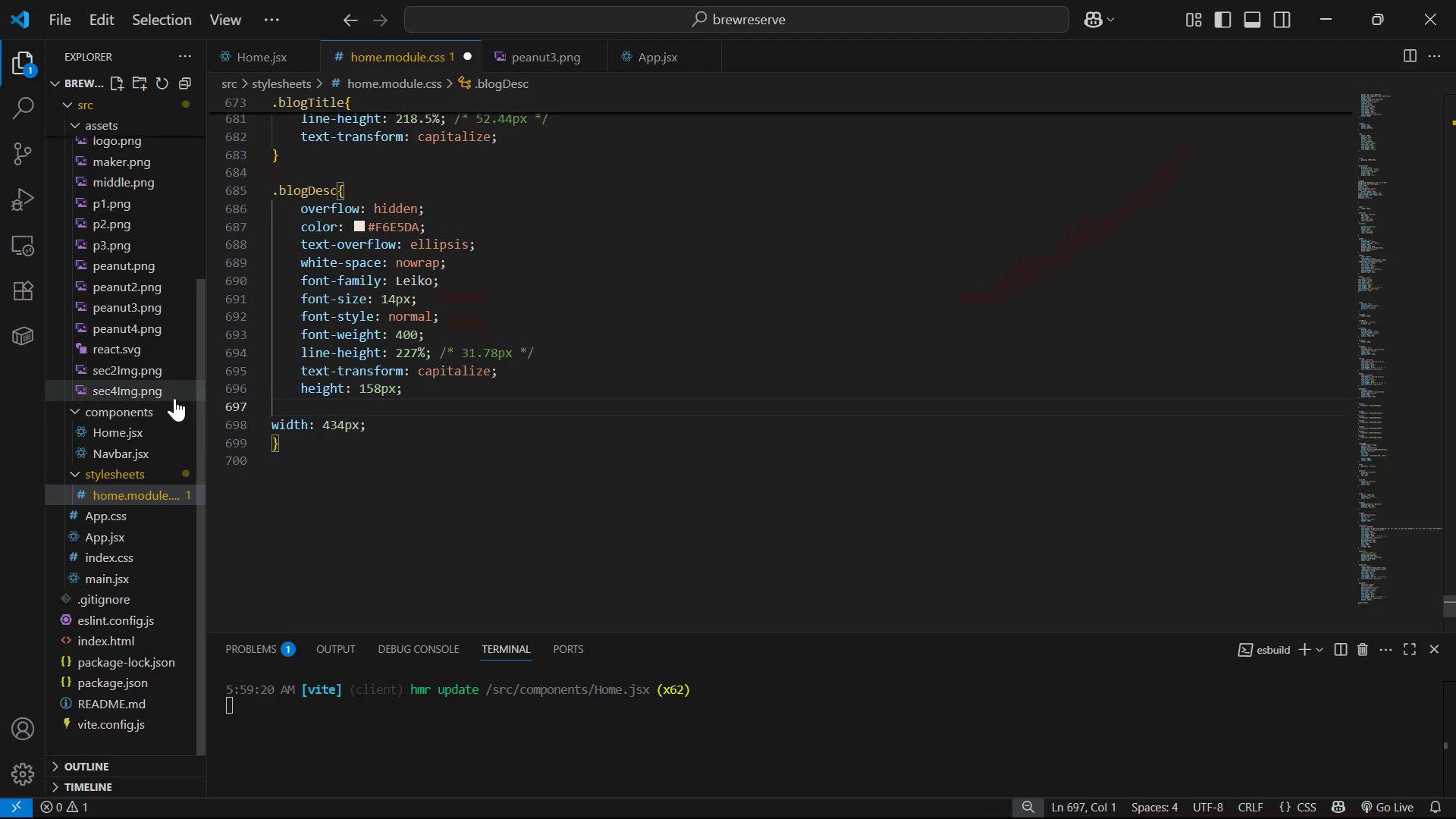 
key(ArrowDown)
 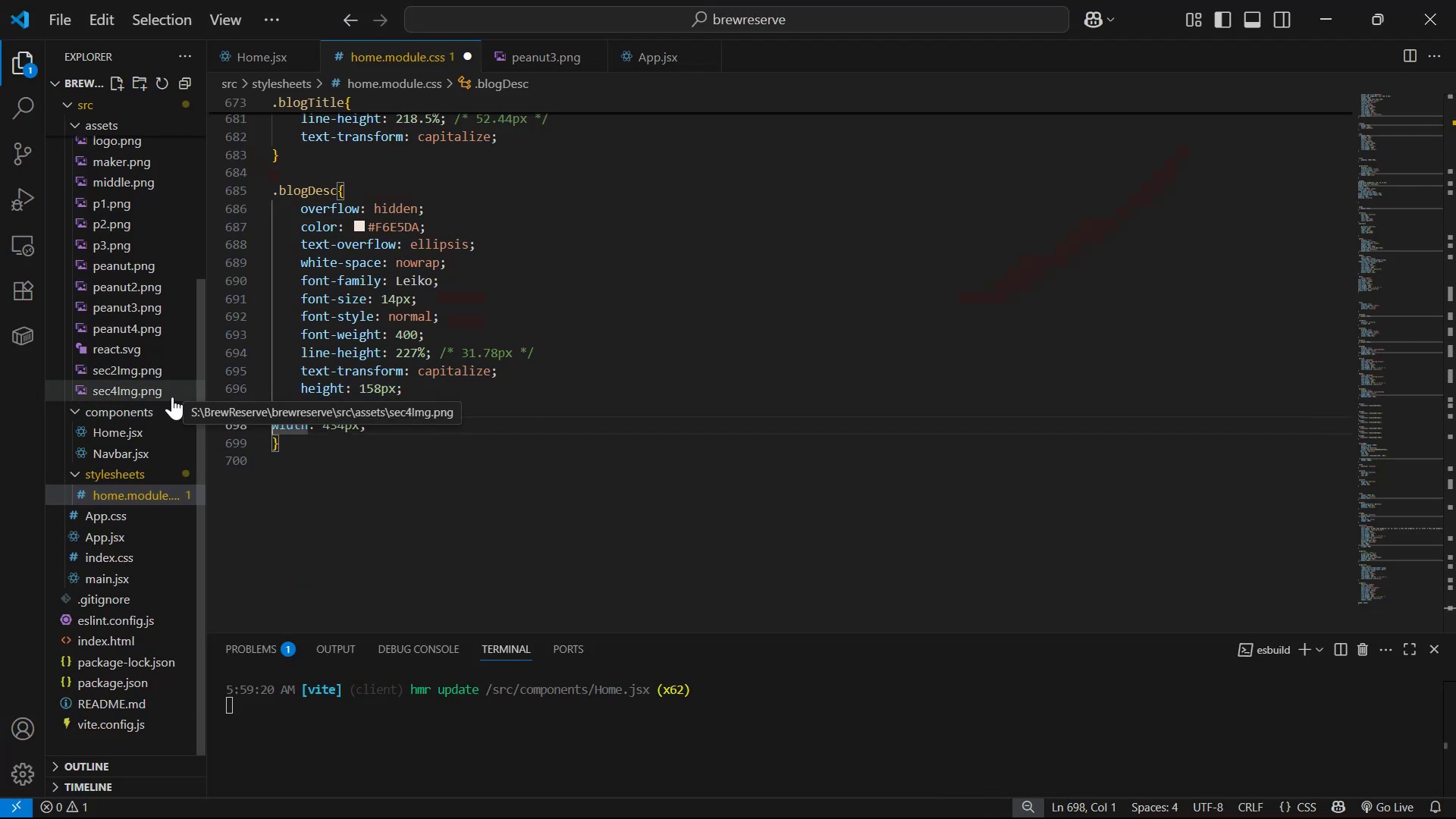 
key(Backspace)
 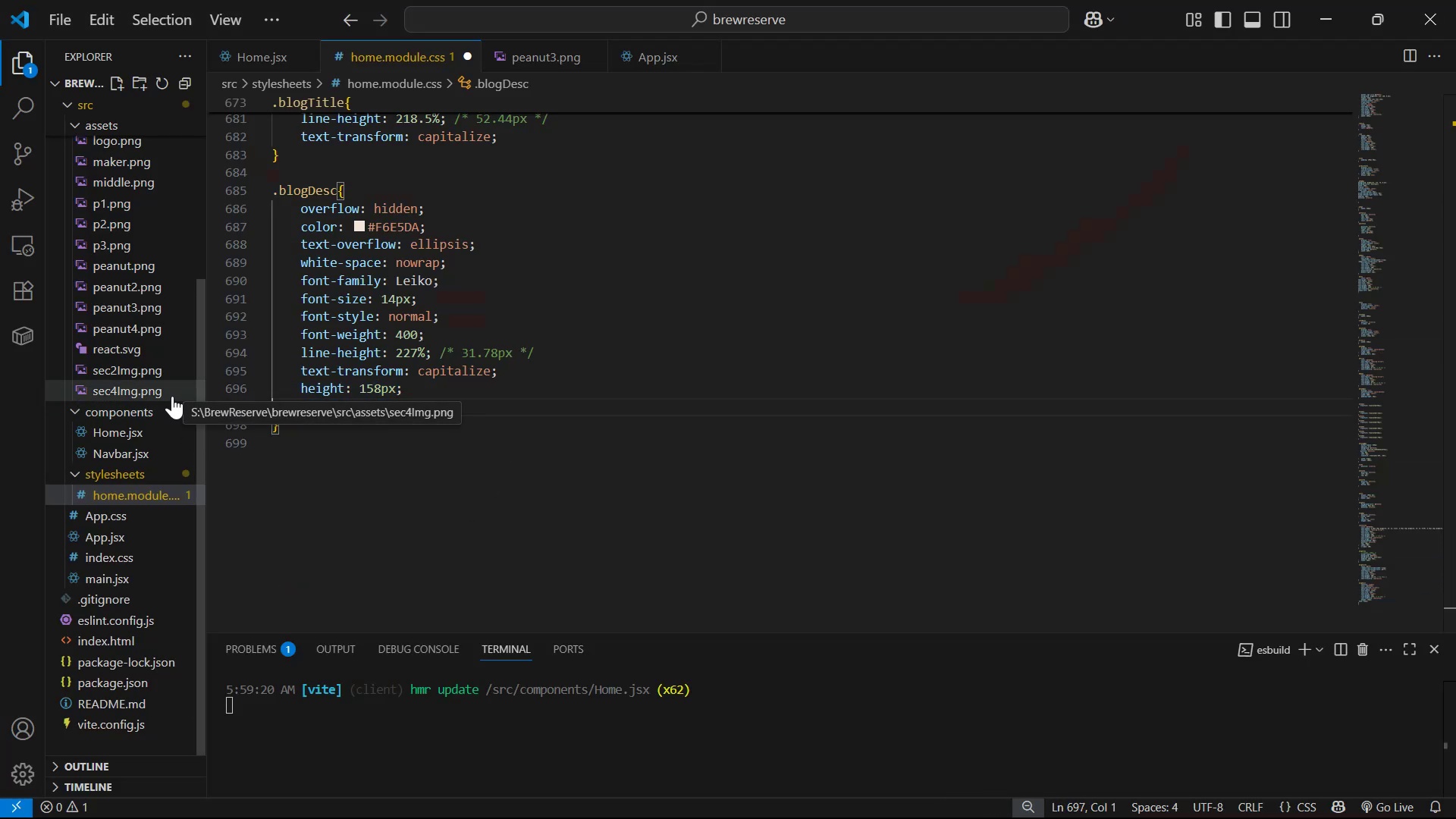 
key(Tab)
 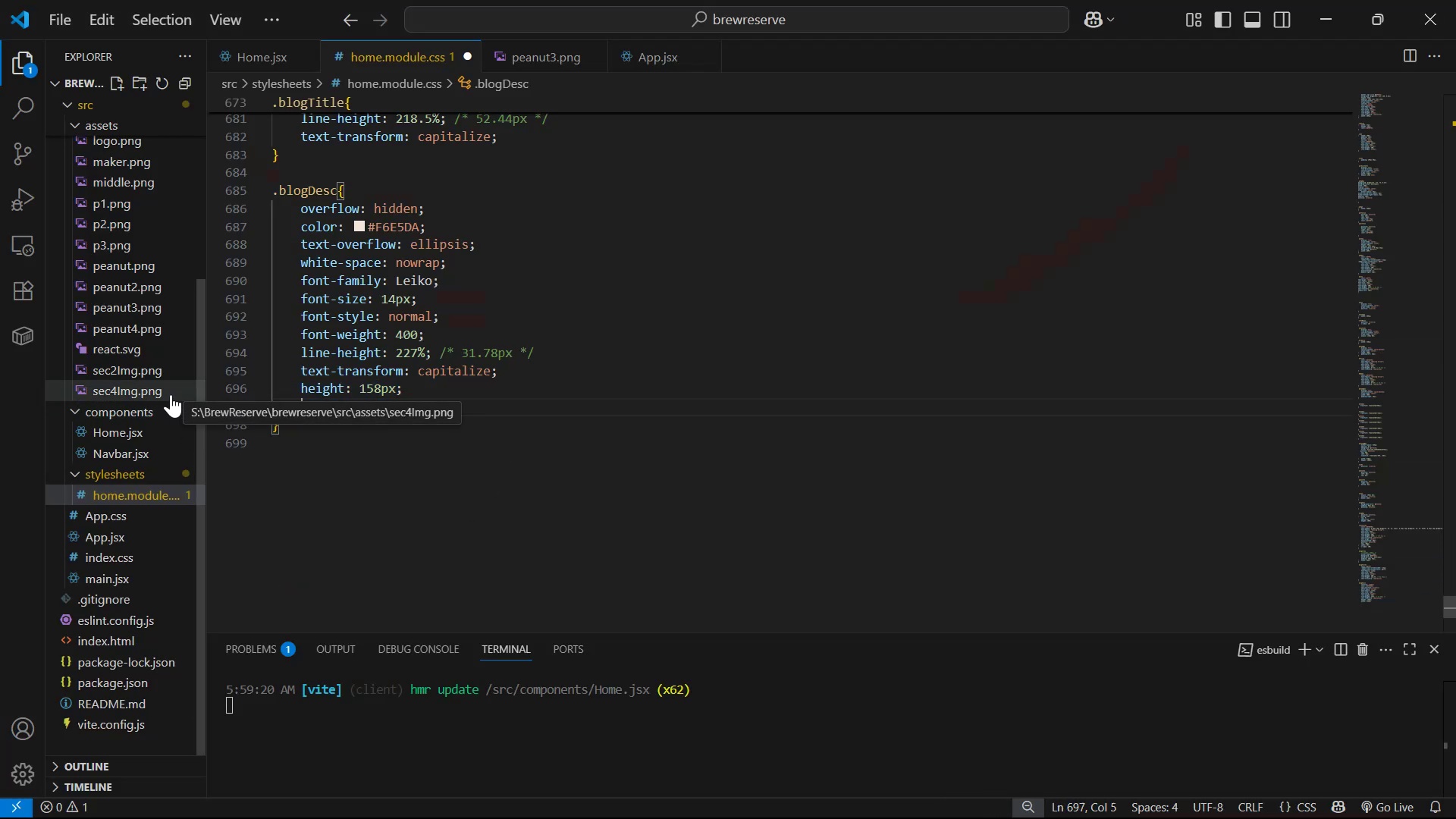 
key(Control+S)
 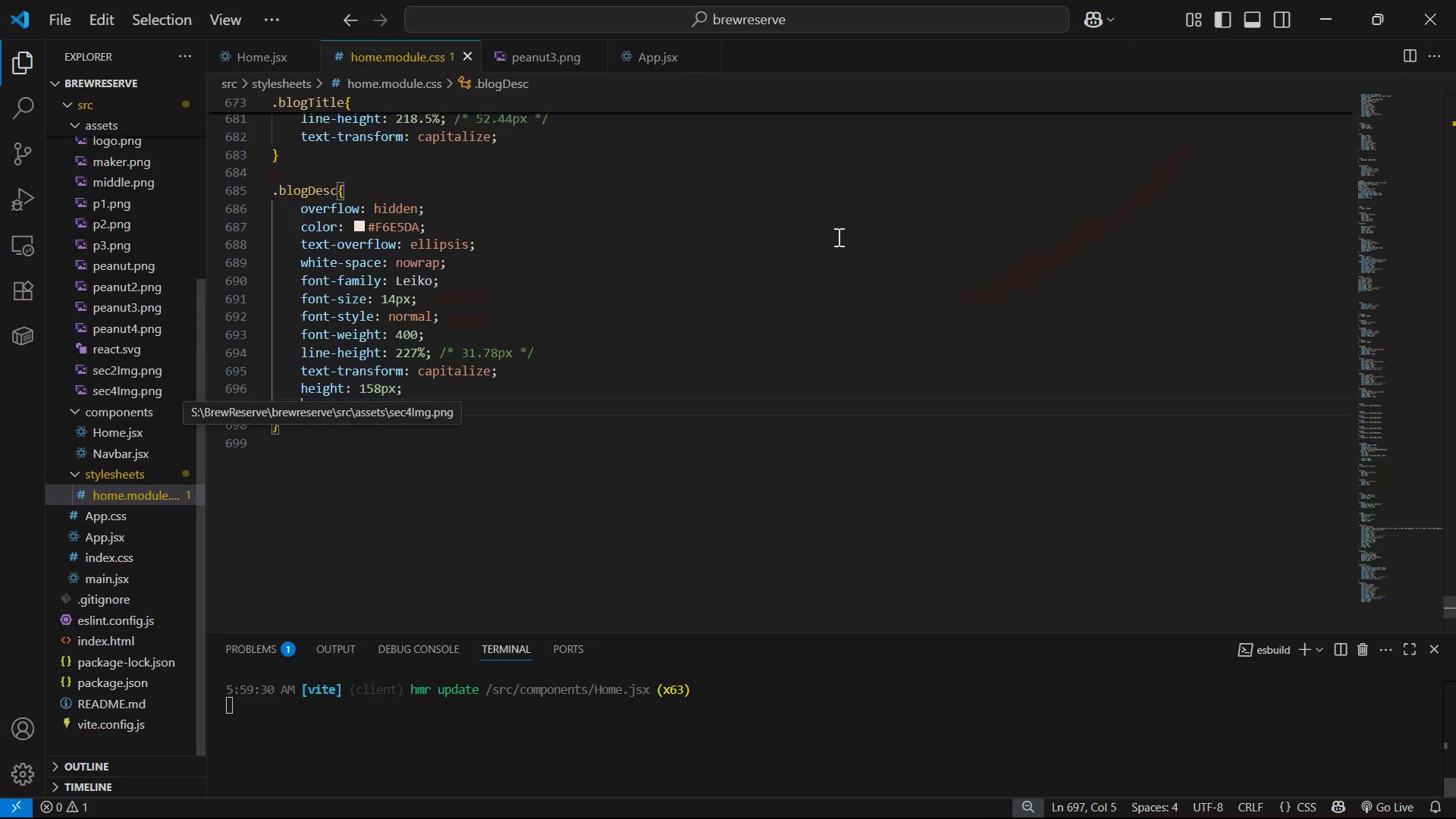 
left_click([1069, 219])
 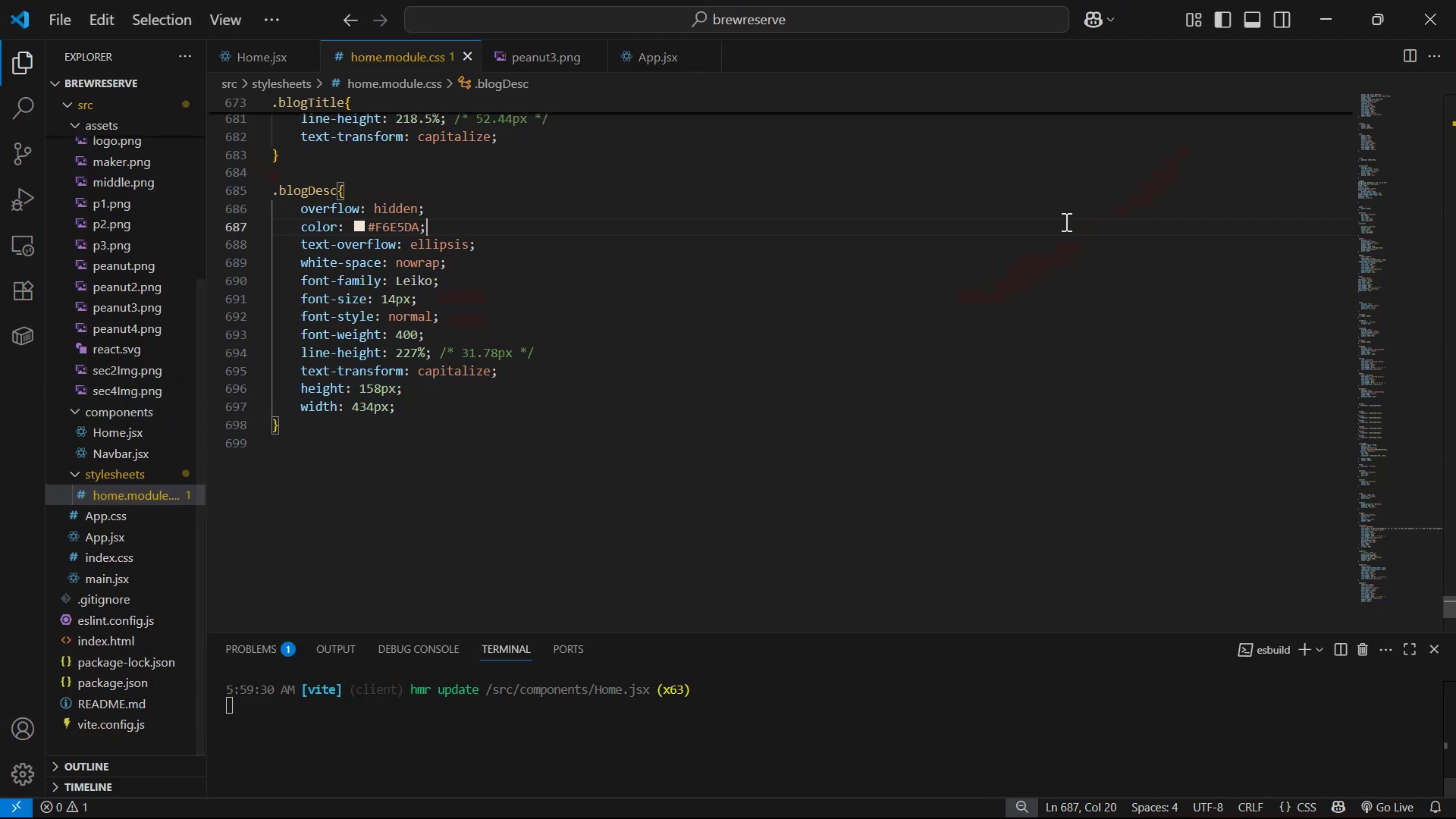 
key(Control+S)
 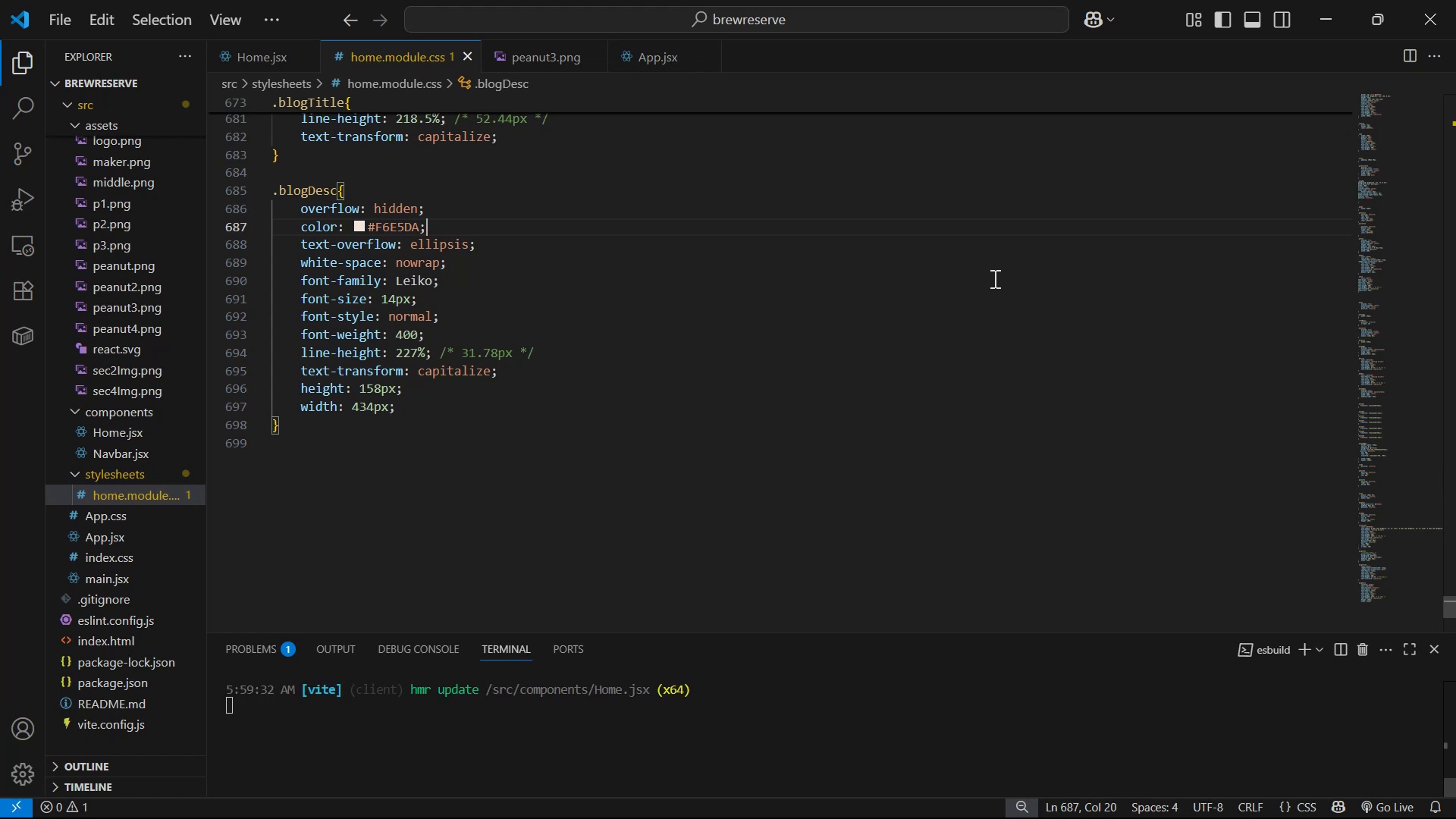 
key(Alt+Tab)
 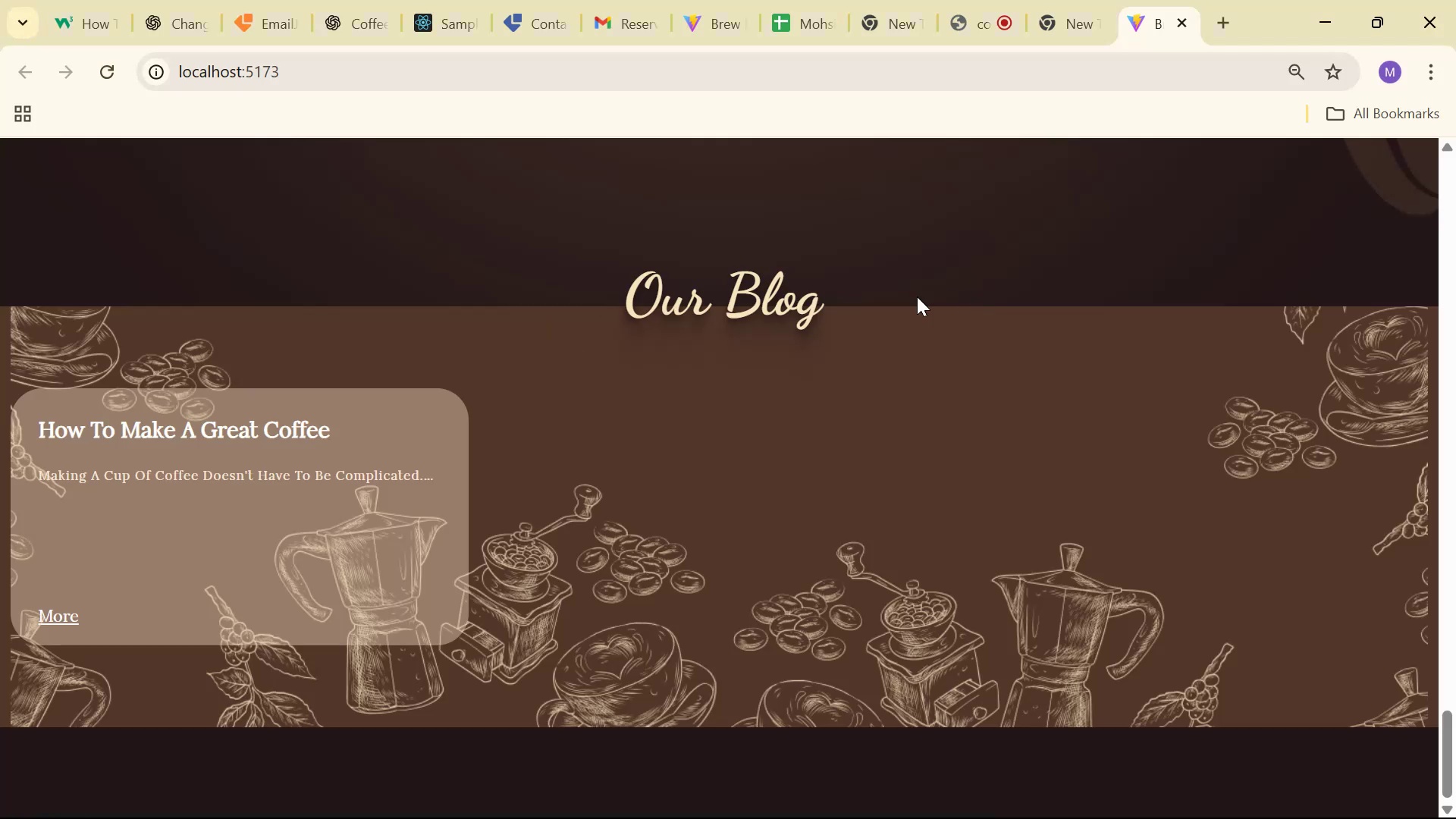 
key(Alt+Tab)
 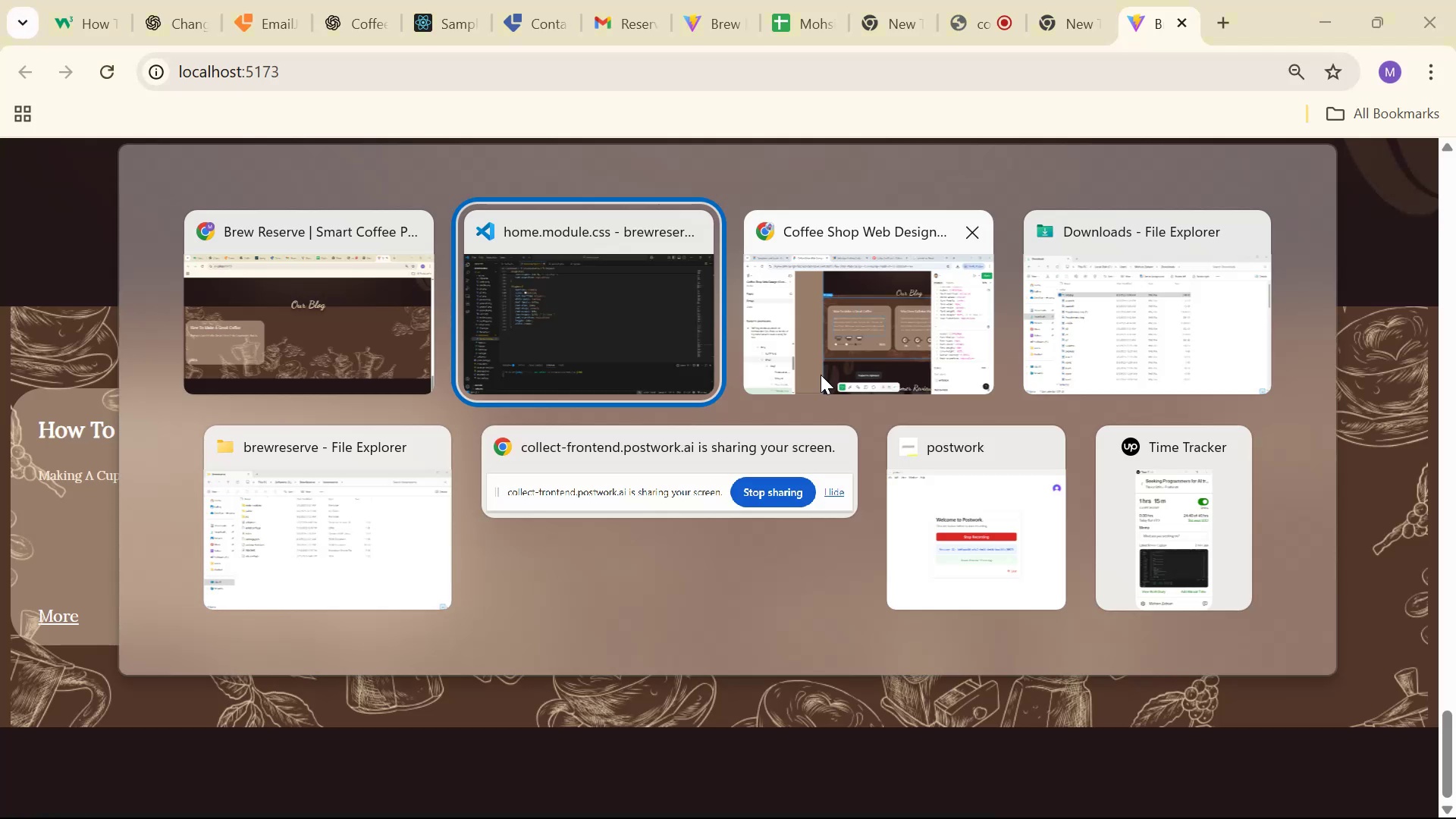 
key(Alt+Tab)
 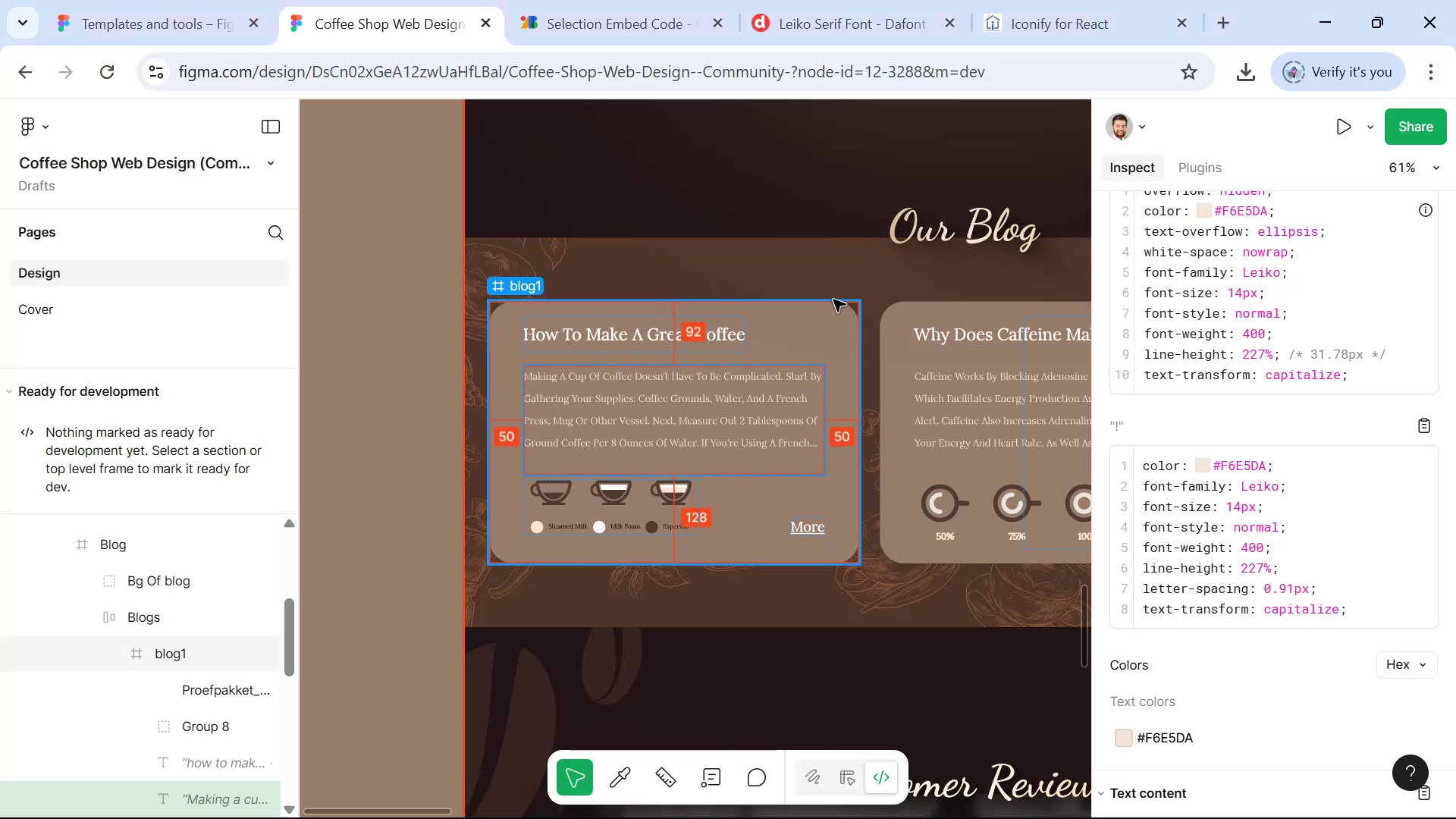 
scroll: coordinate [1250, 418], scroll_direction: up, amount: 1.0
 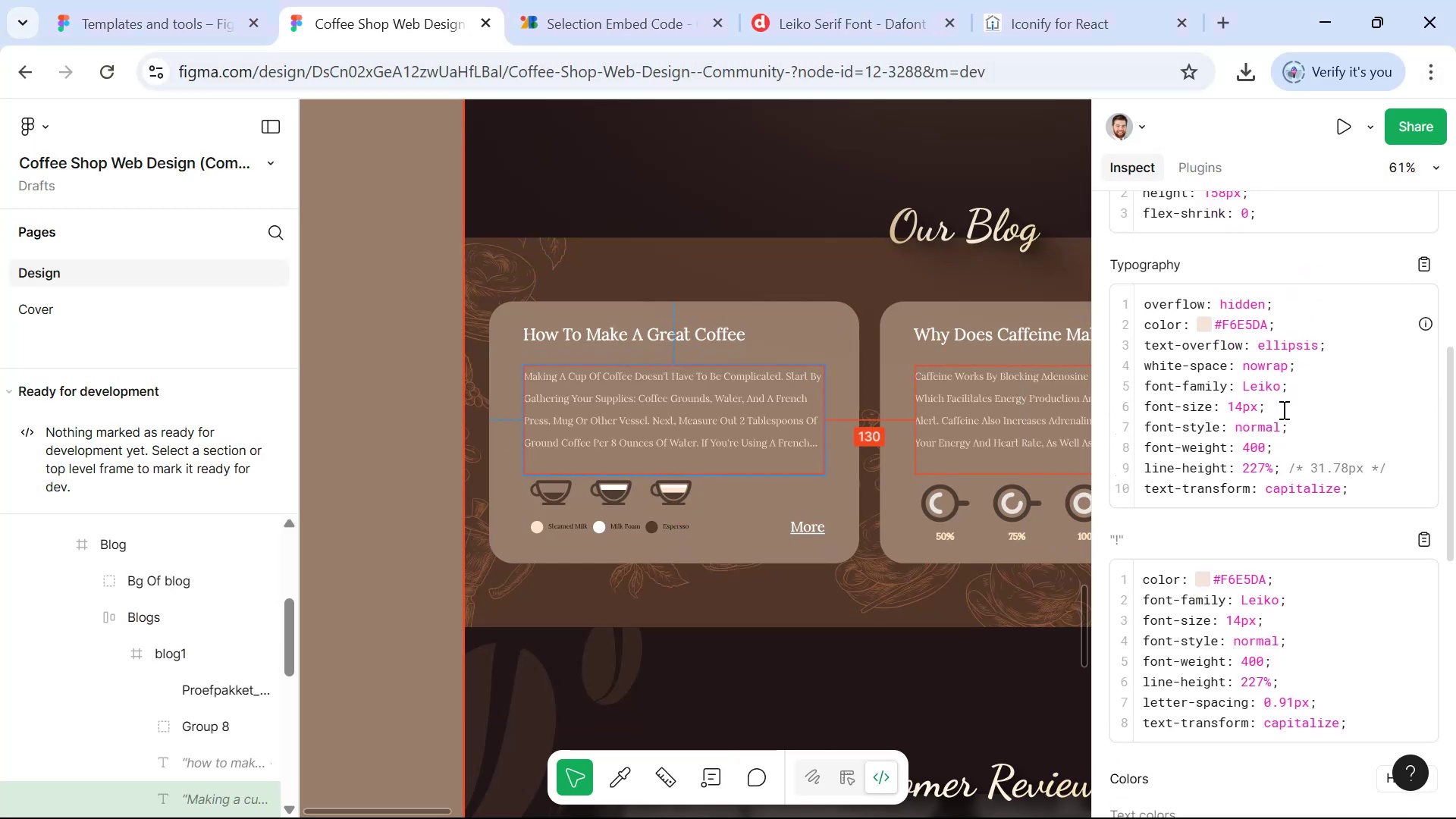 
key(Alt+AltLeft)
 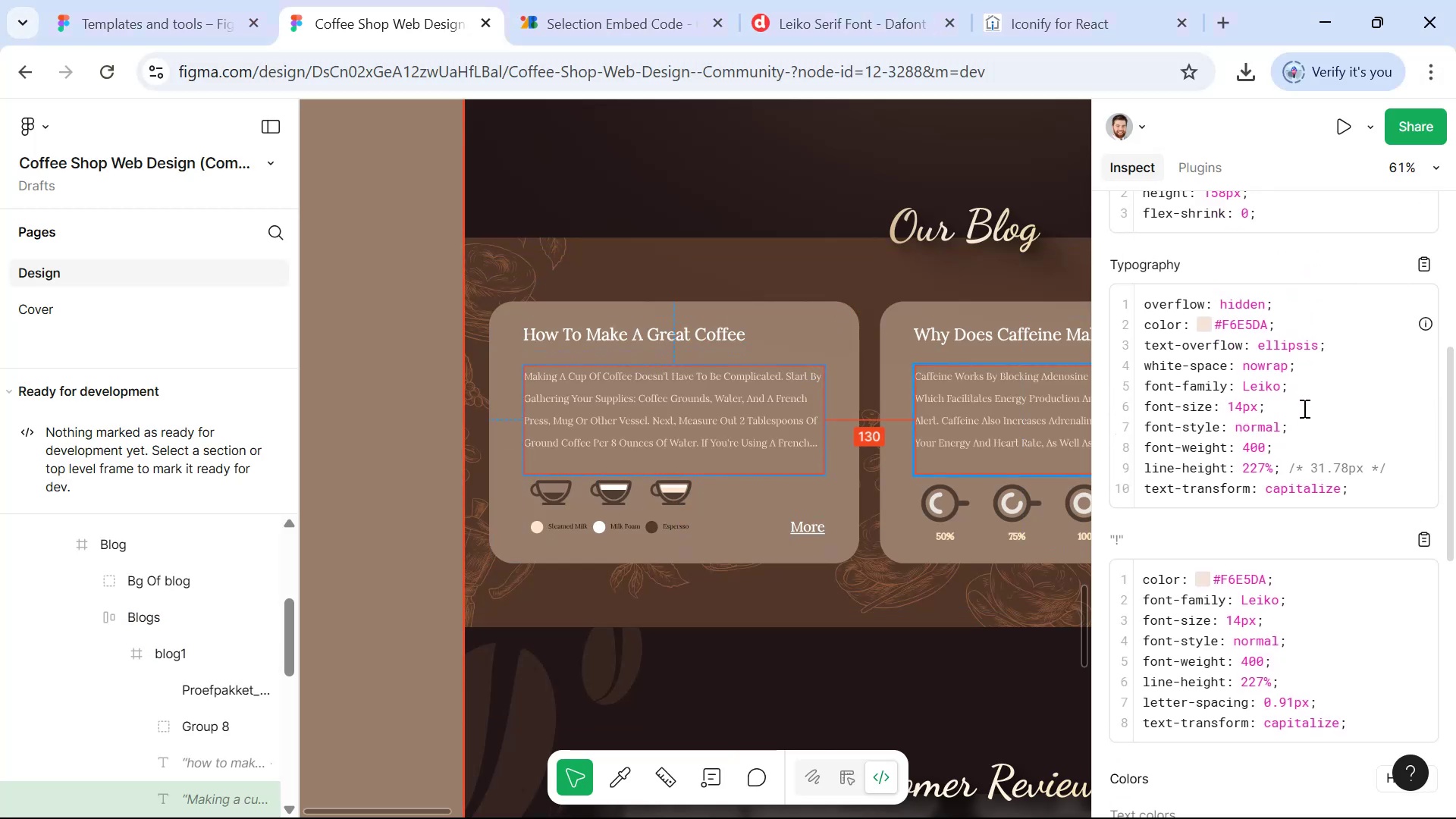 
key(Alt+Tab)
 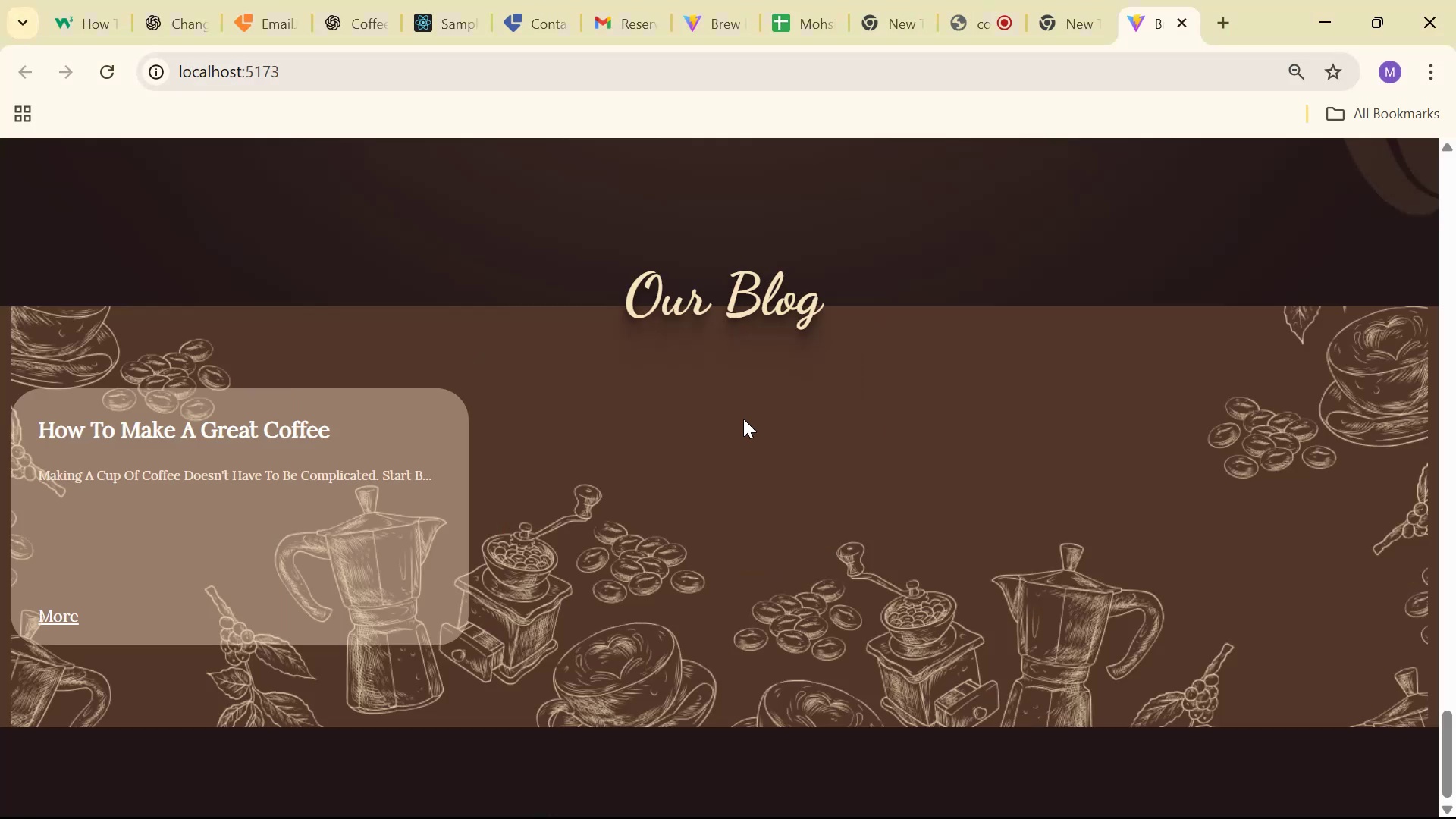 
key(Alt+Tab)
 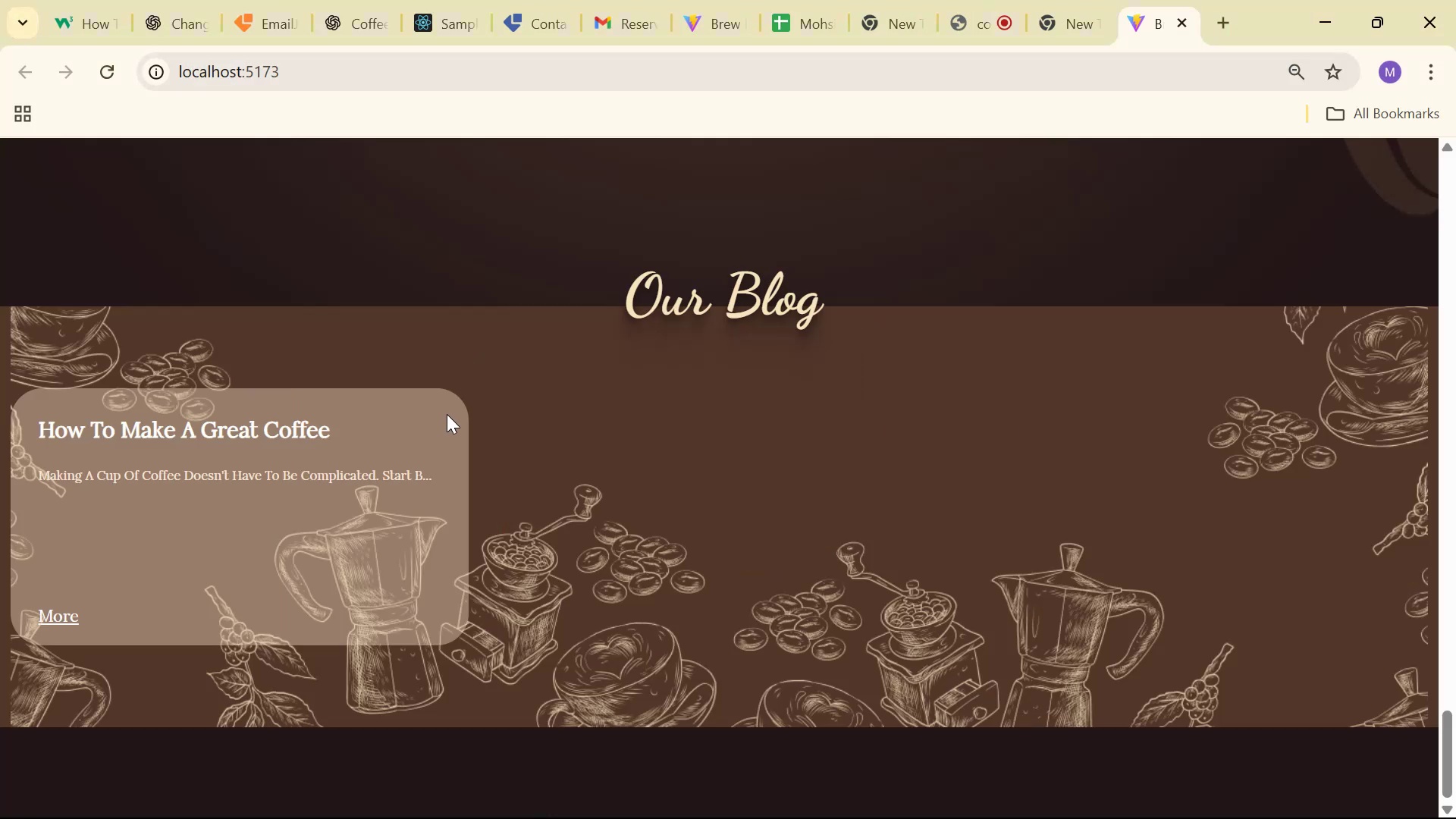 
key(Alt+Tab)
 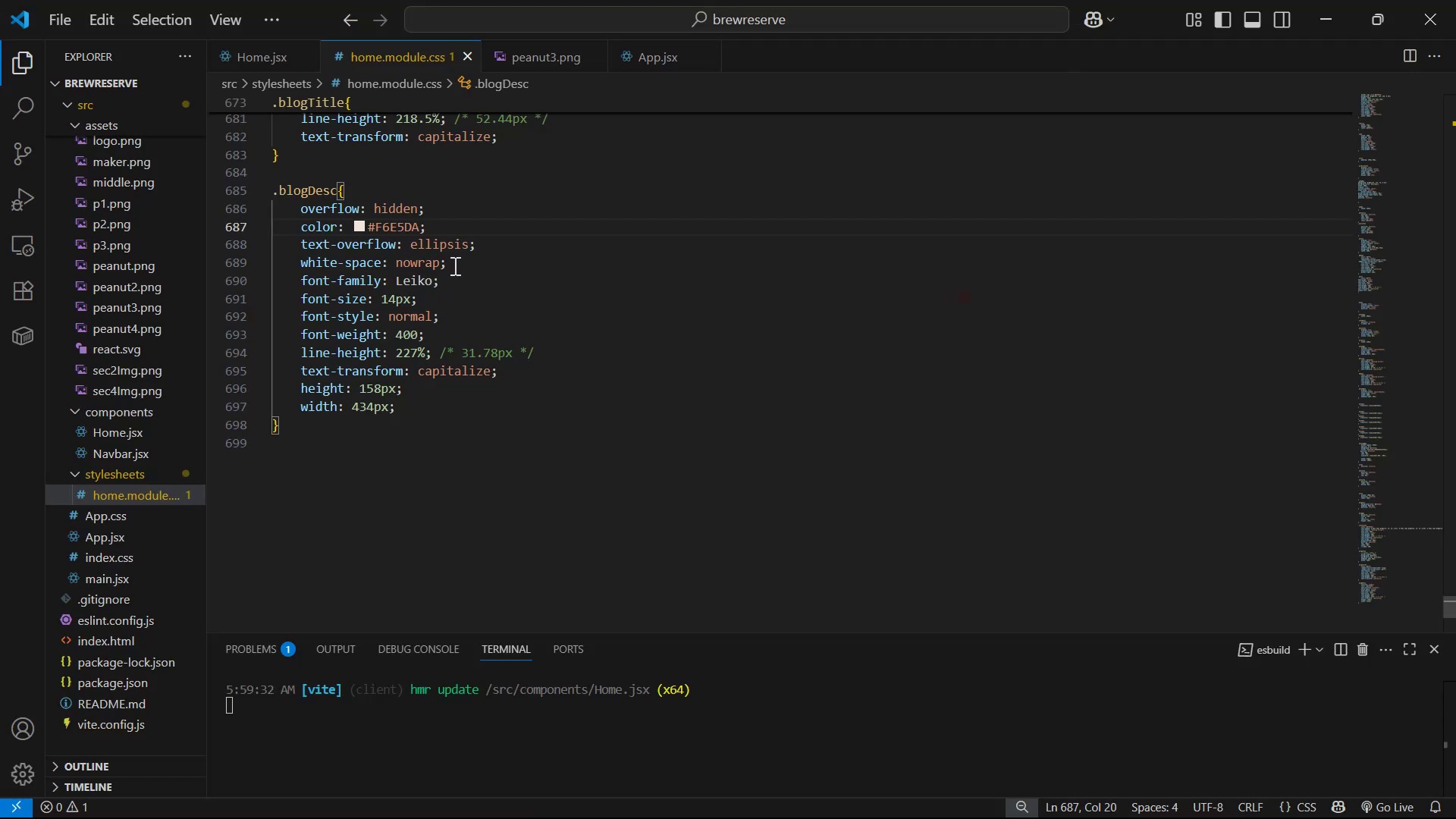 
left_click_drag(start_coordinate=[465, 263], to_coordinate=[488, 229])
 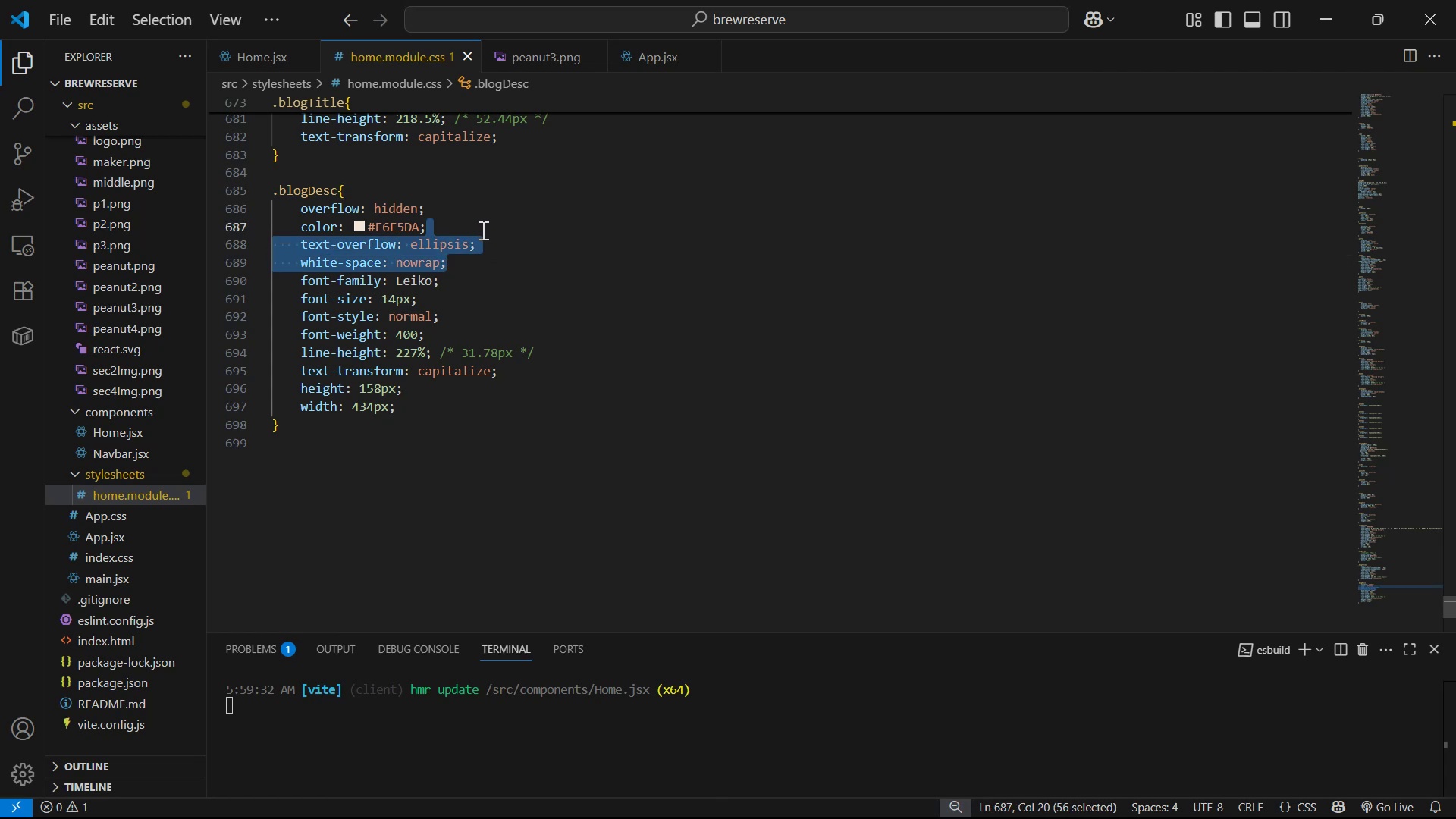 
key(Backspace)
 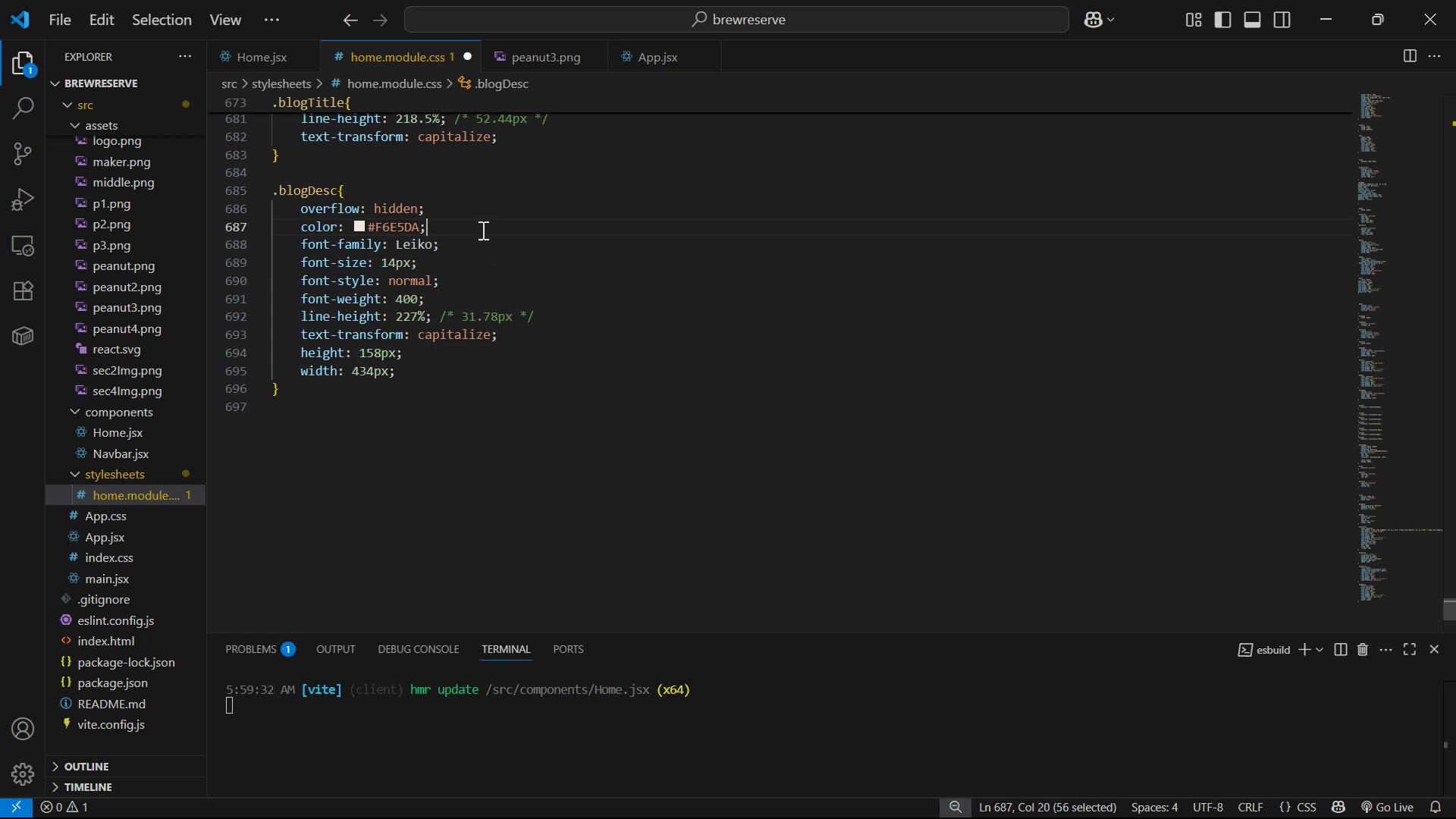 
key(Control+ControlLeft)
 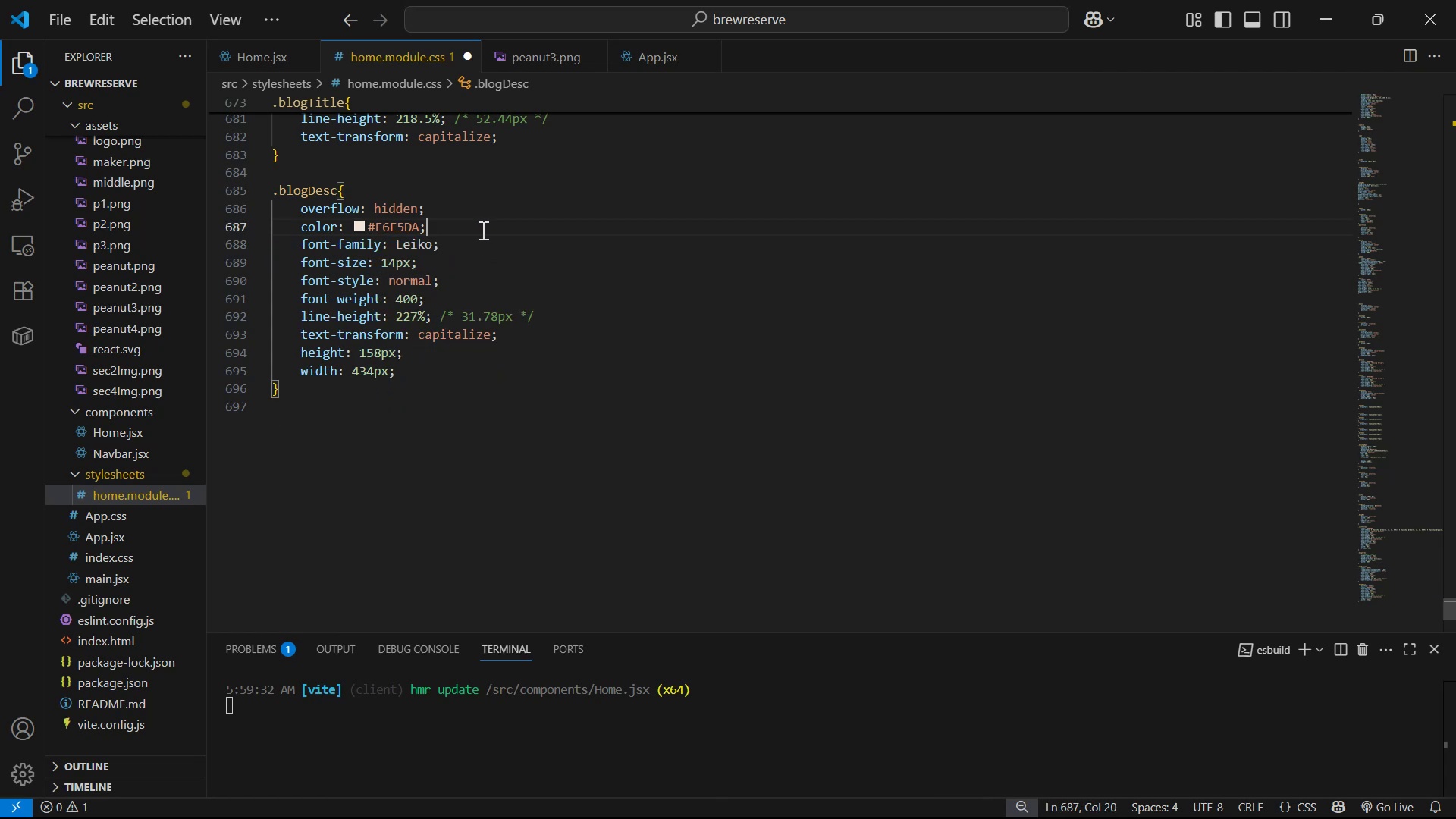 
key(Control+S)
 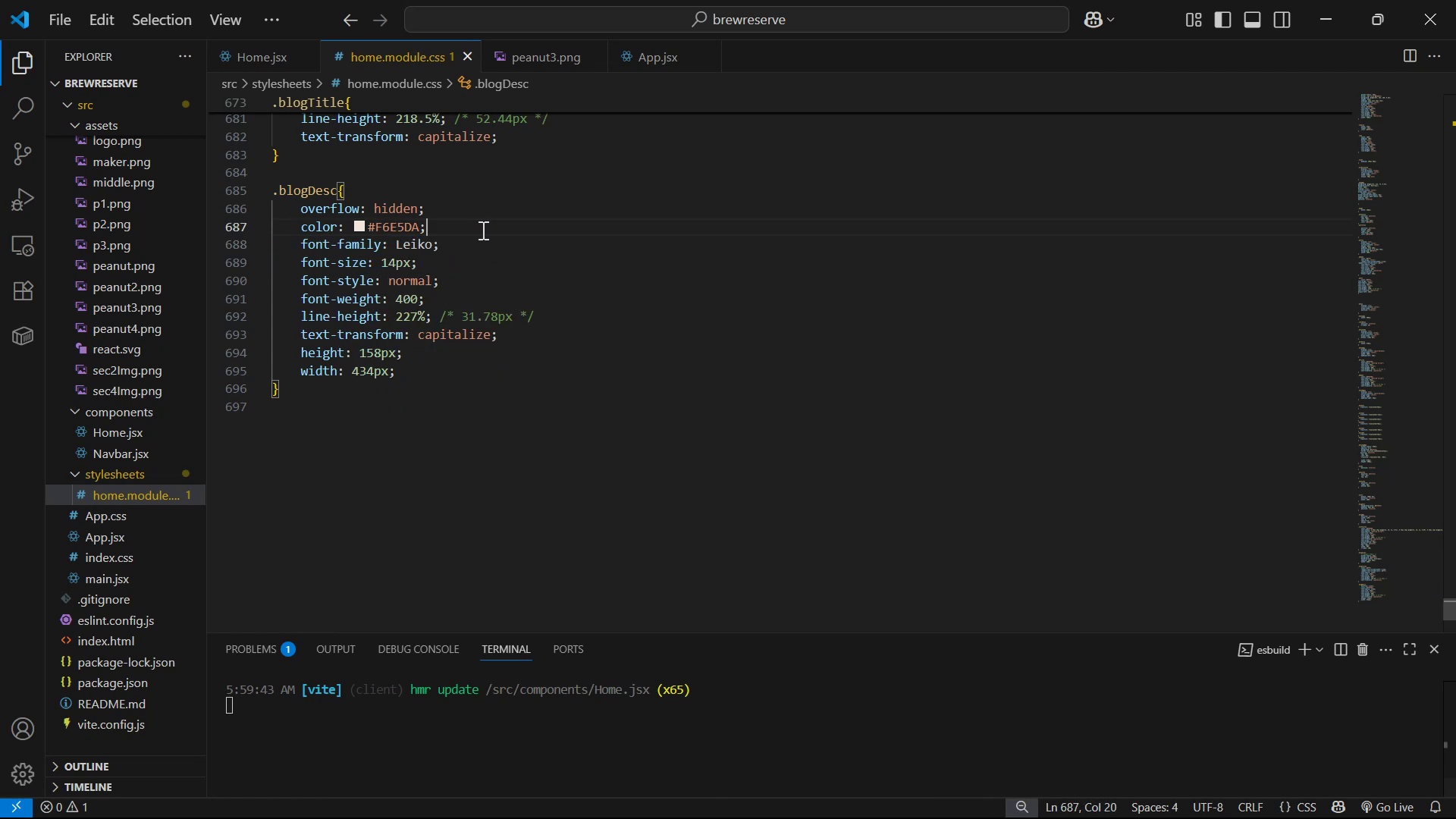 
key(Alt+AltLeft)
 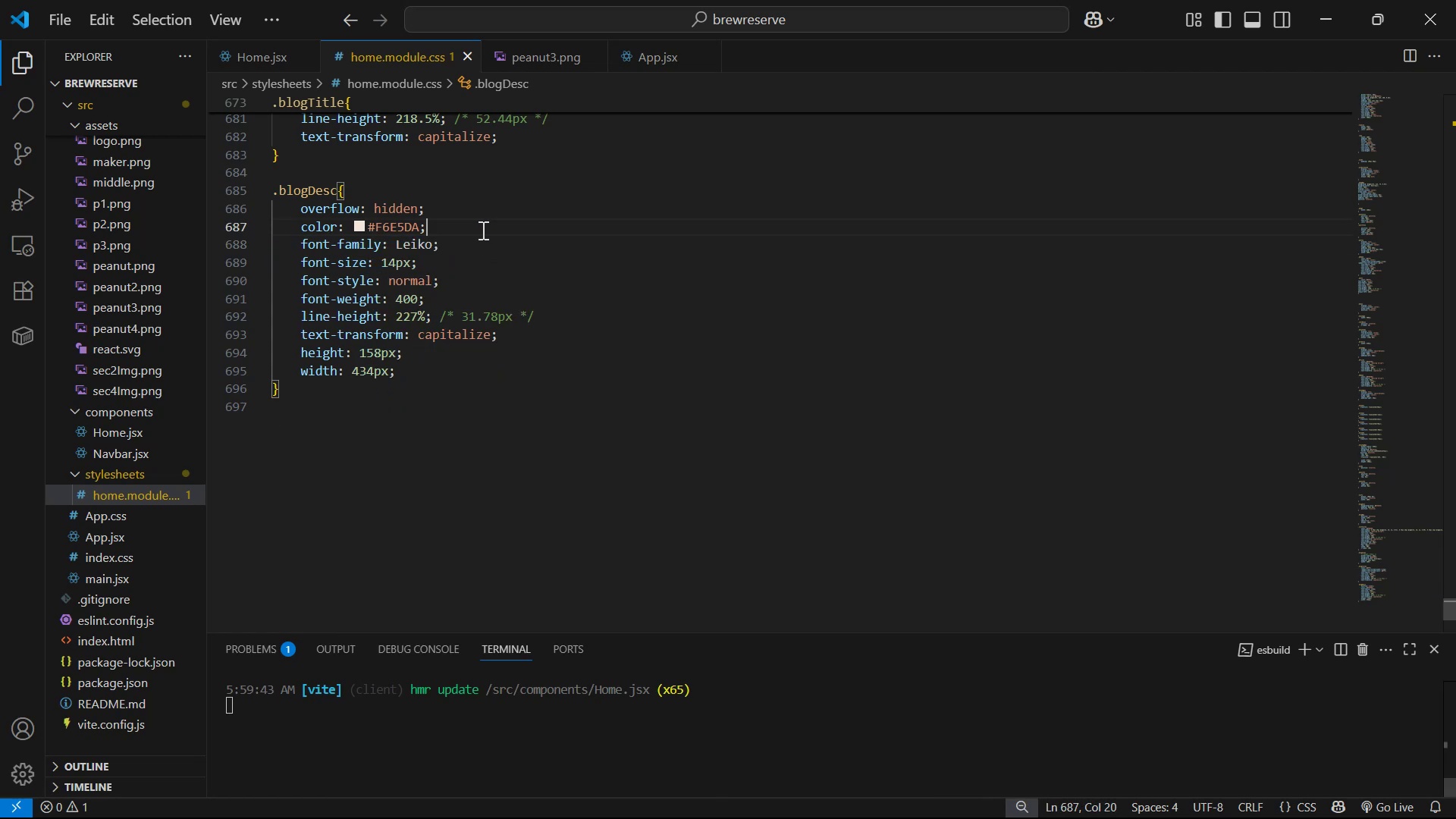 
key(Alt+Tab)
 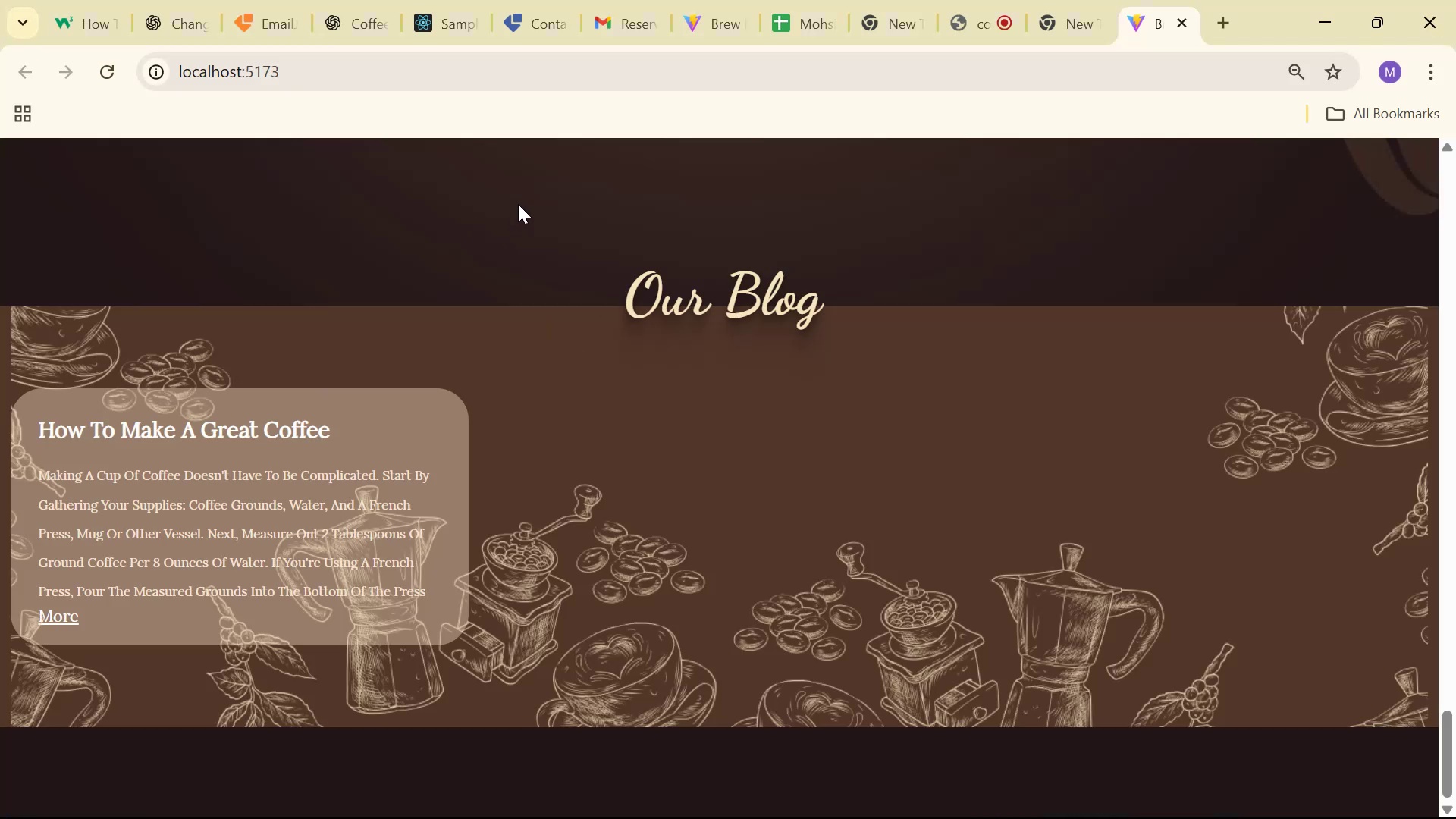 
scroll: coordinate [503, 400], scroll_direction: down, amount: 7.0
 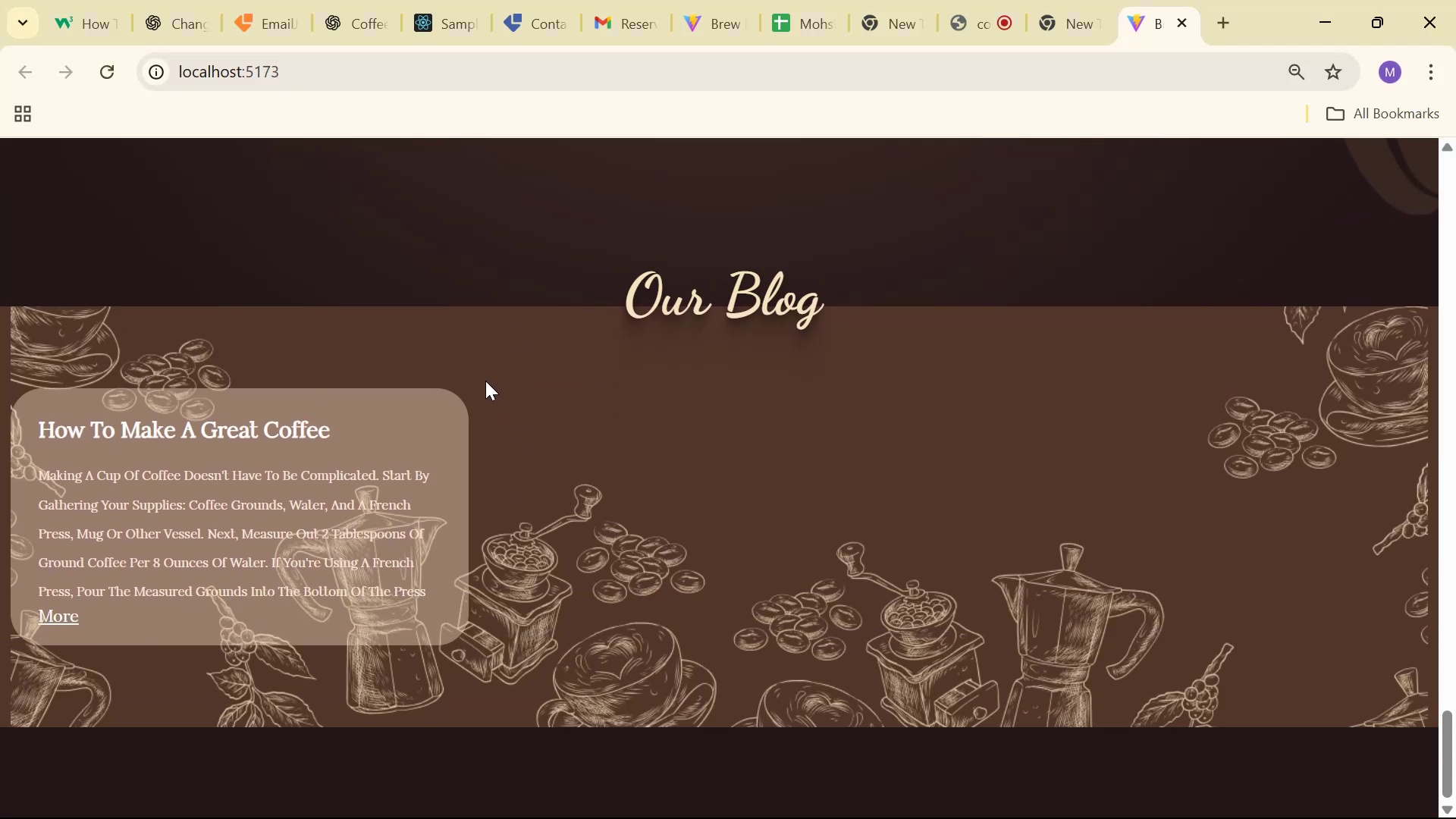 
key(Alt+AltLeft)
 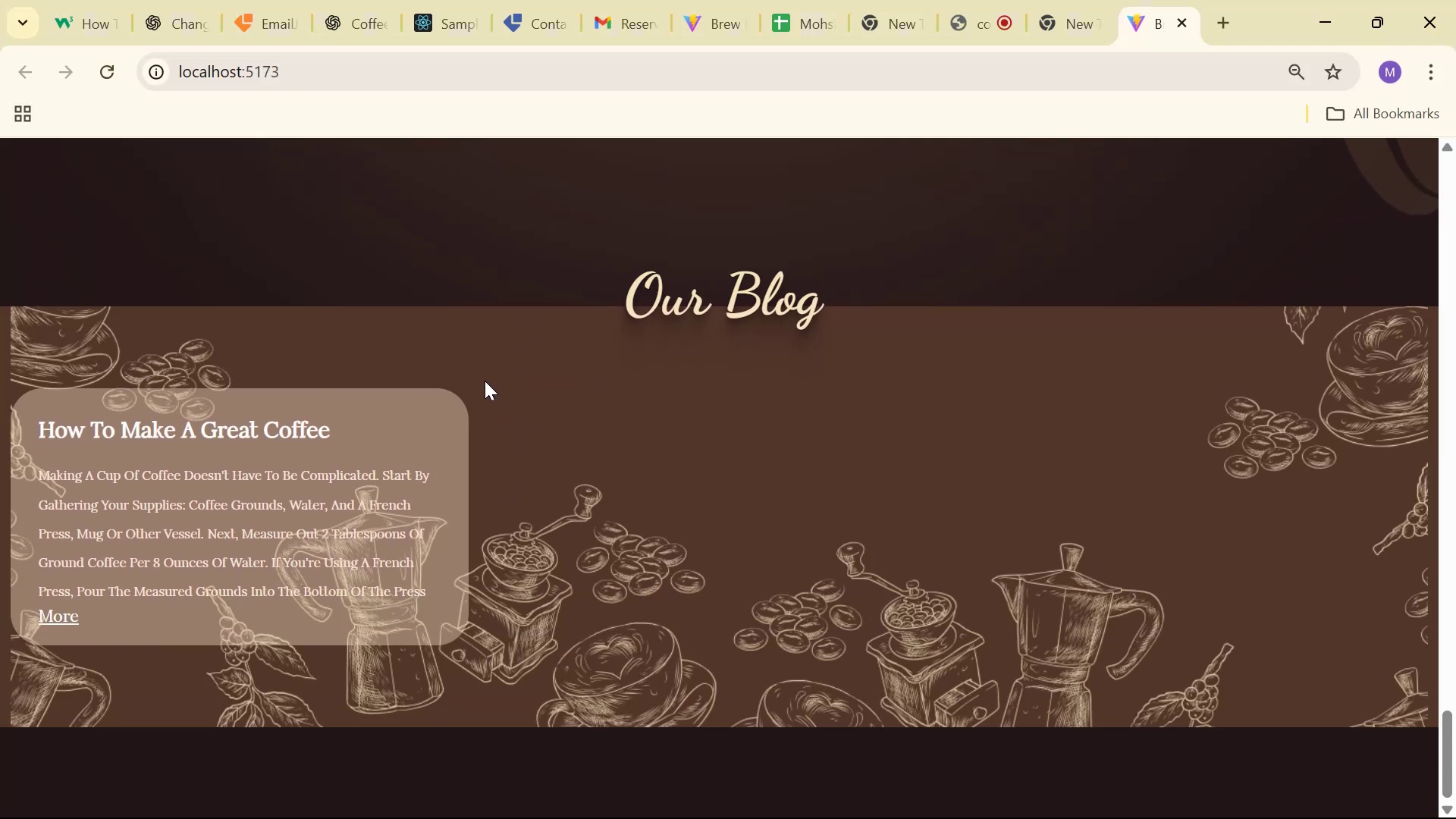 
key(Alt+Tab)
 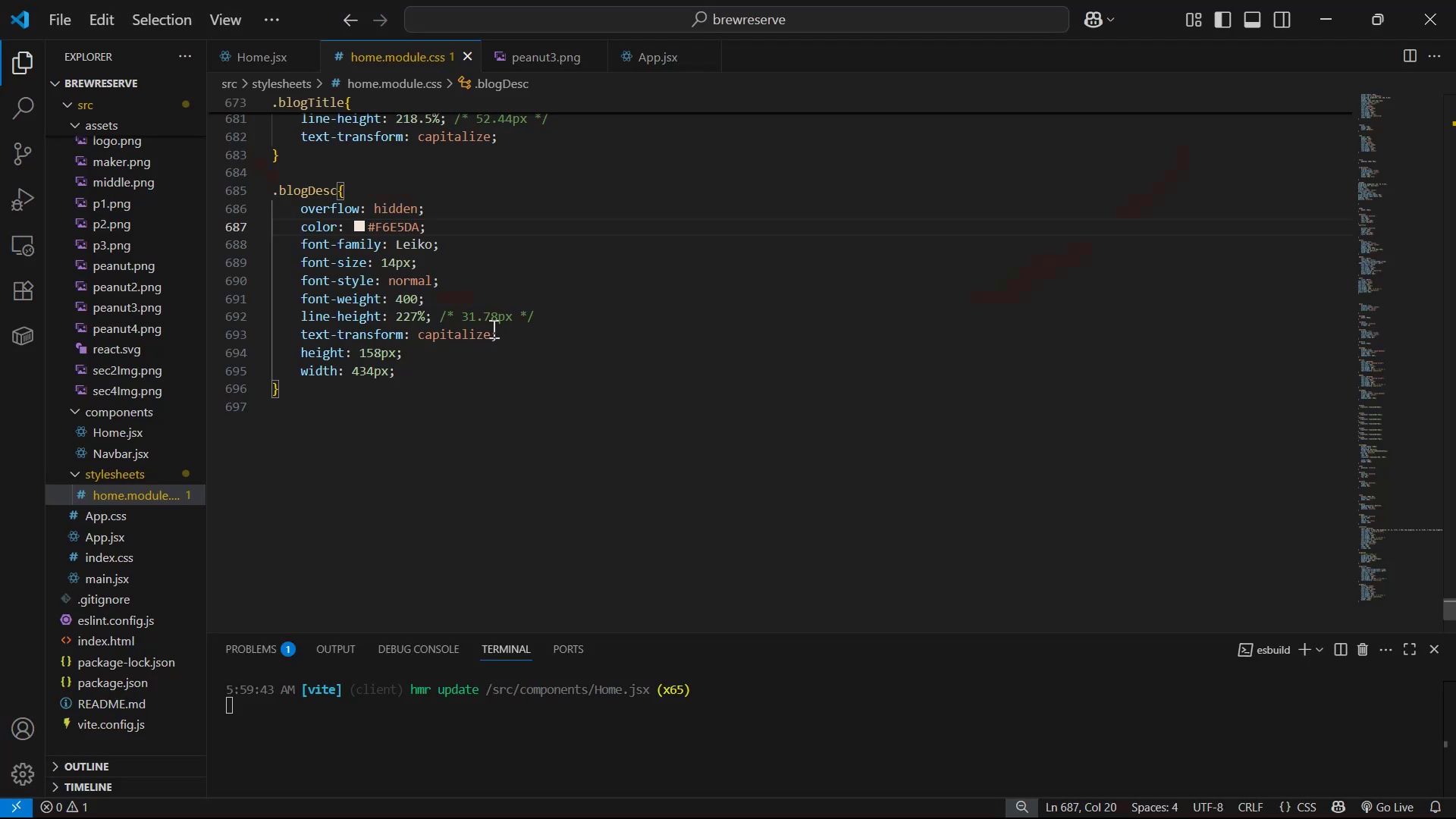 
key(Control+Z)
 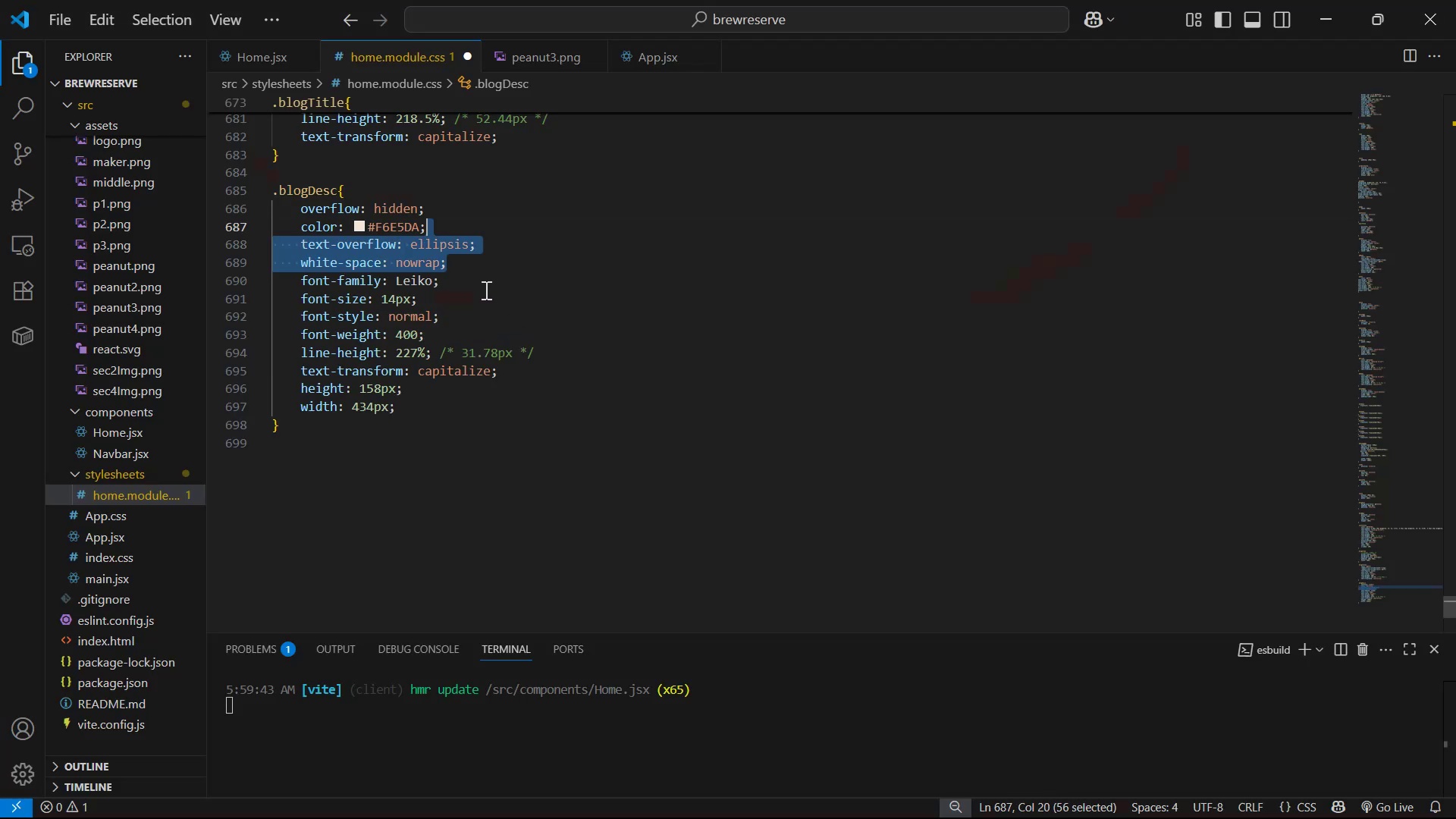 
left_click_drag(start_coordinate=[488, 260], to_coordinate=[503, 242])
 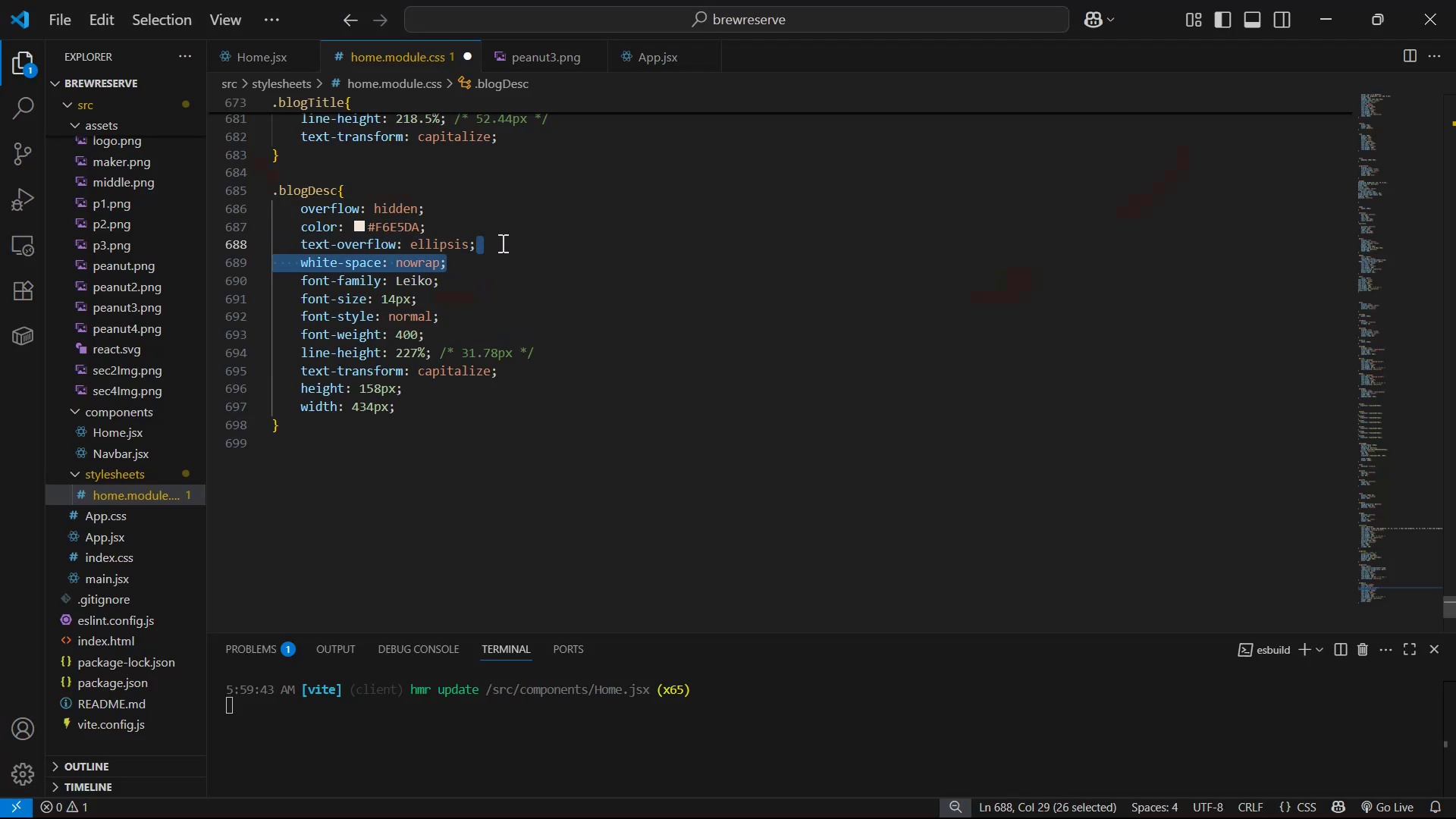 
key(Backspace)
 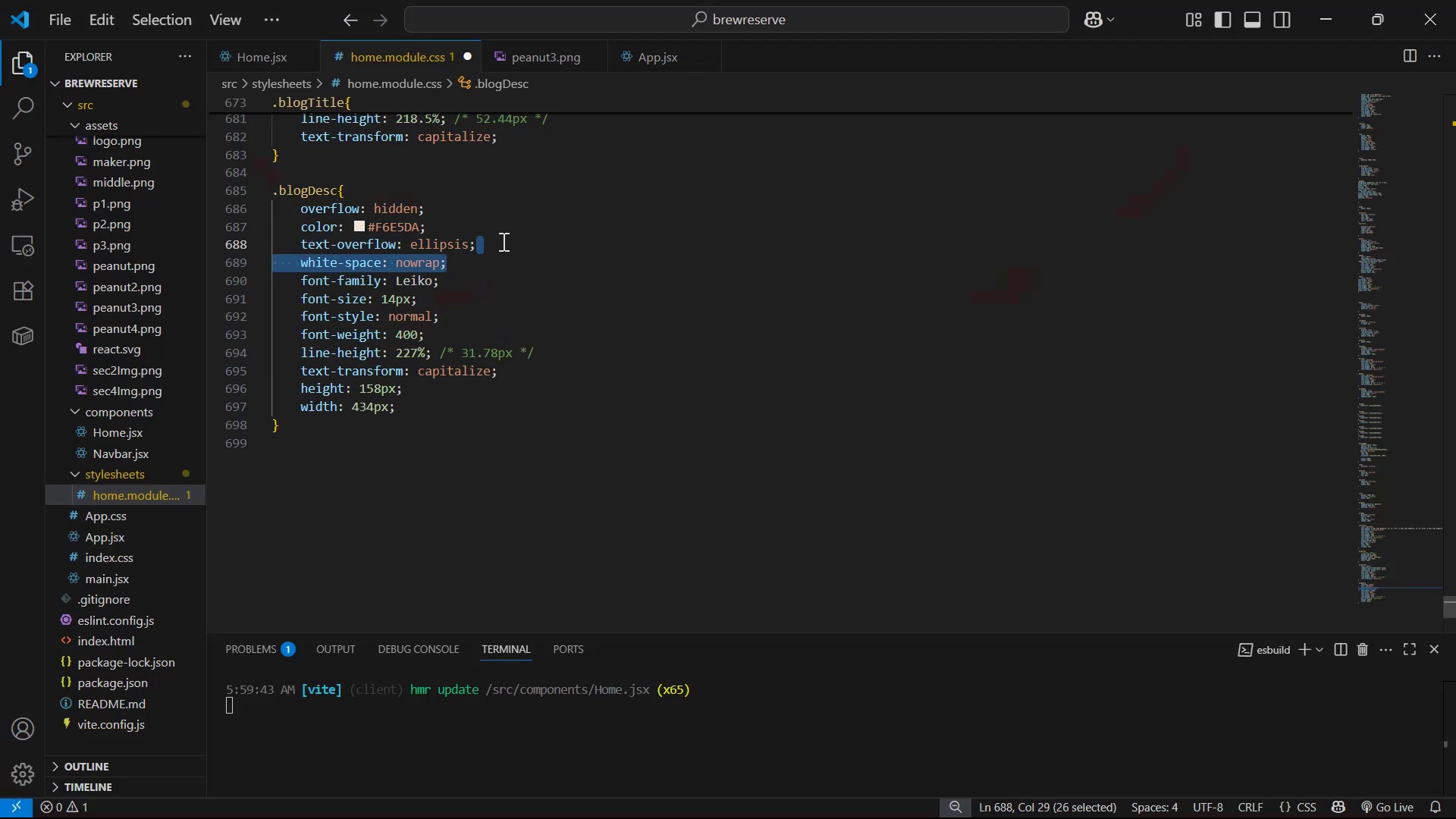 
key(Control+ControlLeft)
 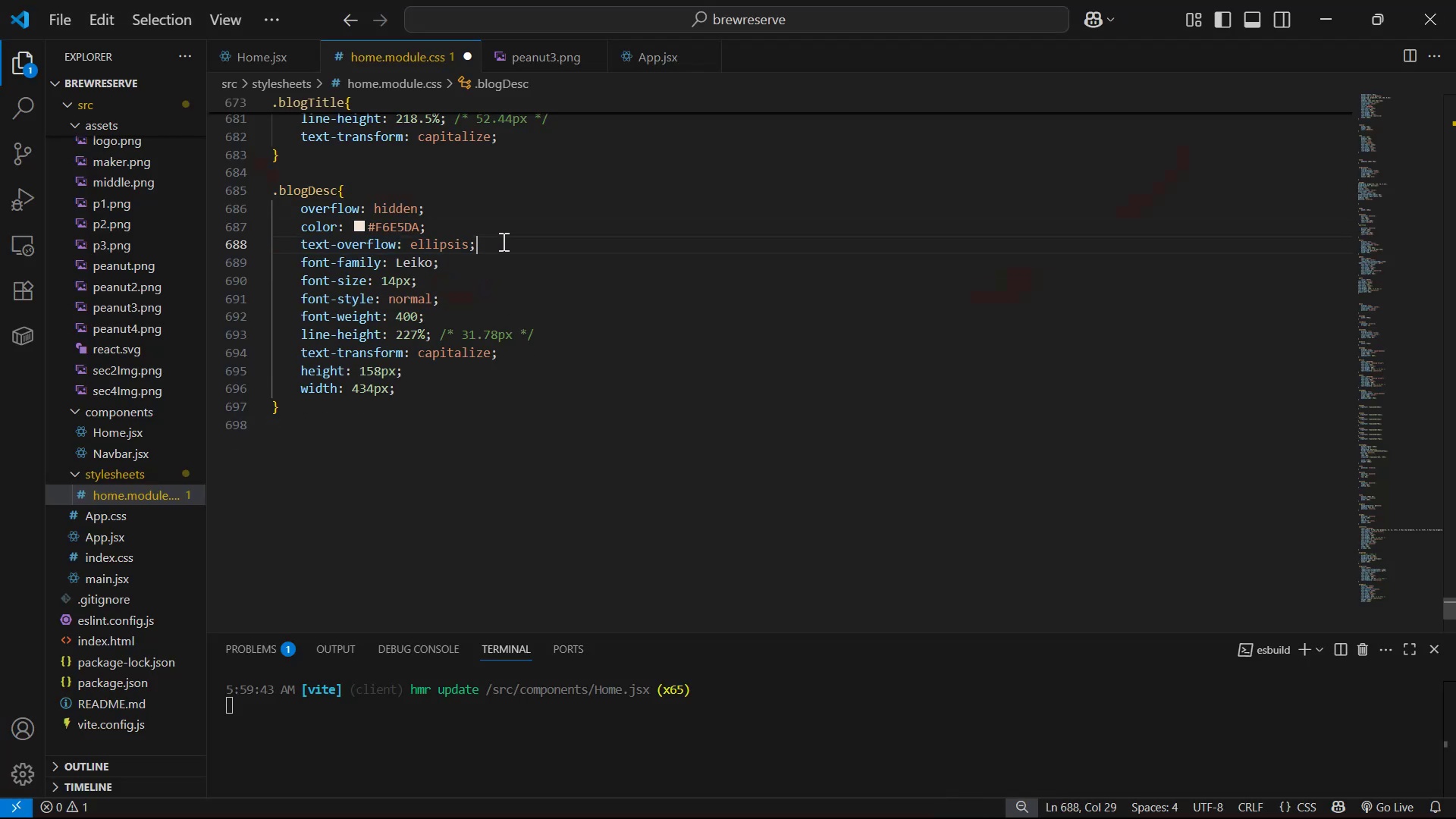 
key(Control+S)
 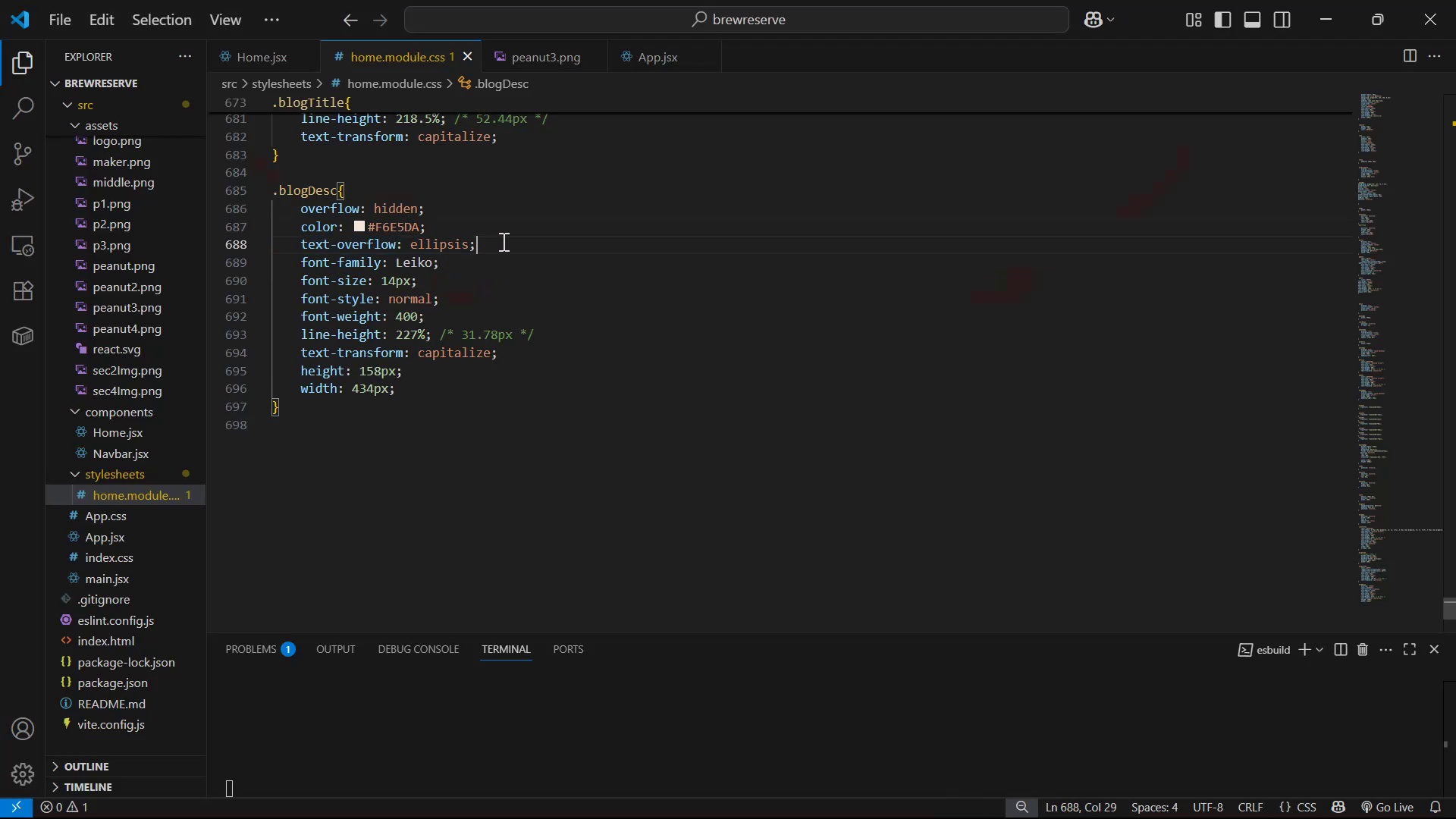 
key(Alt+AltLeft)
 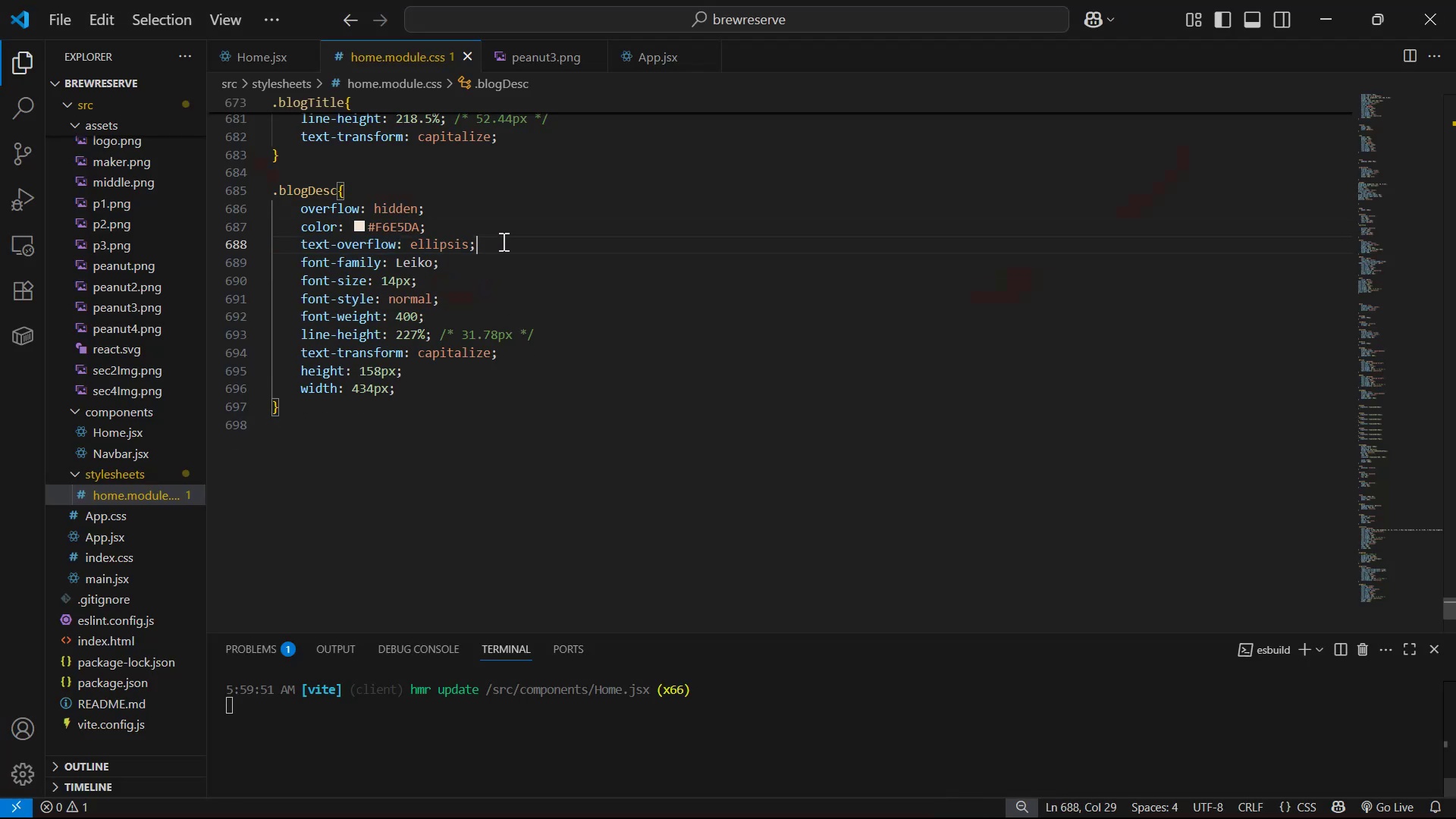 
key(Alt+Tab)
 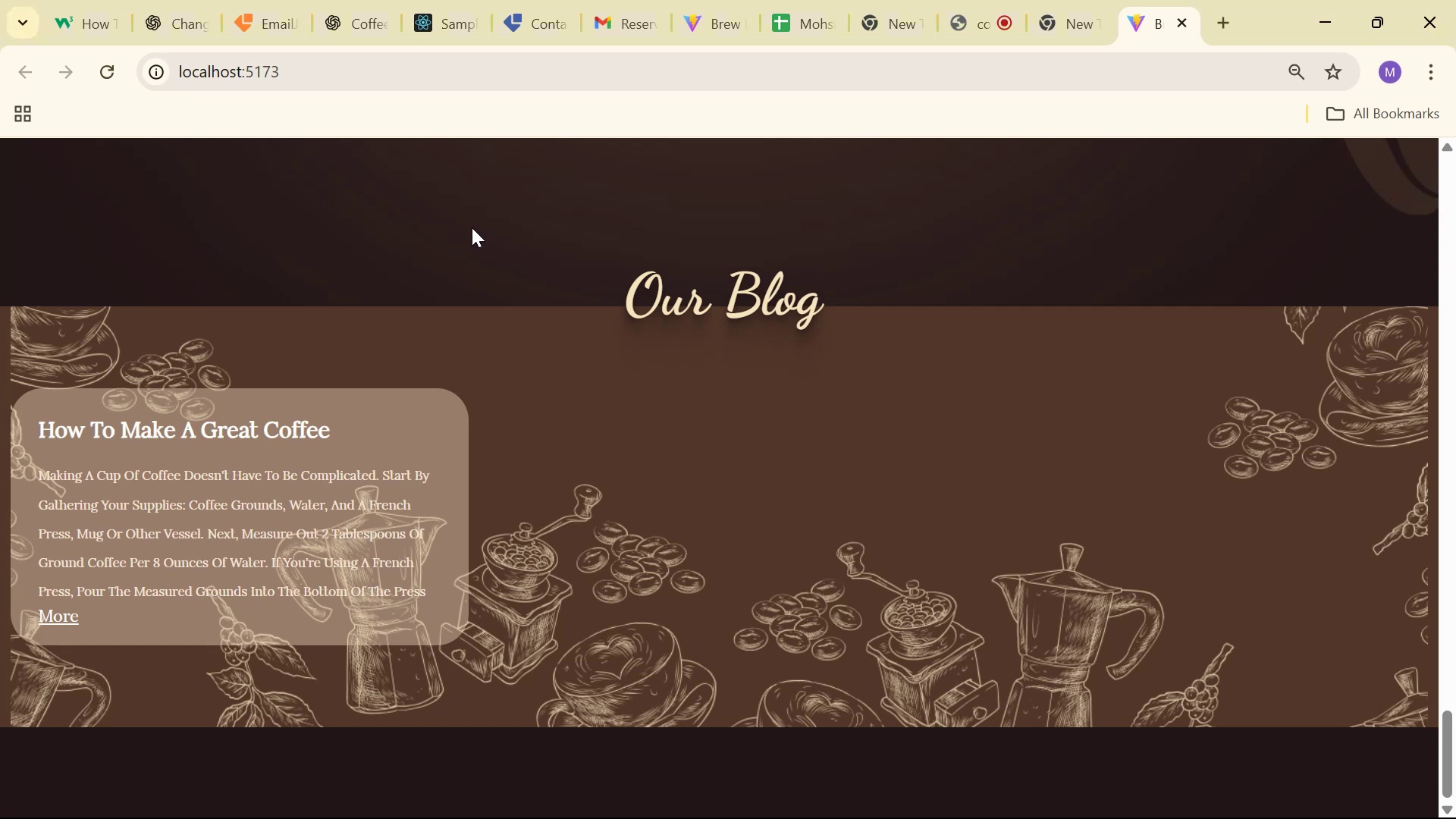 
scroll: coordinate [397, 519], scroll_direction: down, amount: 7.0
 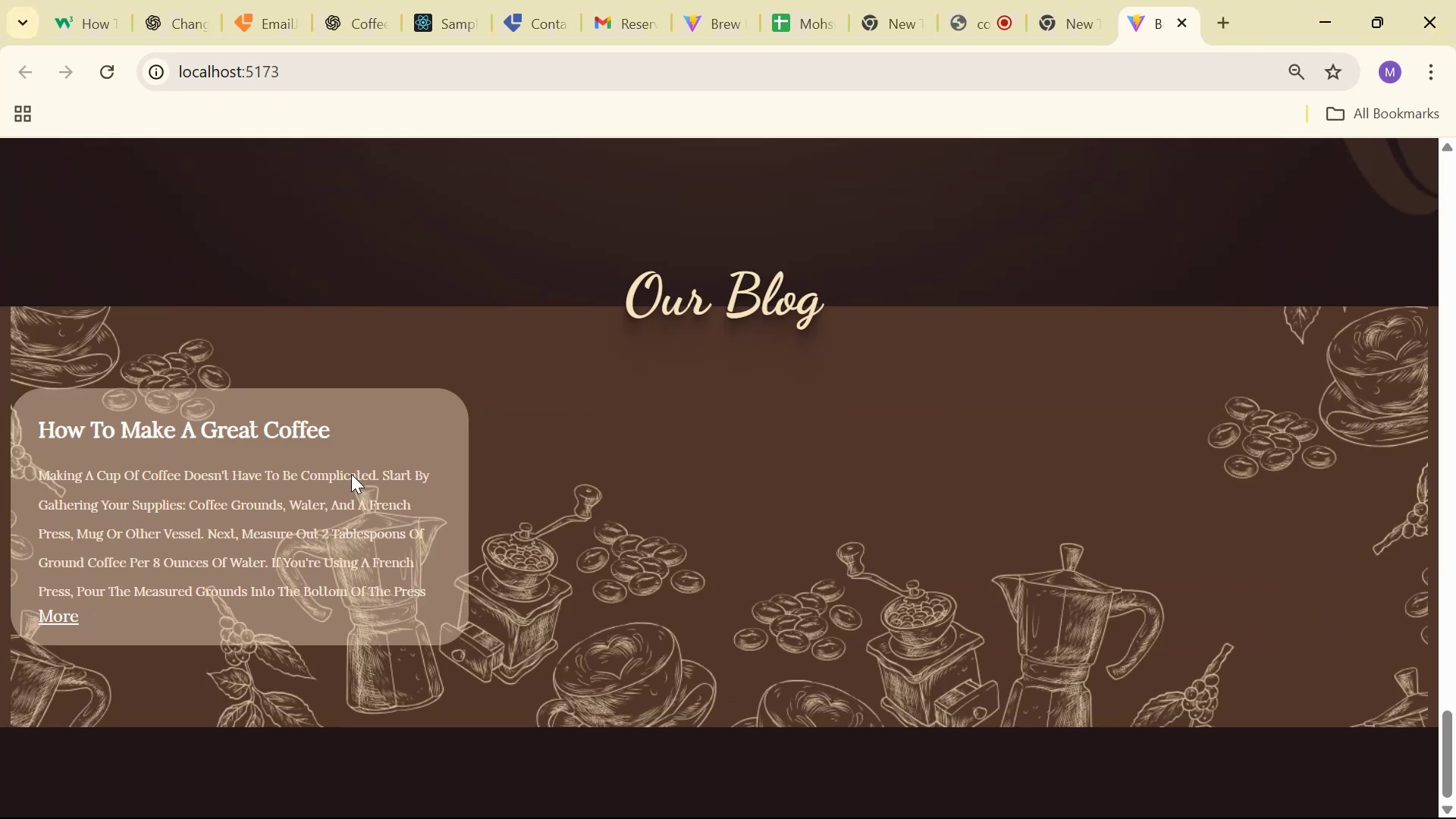 
key(Alt+AltLeft)
 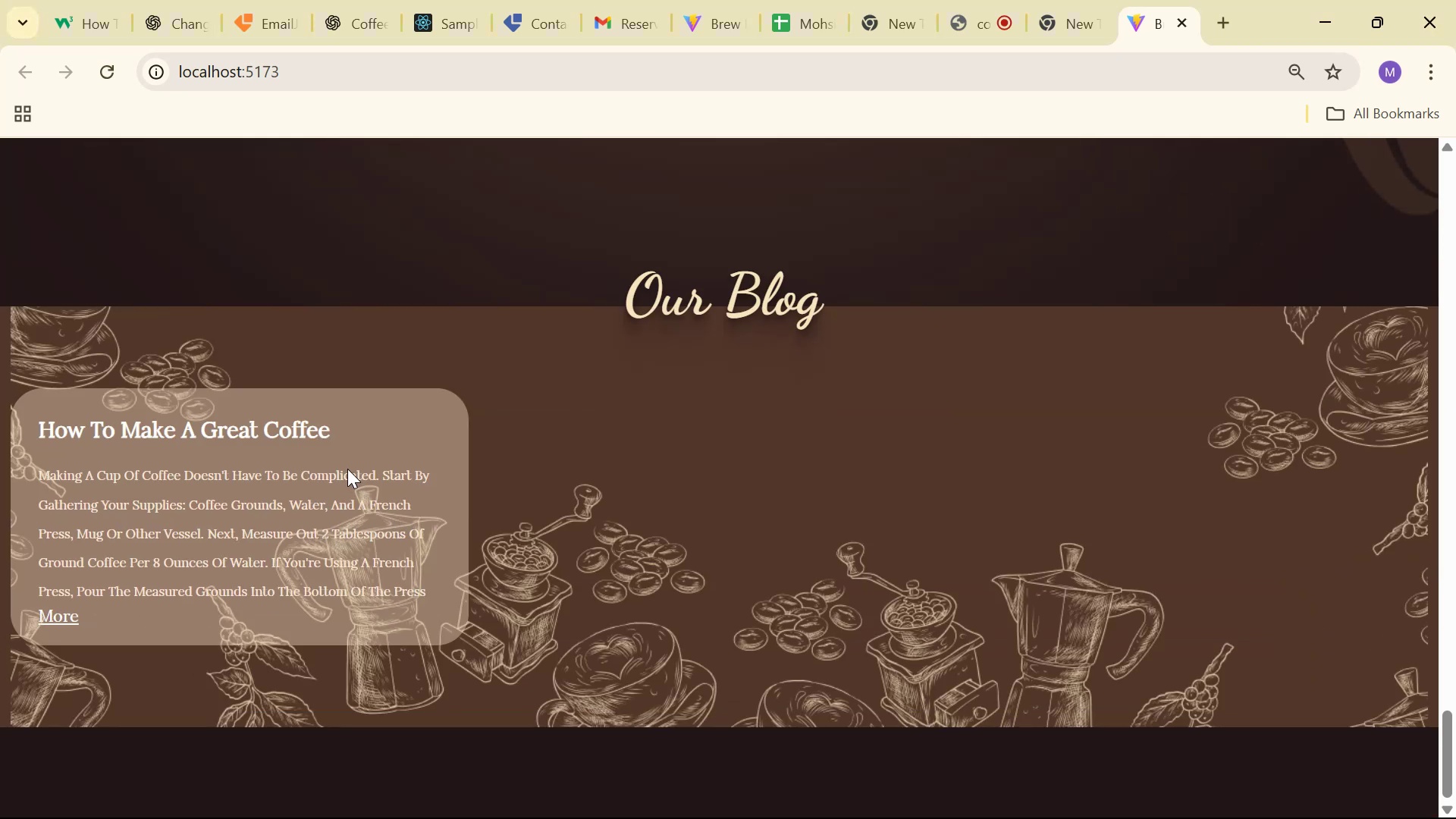 
key(Alt+Tab)
 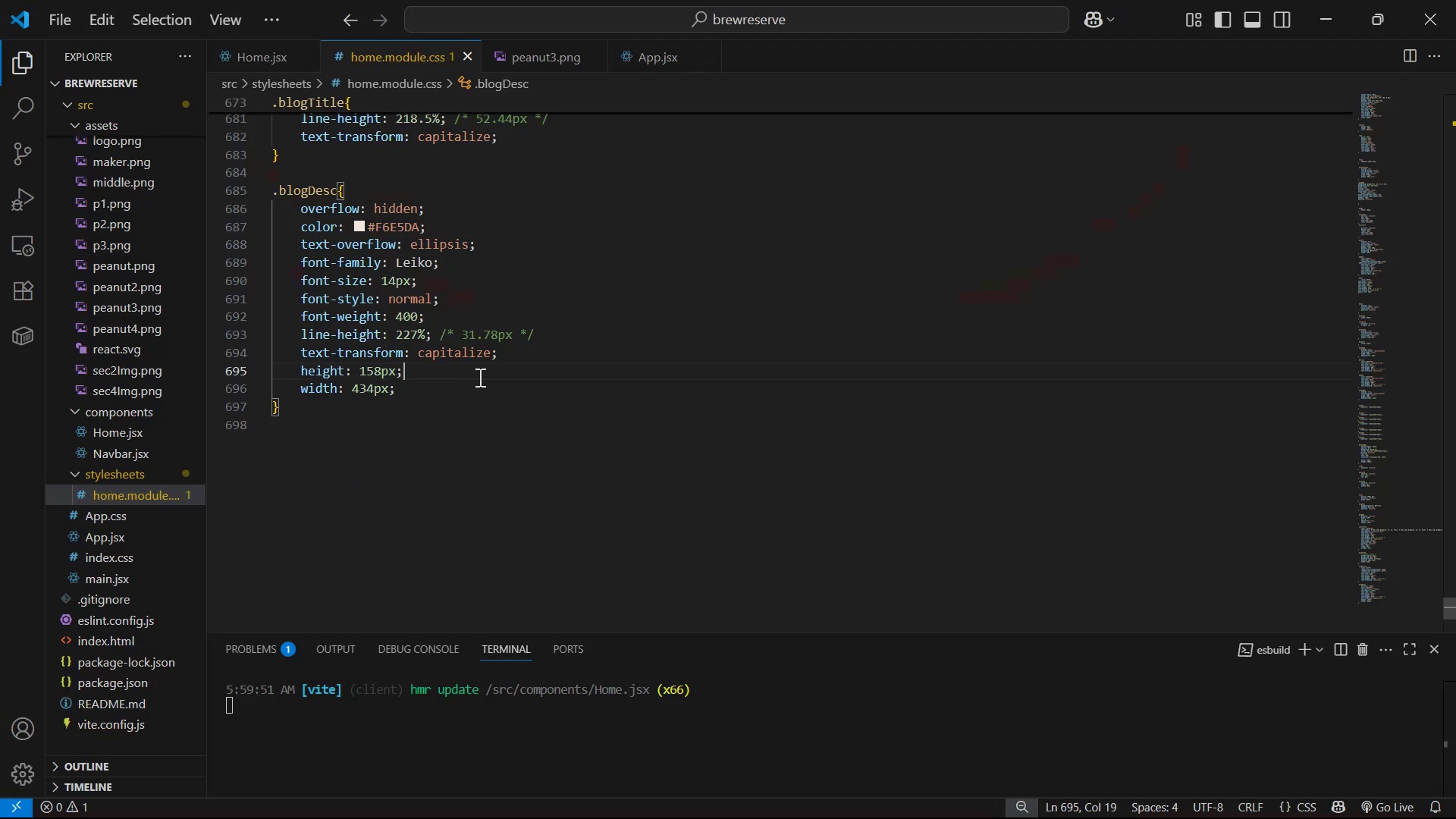 
double_click([481, 389])
 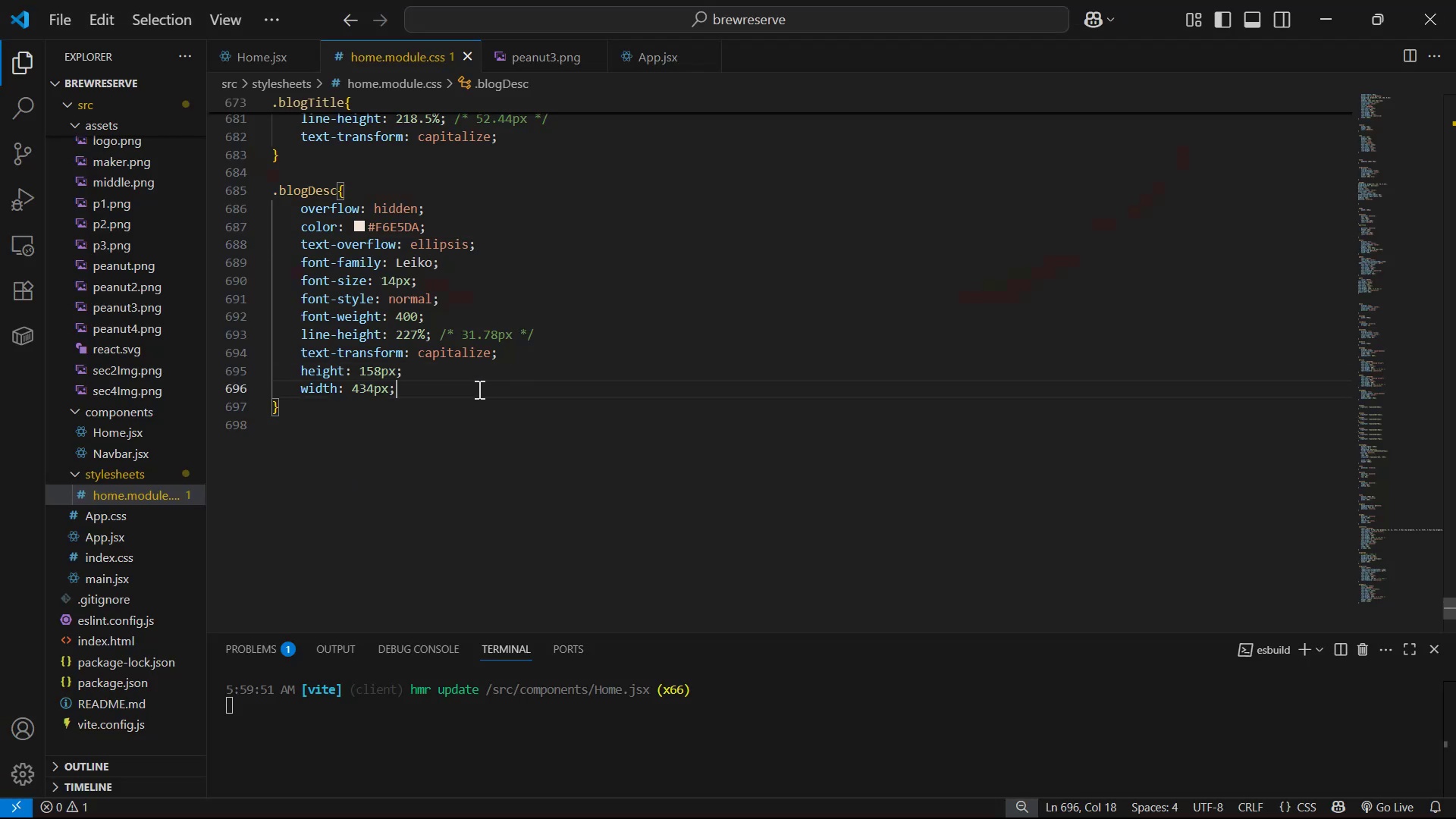 
key(Enter)
 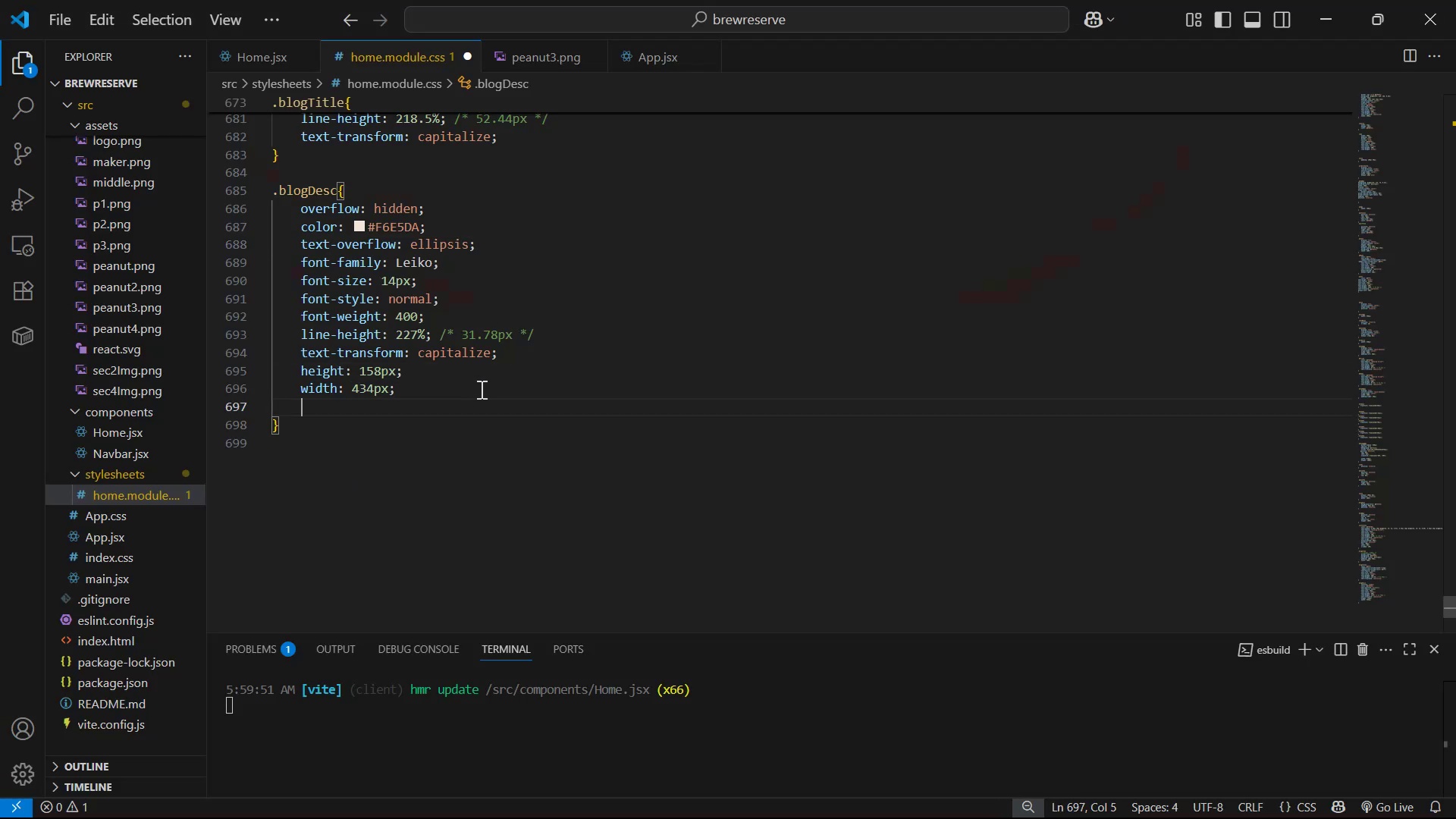 
type(ma)
 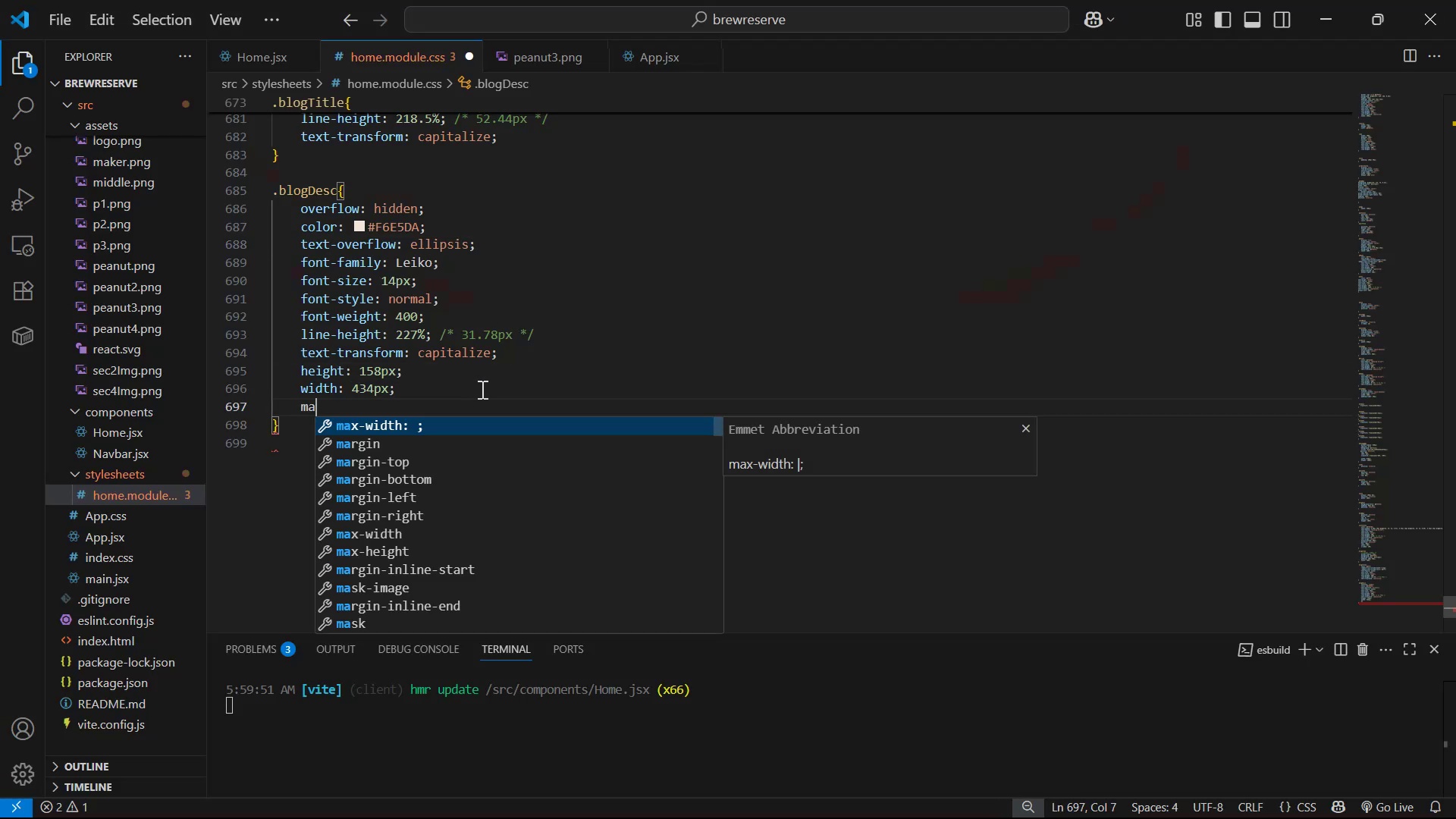 
key(ArrowDown)
 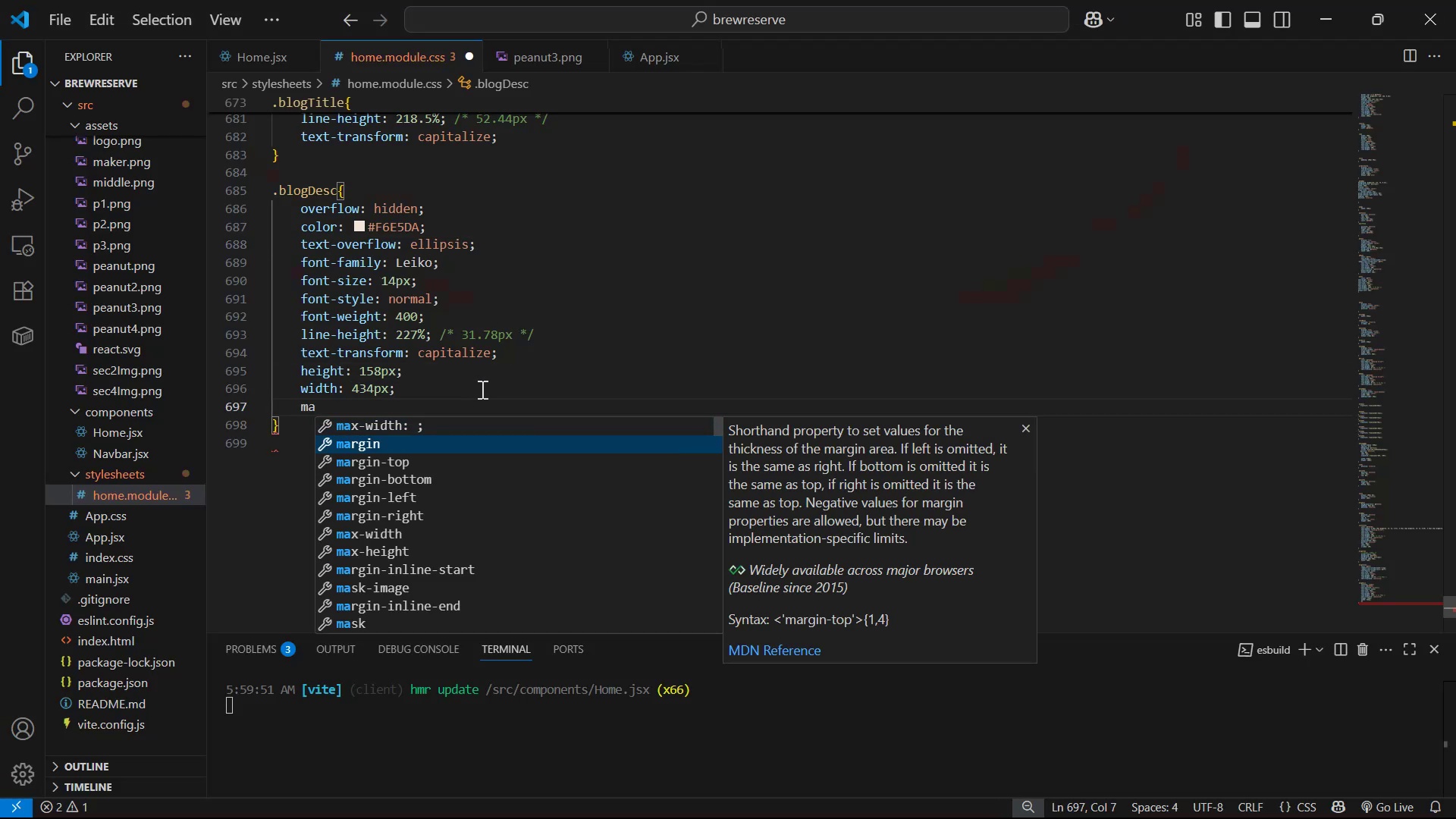 
key(ArrowDown)
 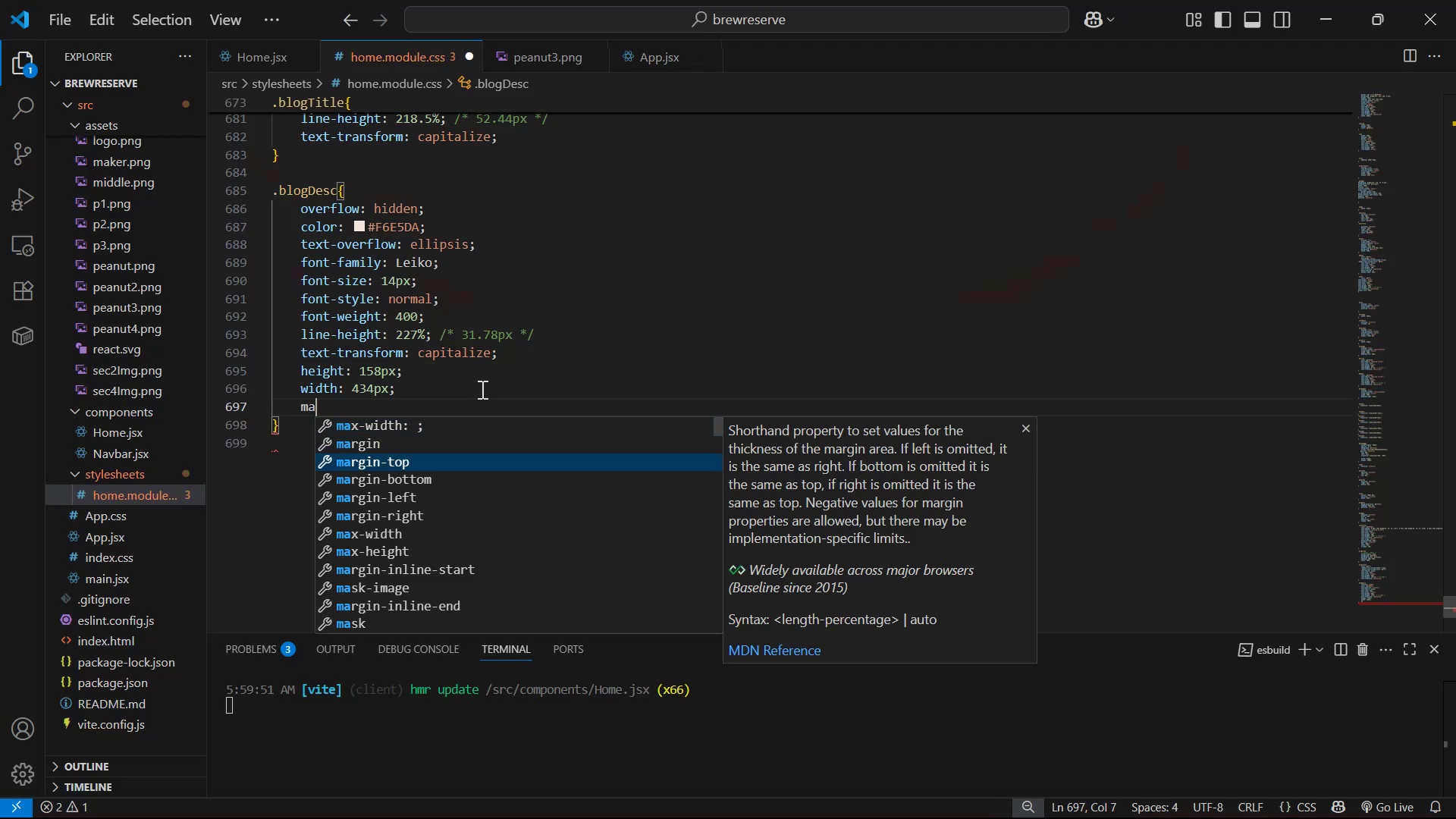 
key(ArrowDown)
 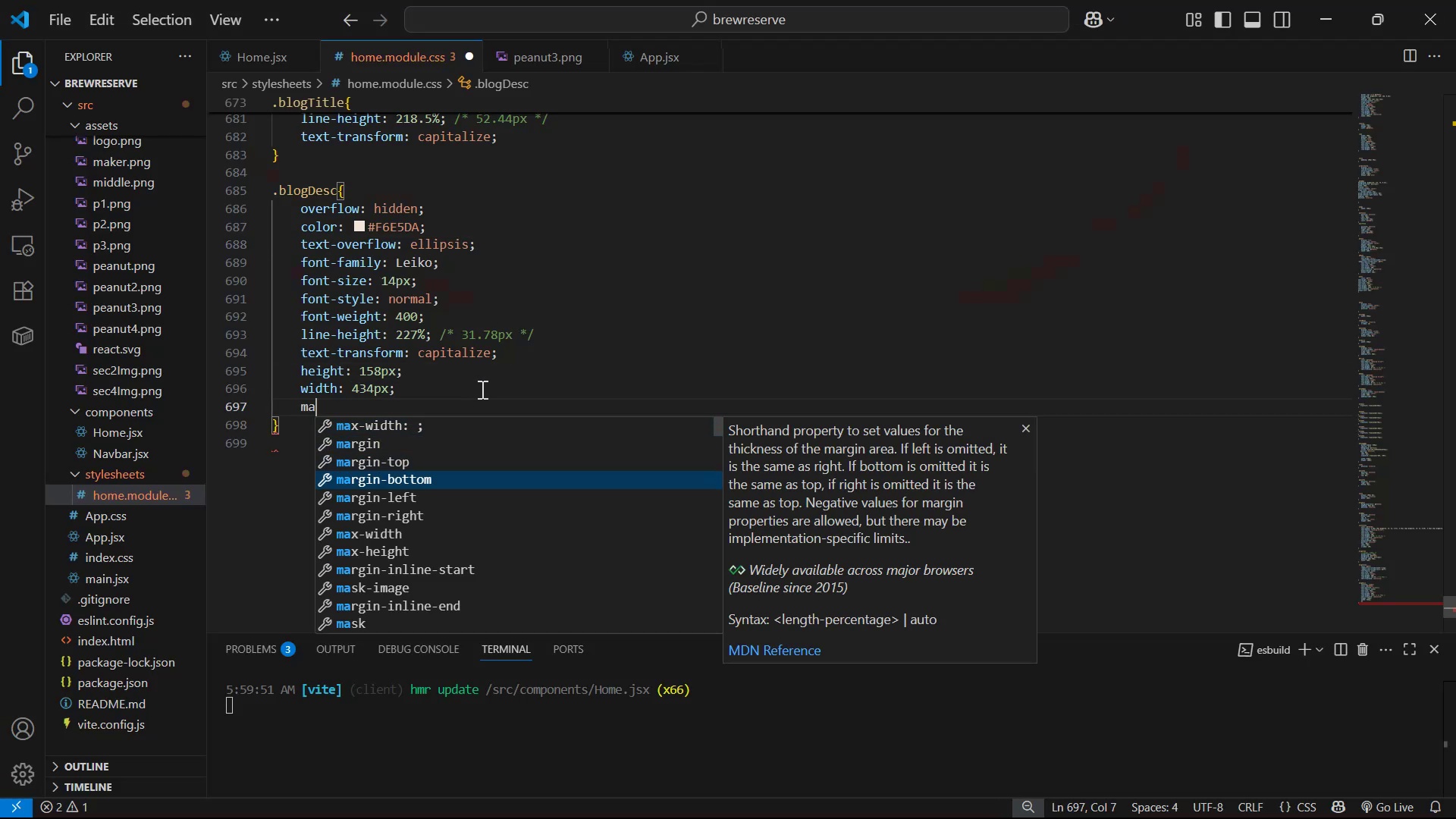 
key(Enter)
 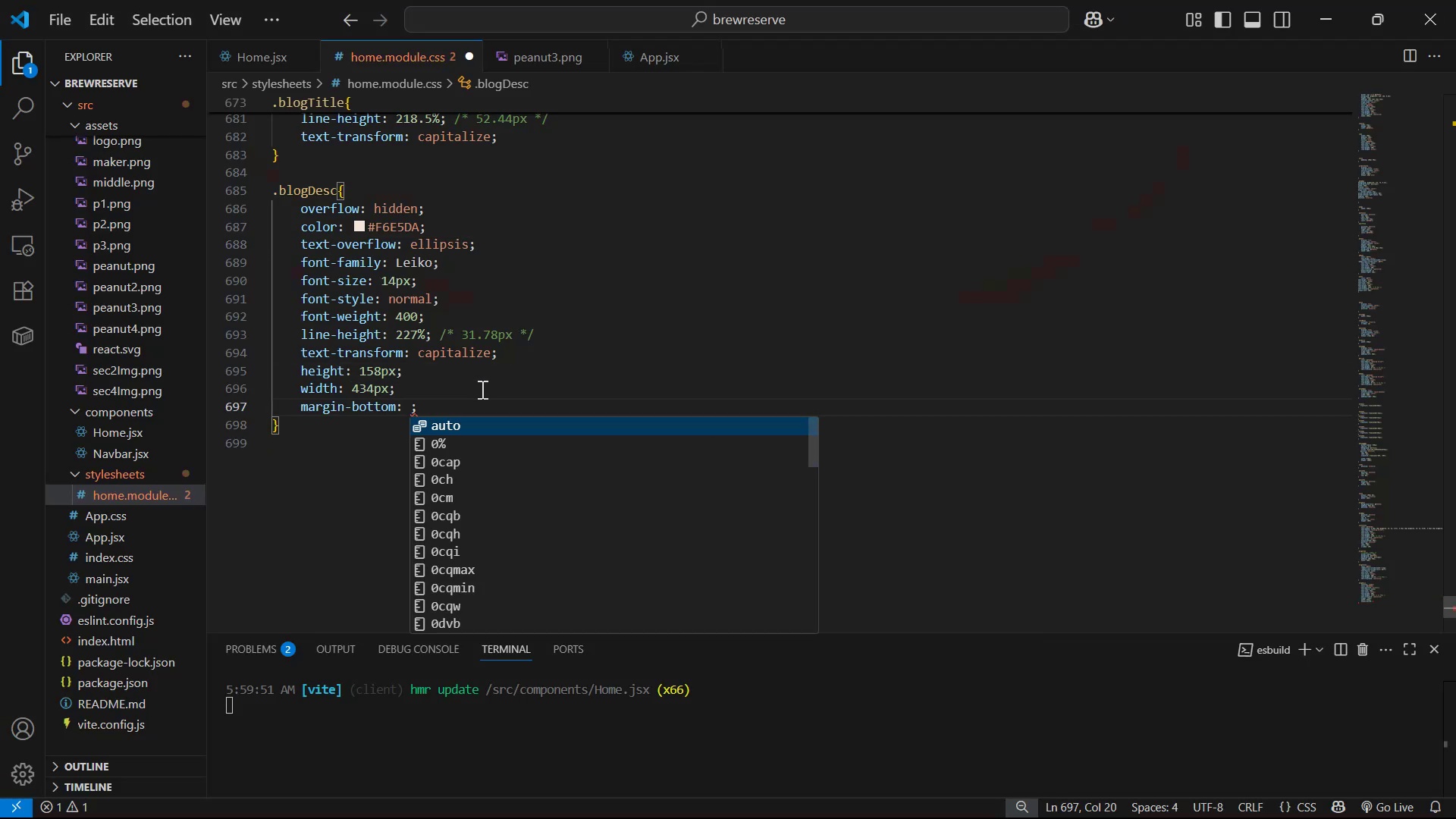 
type(20px)
 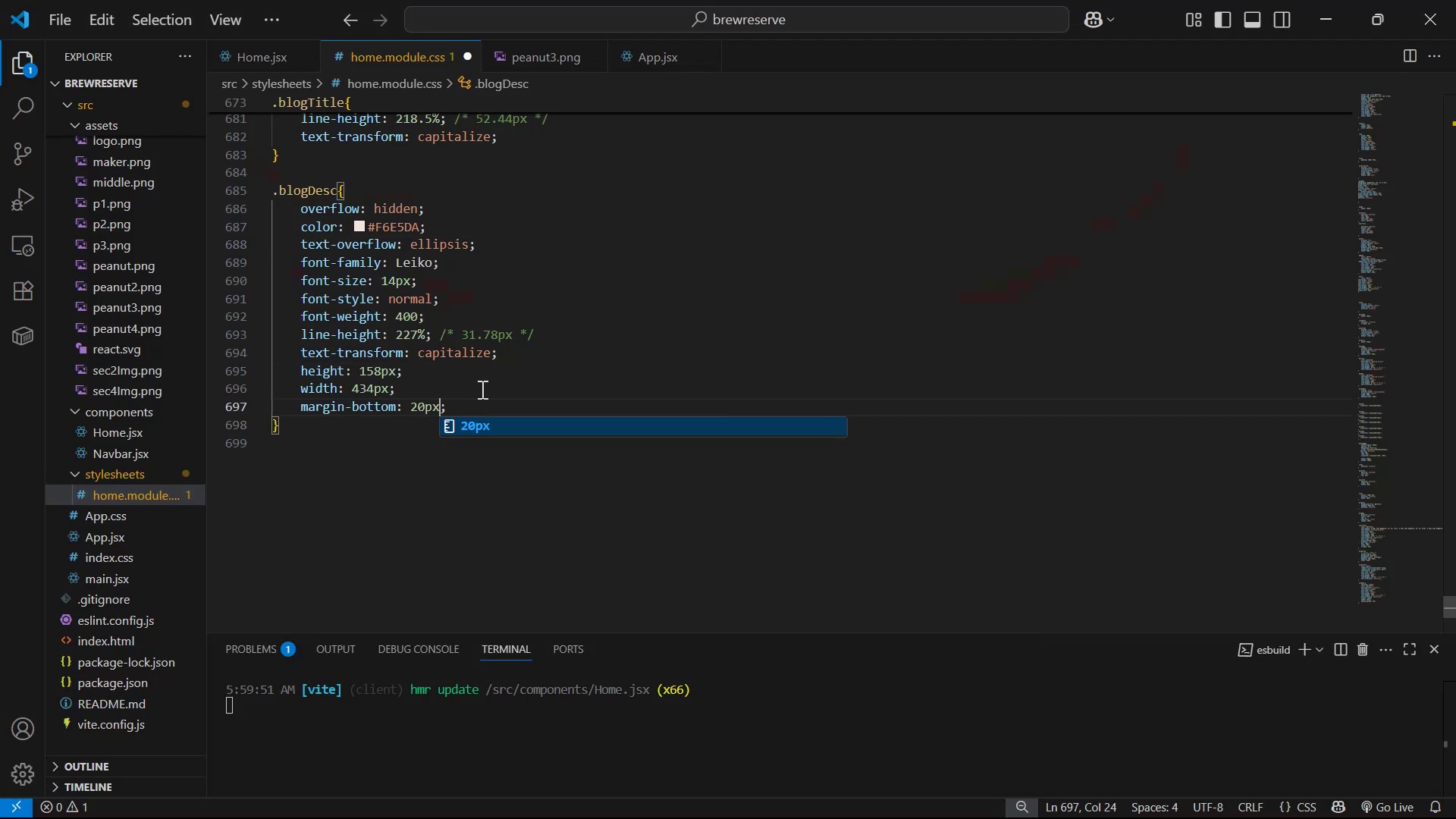 
key(Control+ControlLeft)
 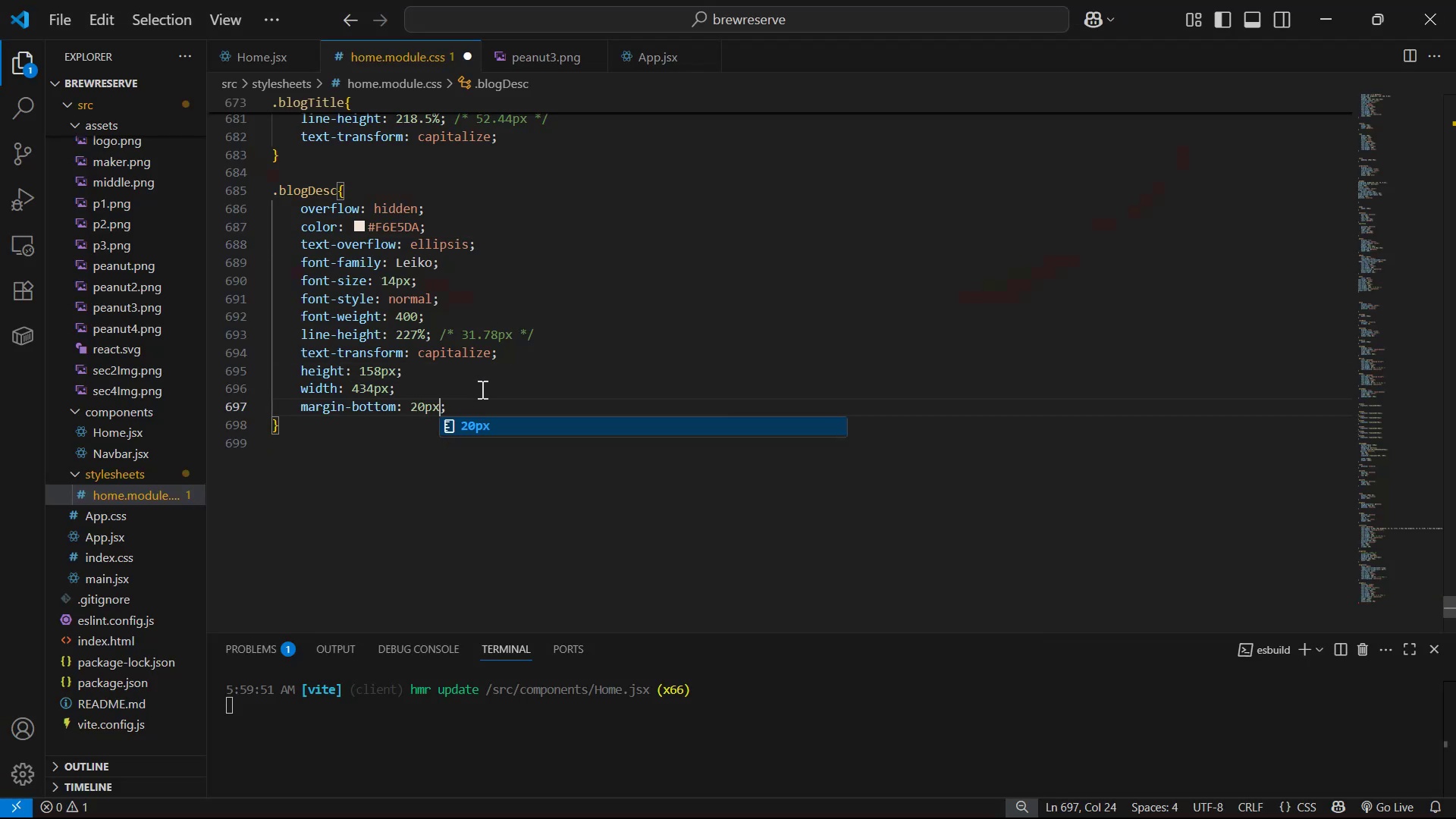 
key(Alt+AltLeft)
 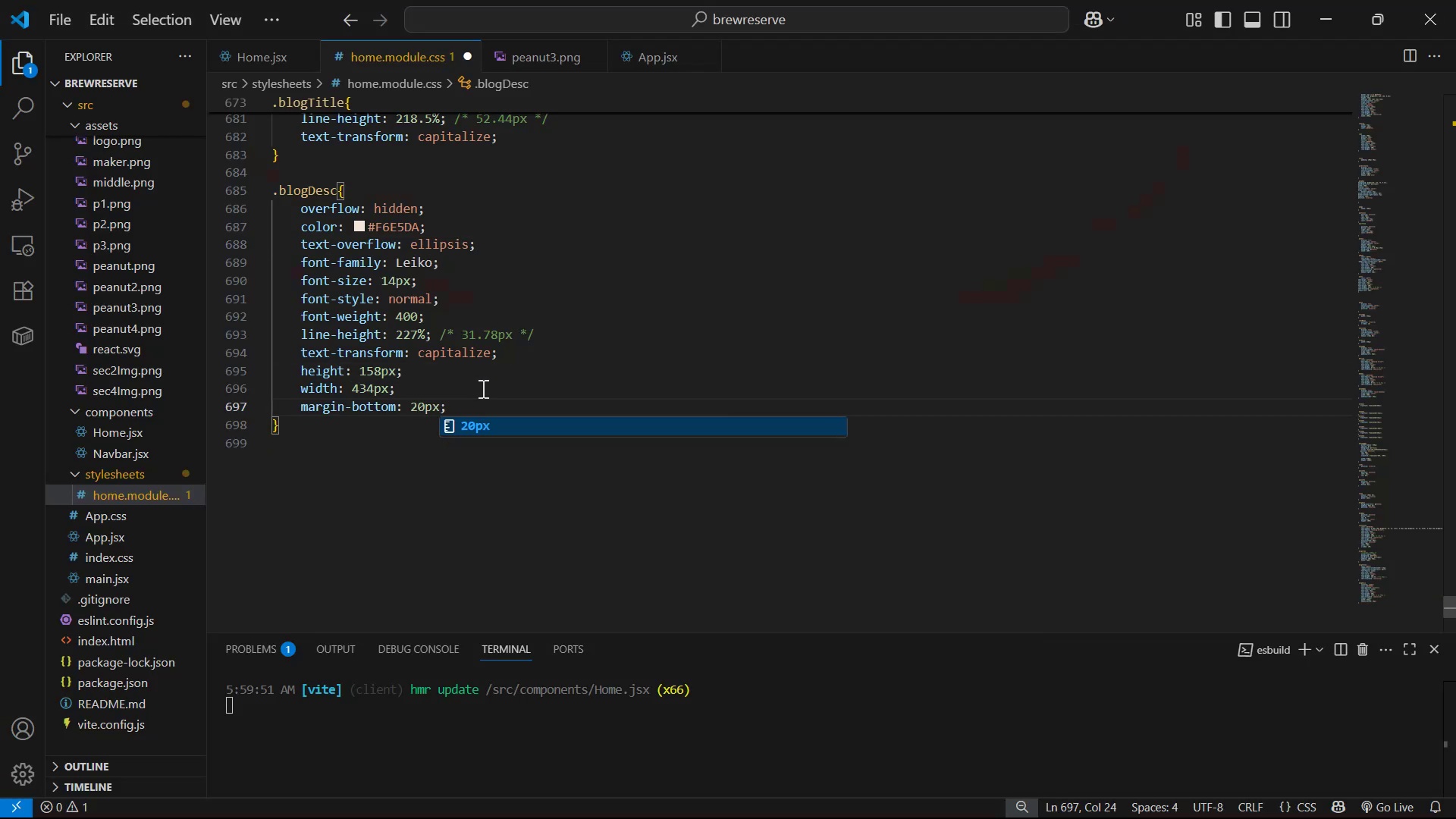 
key(Control+S)
 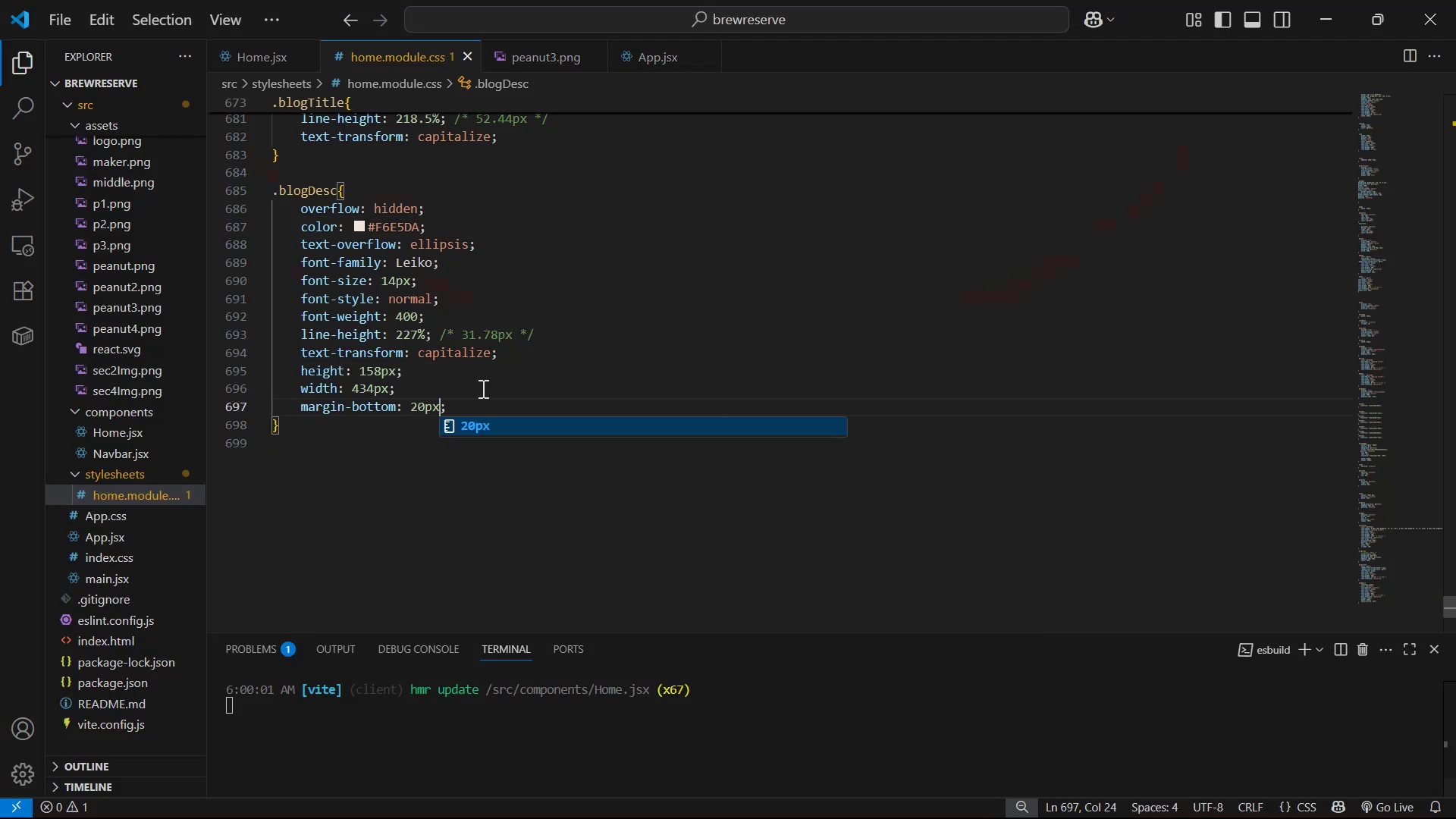 
key(Alt+AltLeft)
 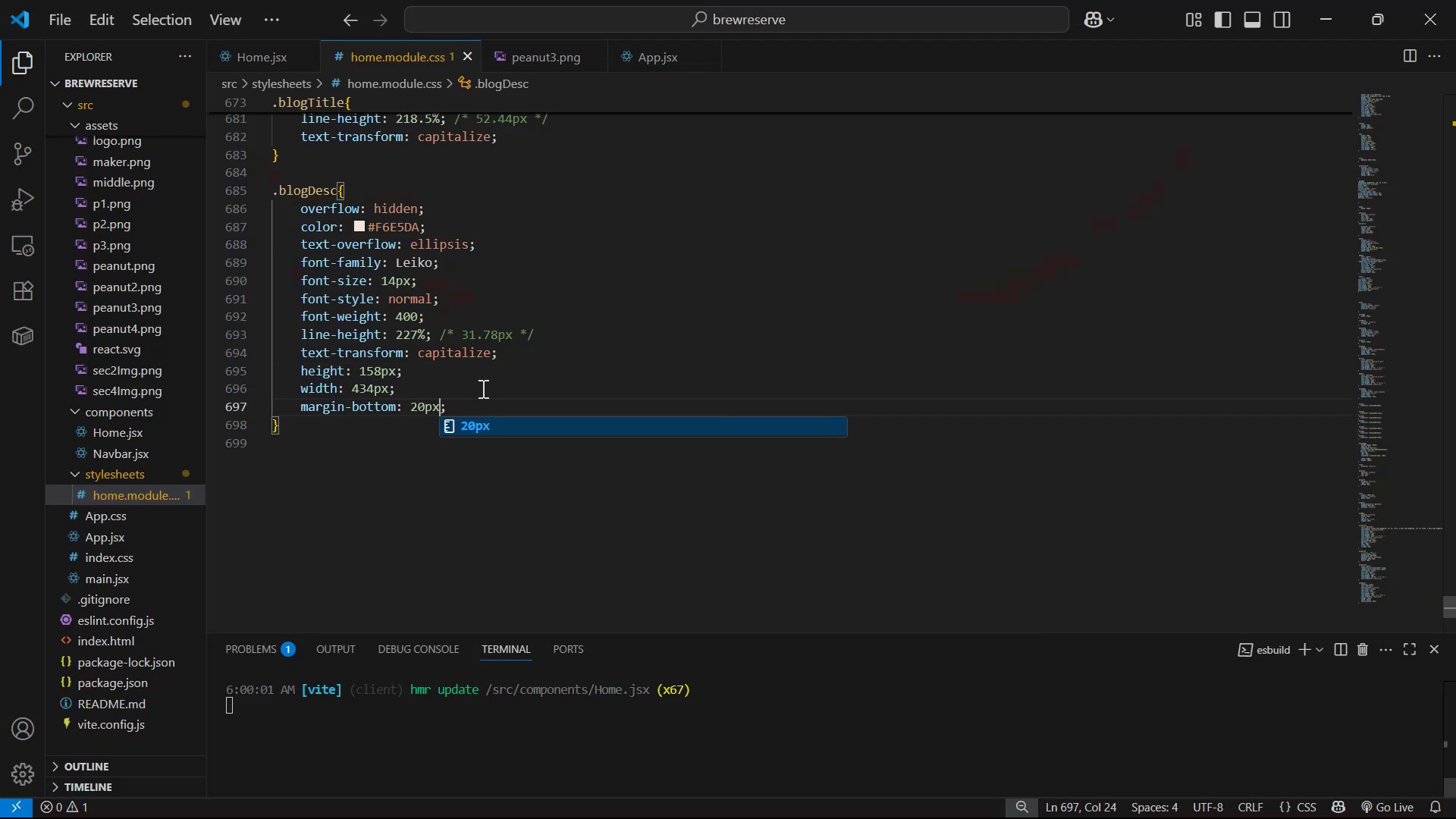 
key(Alt+Tab)
 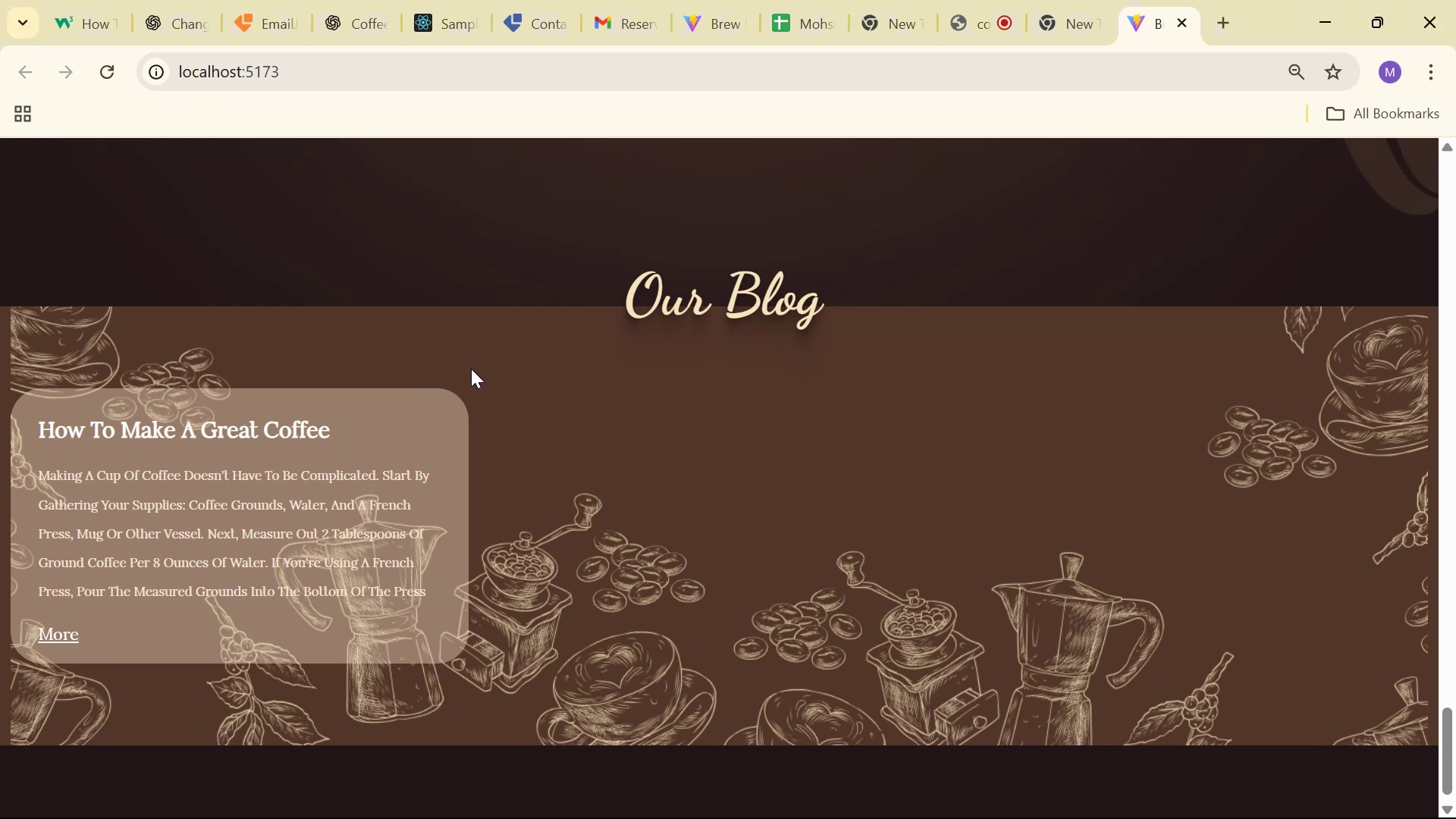 
wait(8.16)
 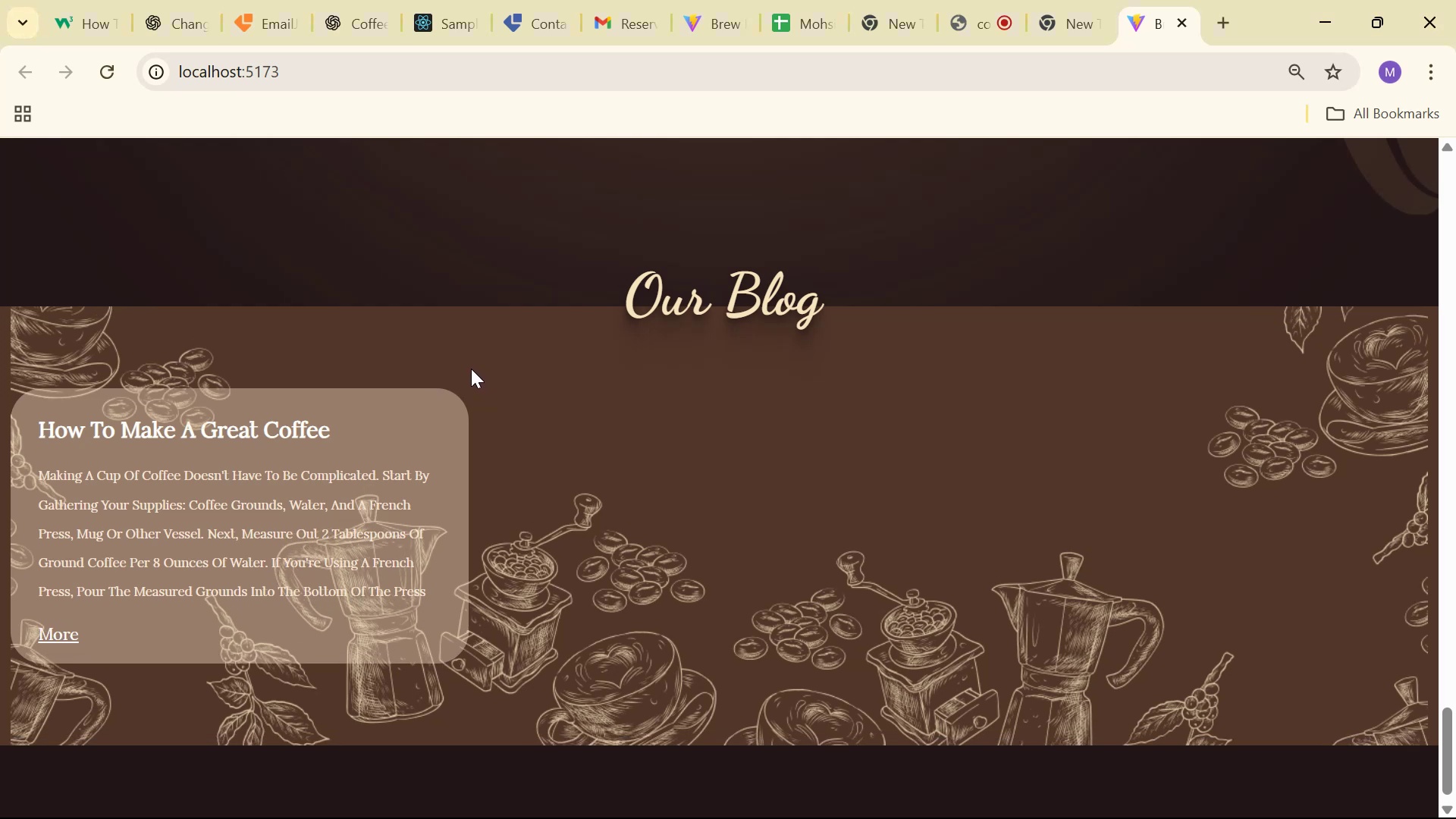 
hold_key(key=AltLeft, duration=1.5)
 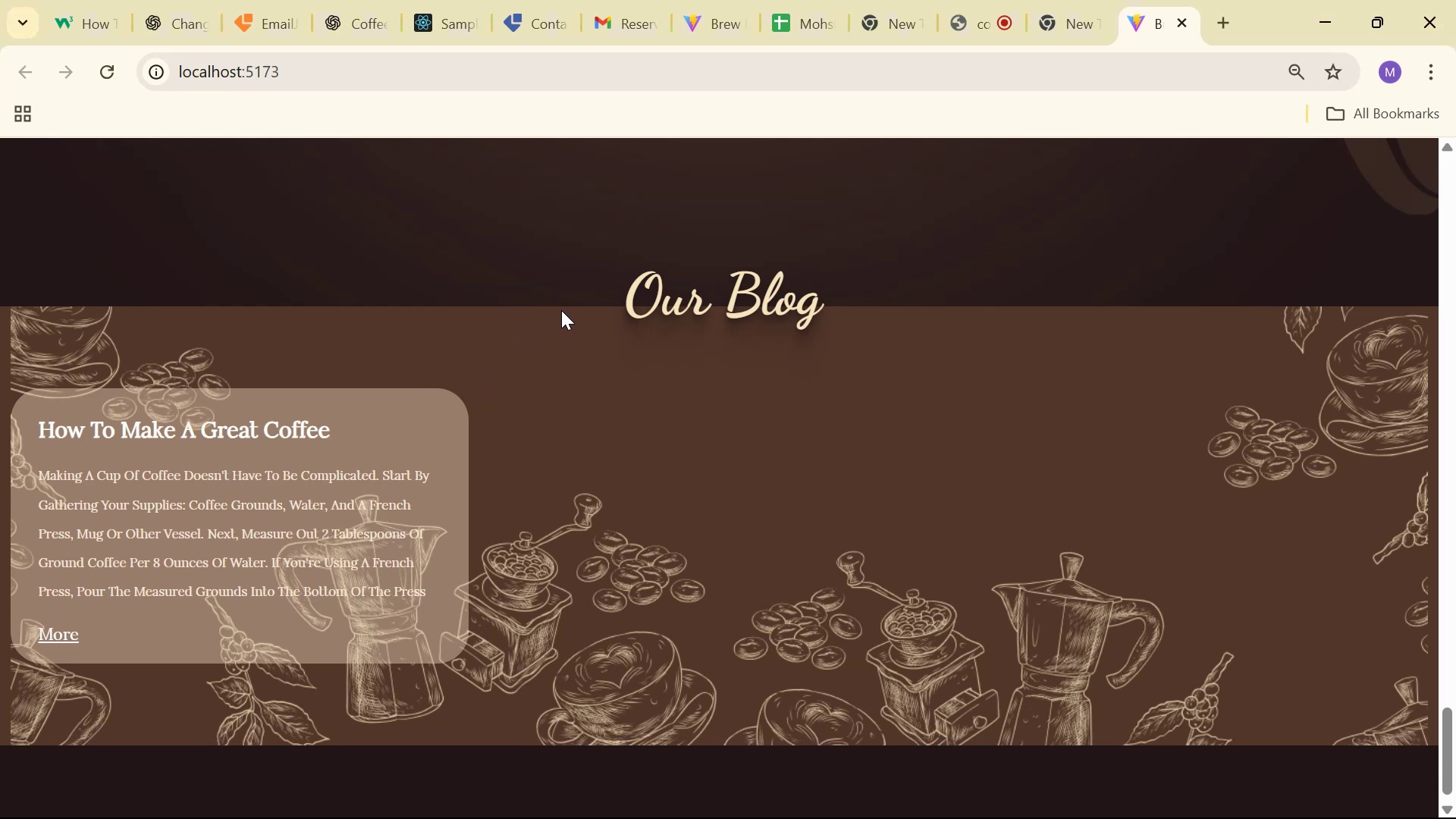 
key(Alt+Tab)
 